 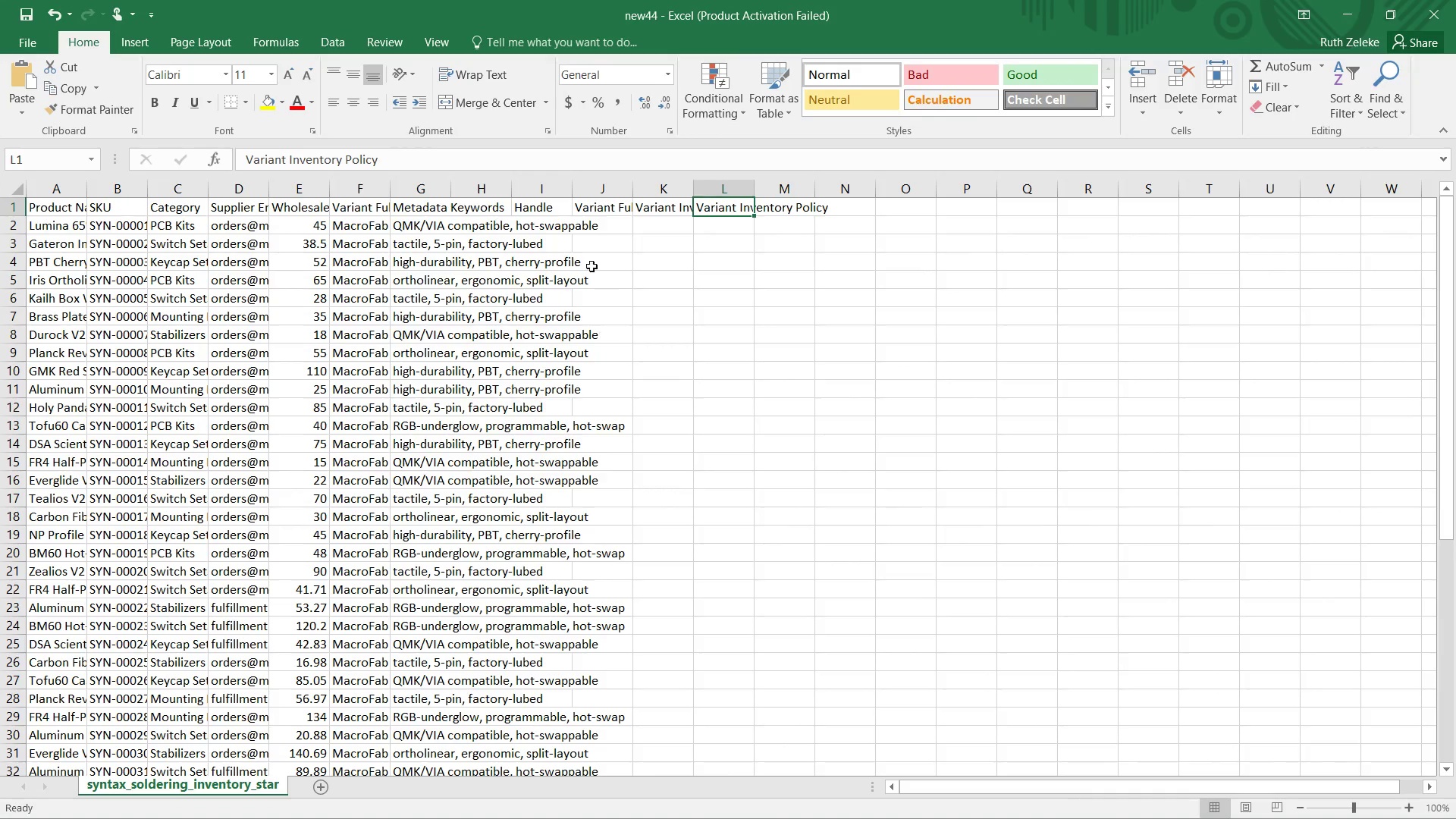 
double_click([560, 211])
 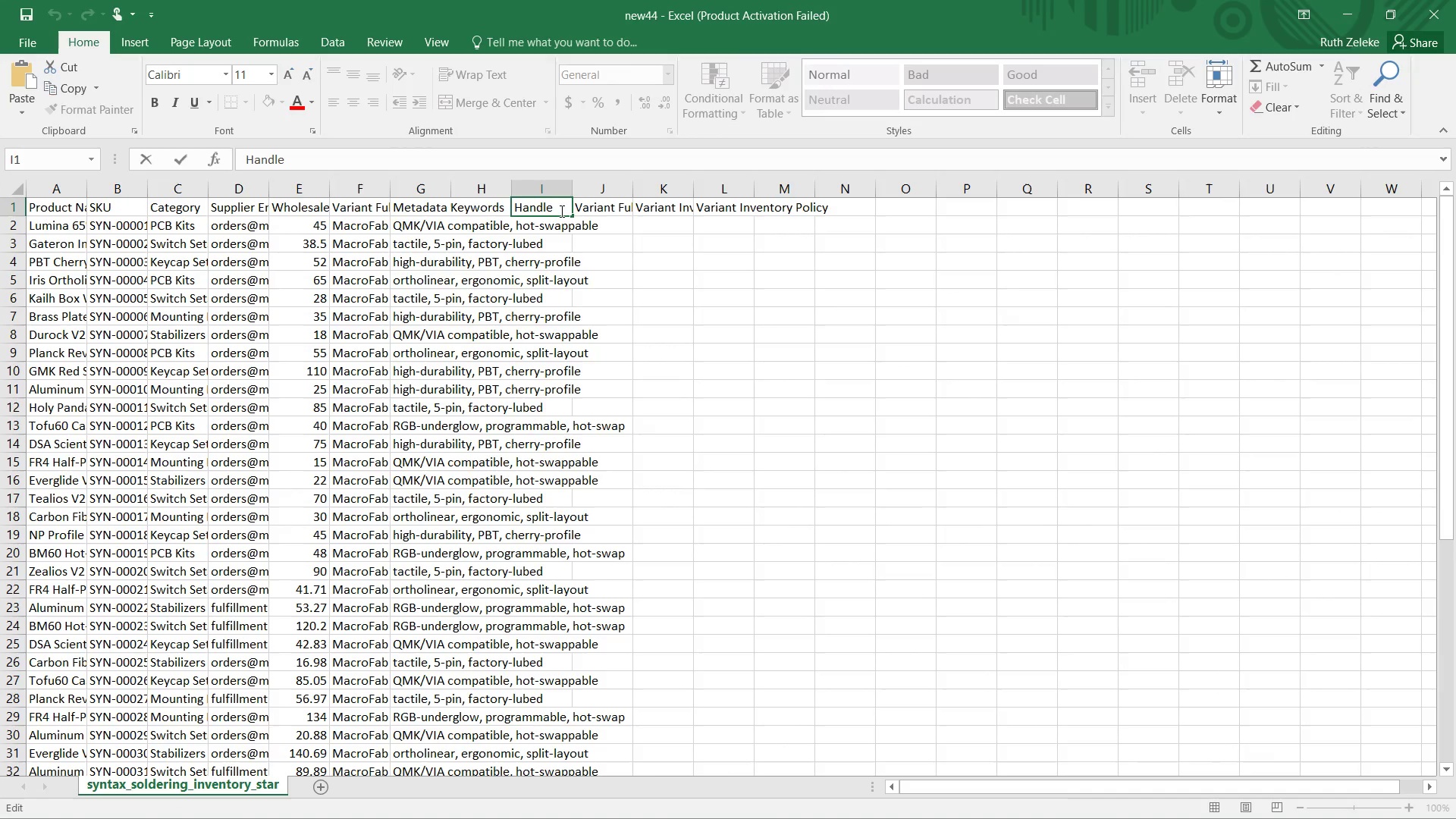 
hold_key(key=ControlLeft, duration=2.31)
 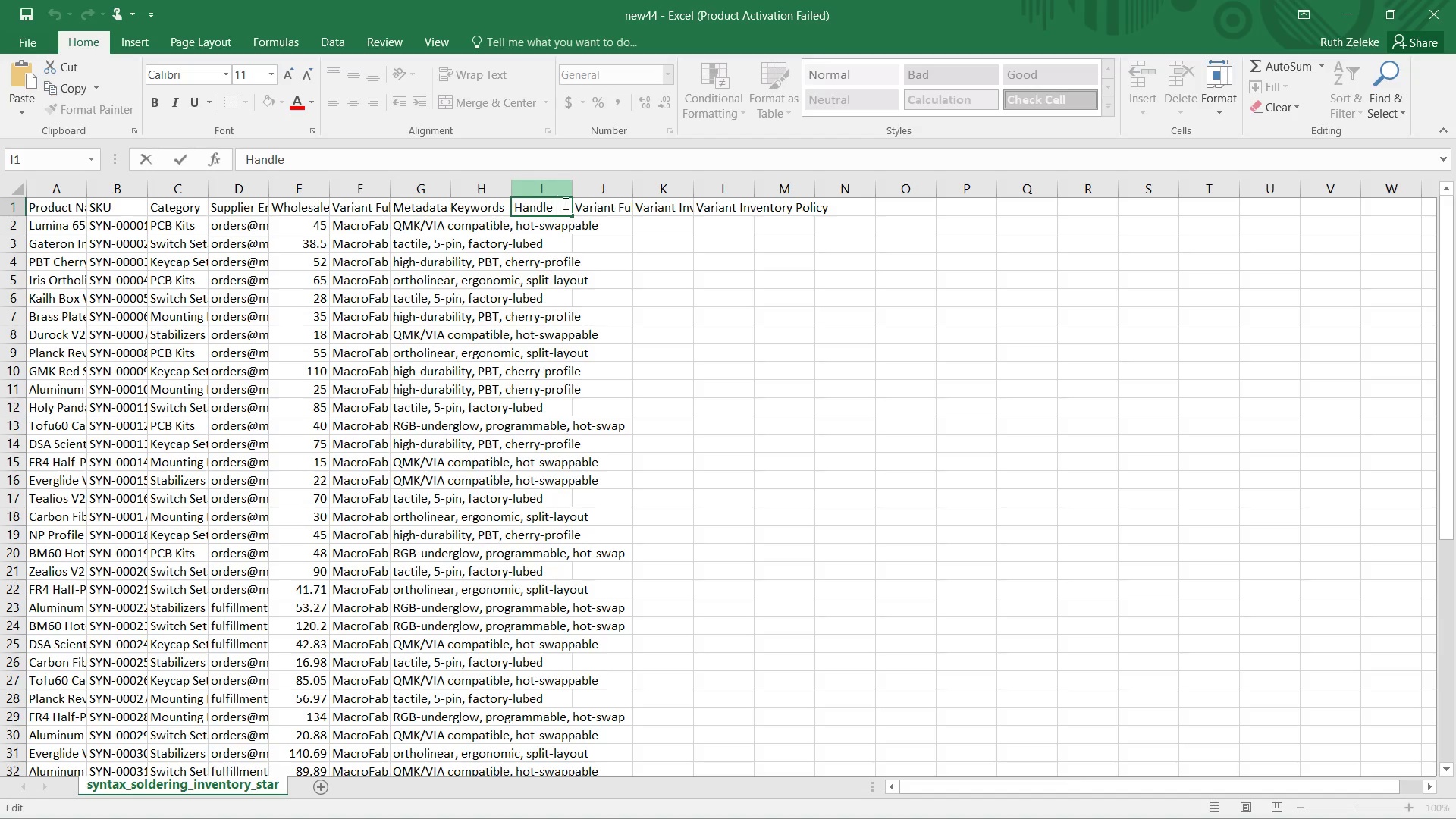 
left_click([564, 207])
 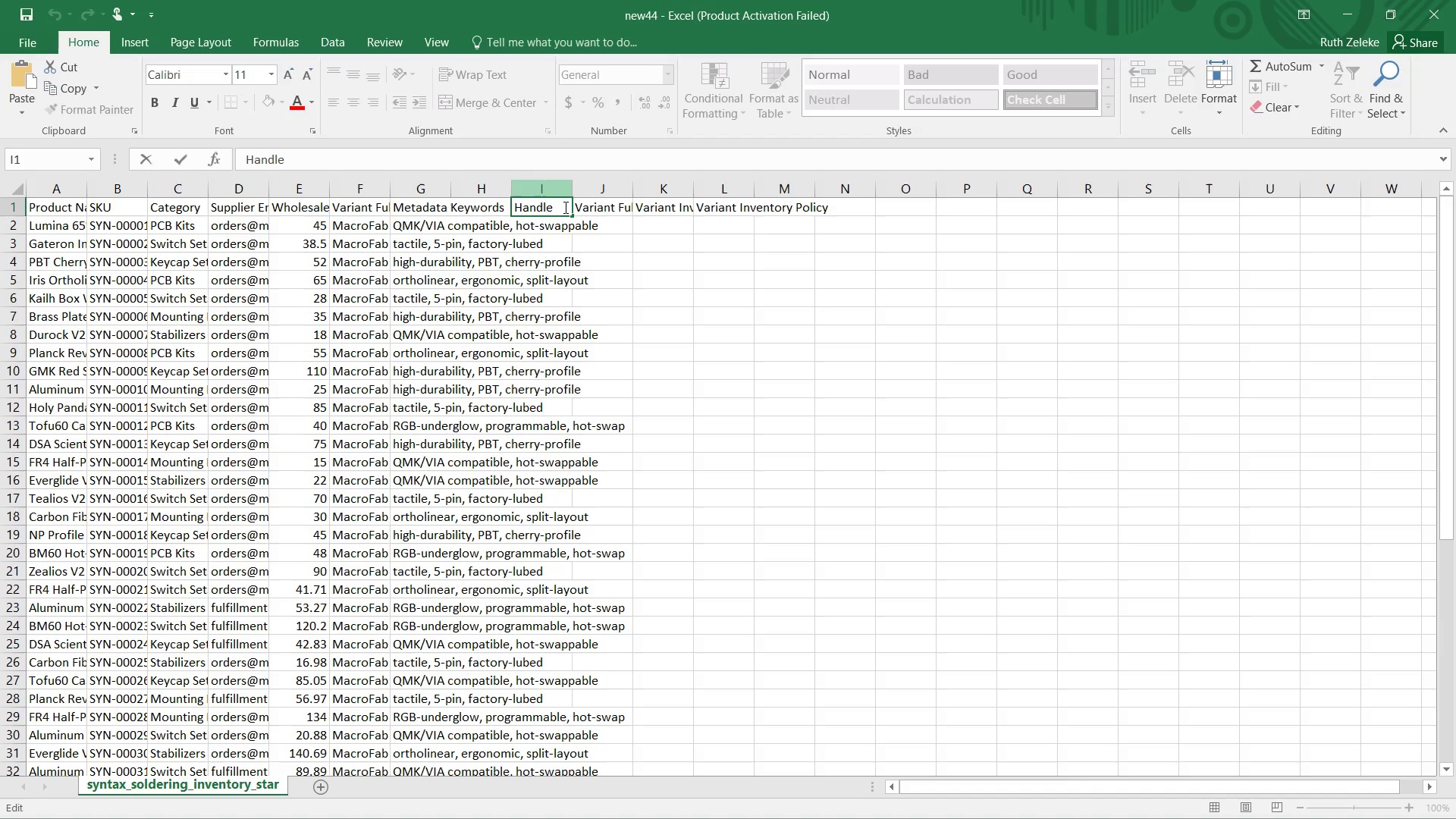 
left_click_drag(start_coordinate=[564, 207], to_coordinate=[503, 212])
 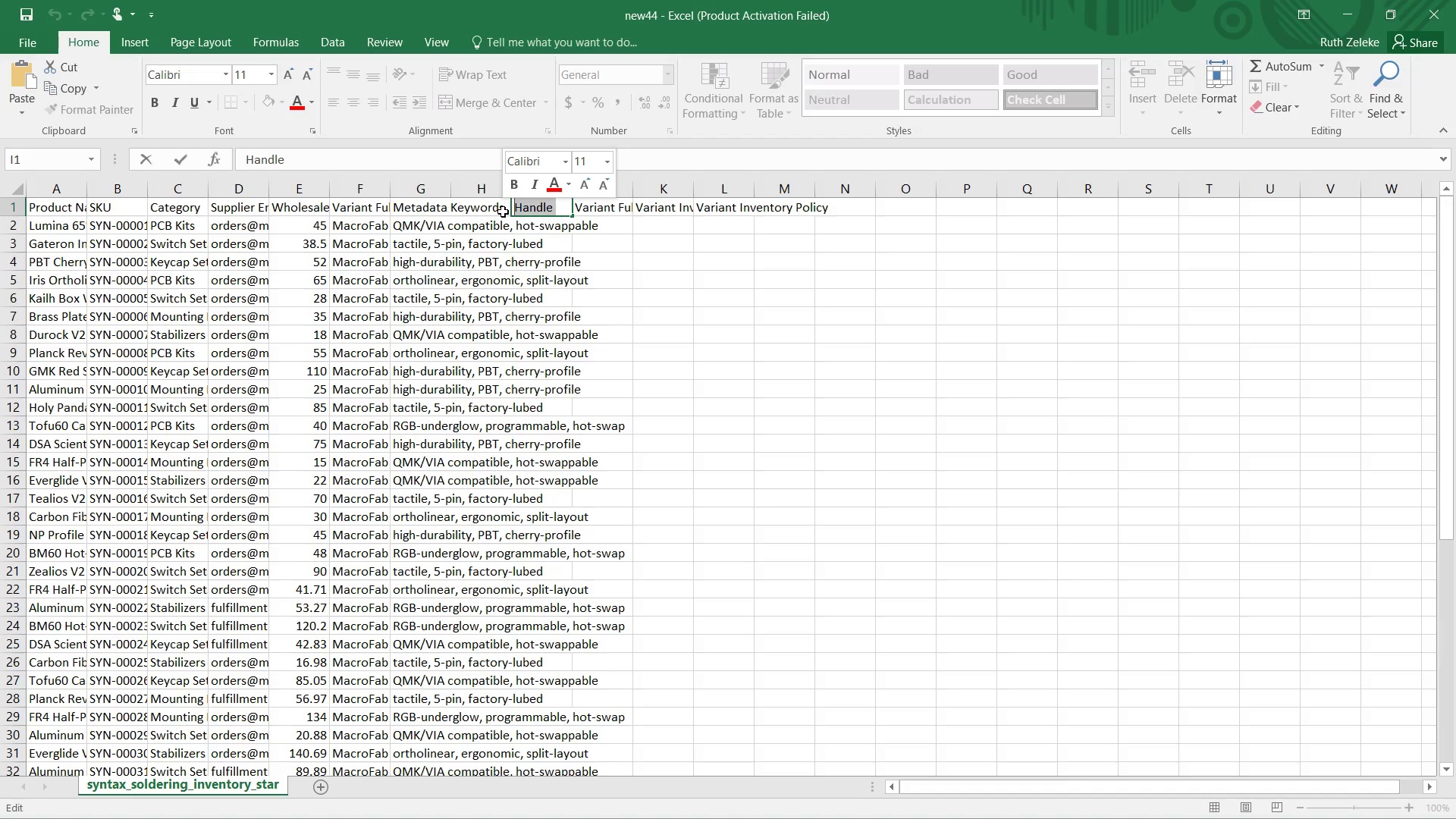 
key(Backspace)
 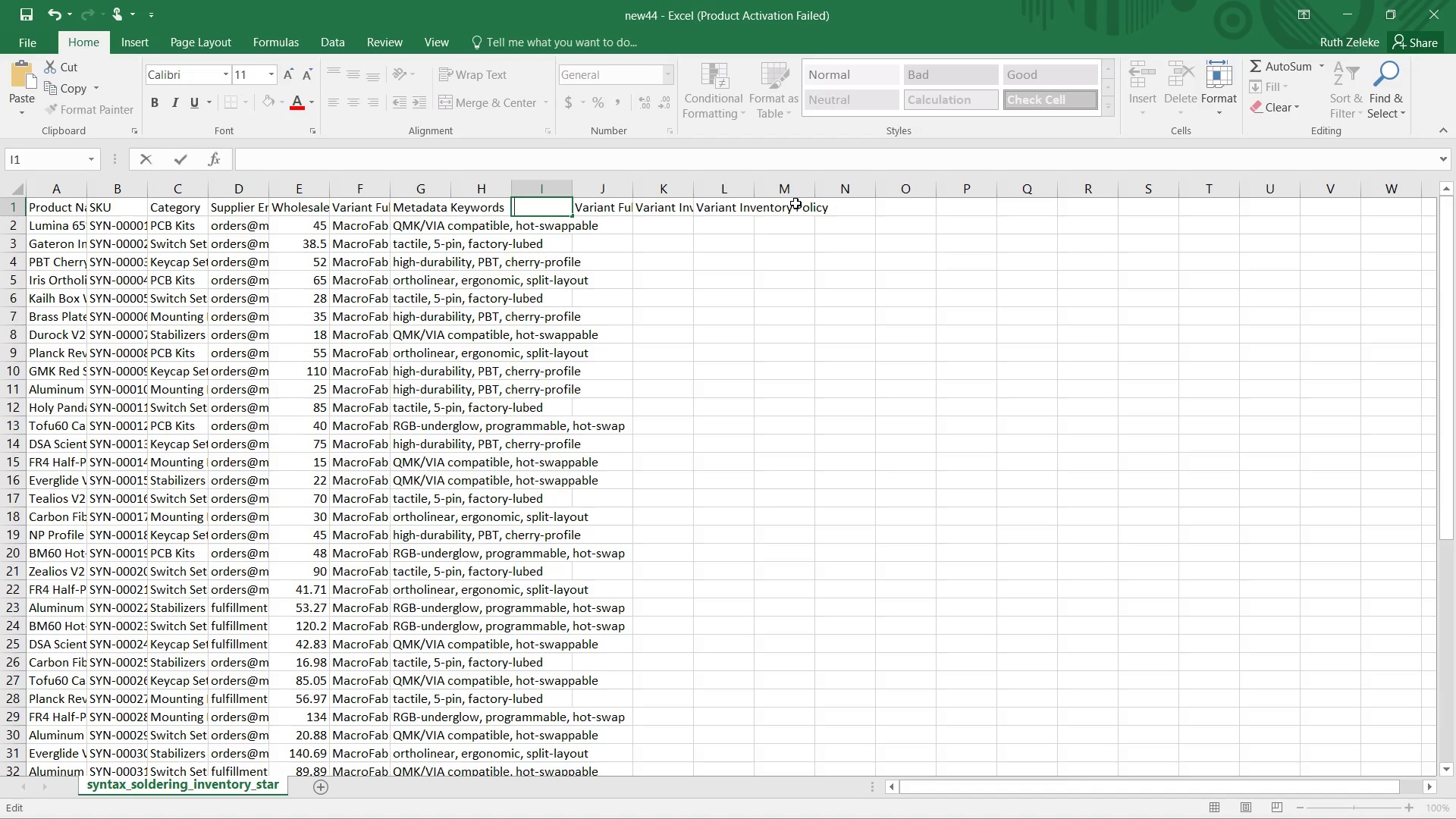 
left_click([798, 209])
 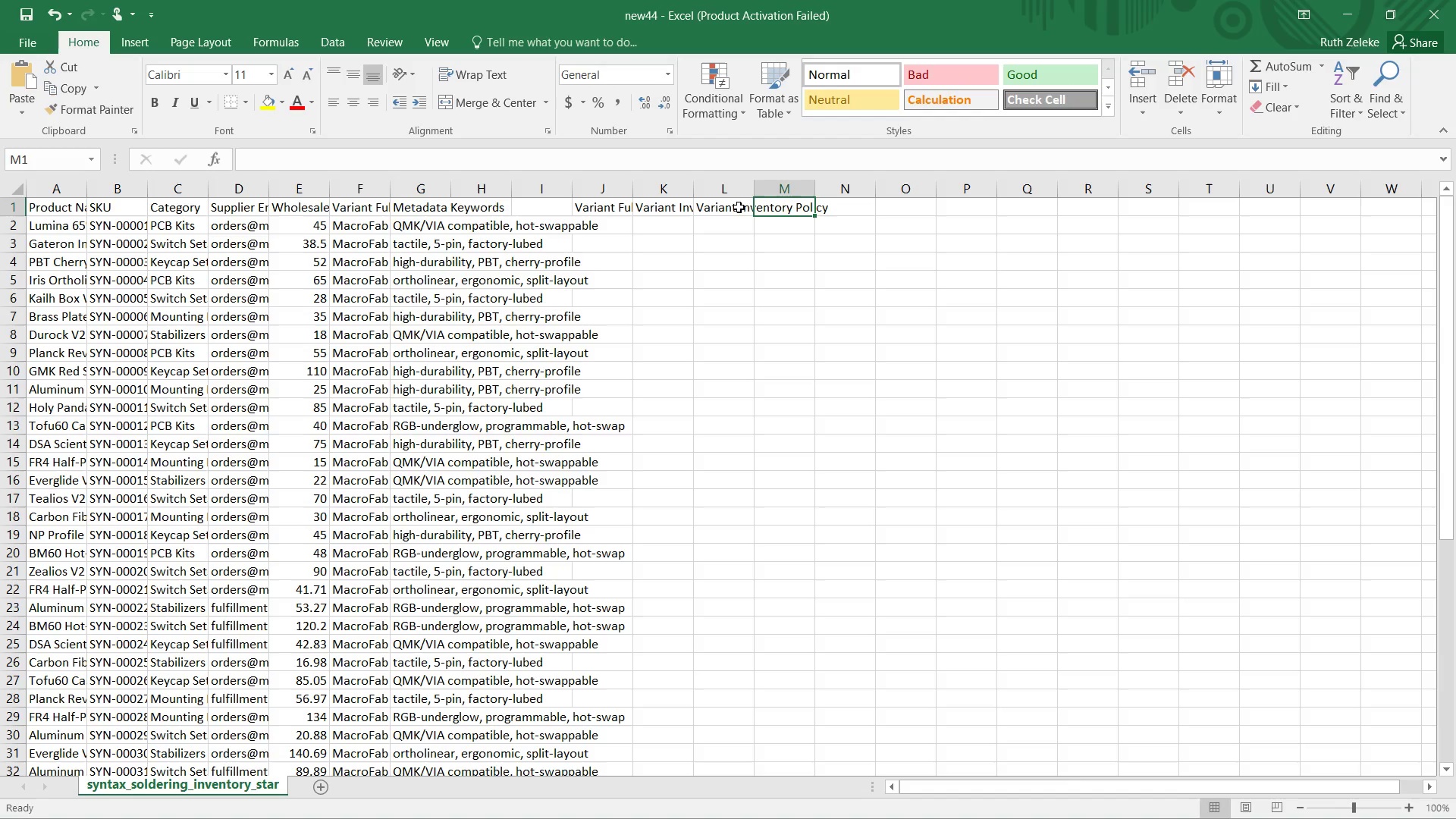 
left_click([714, 208])
 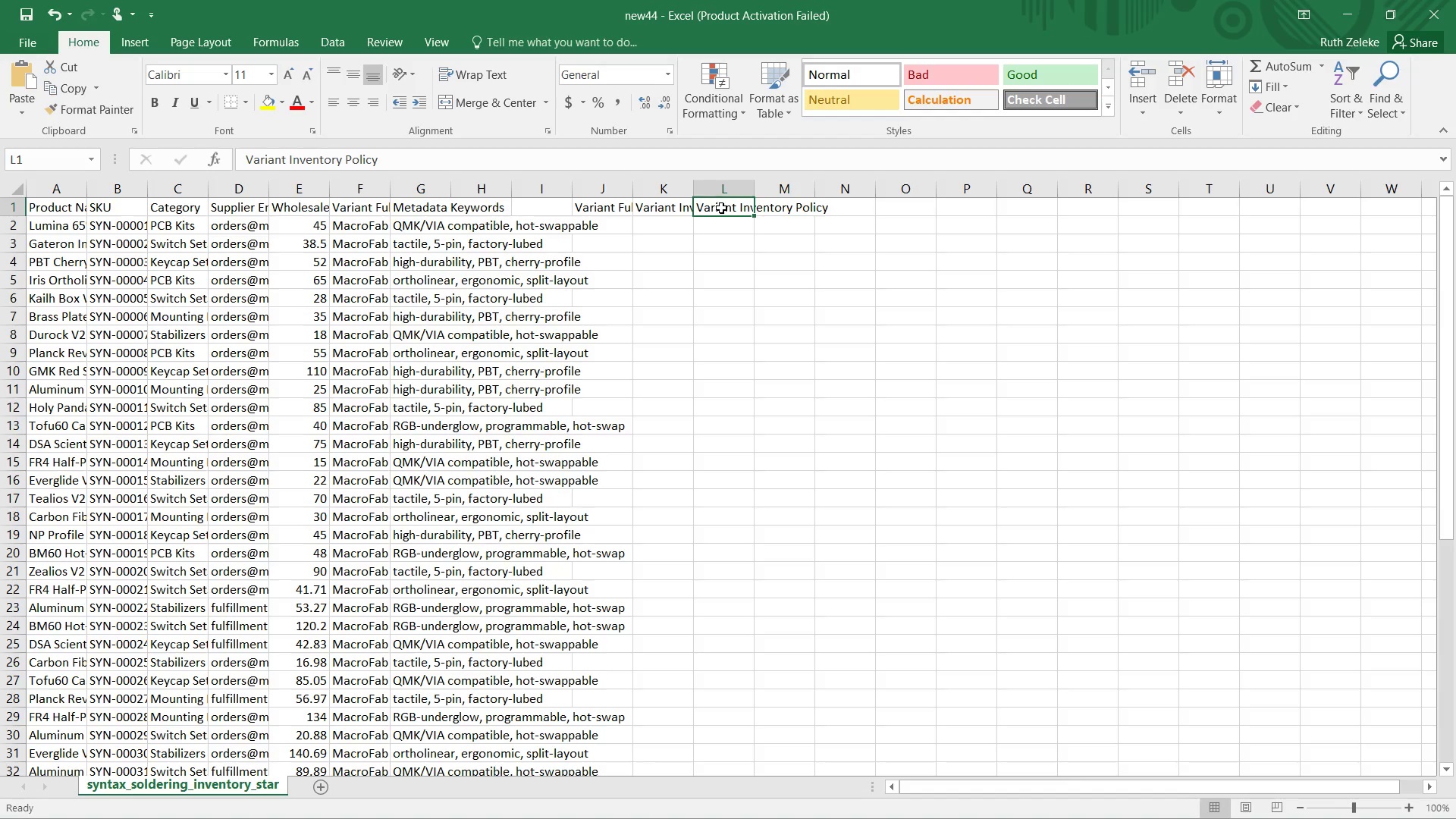 
left_click([722, 208])
 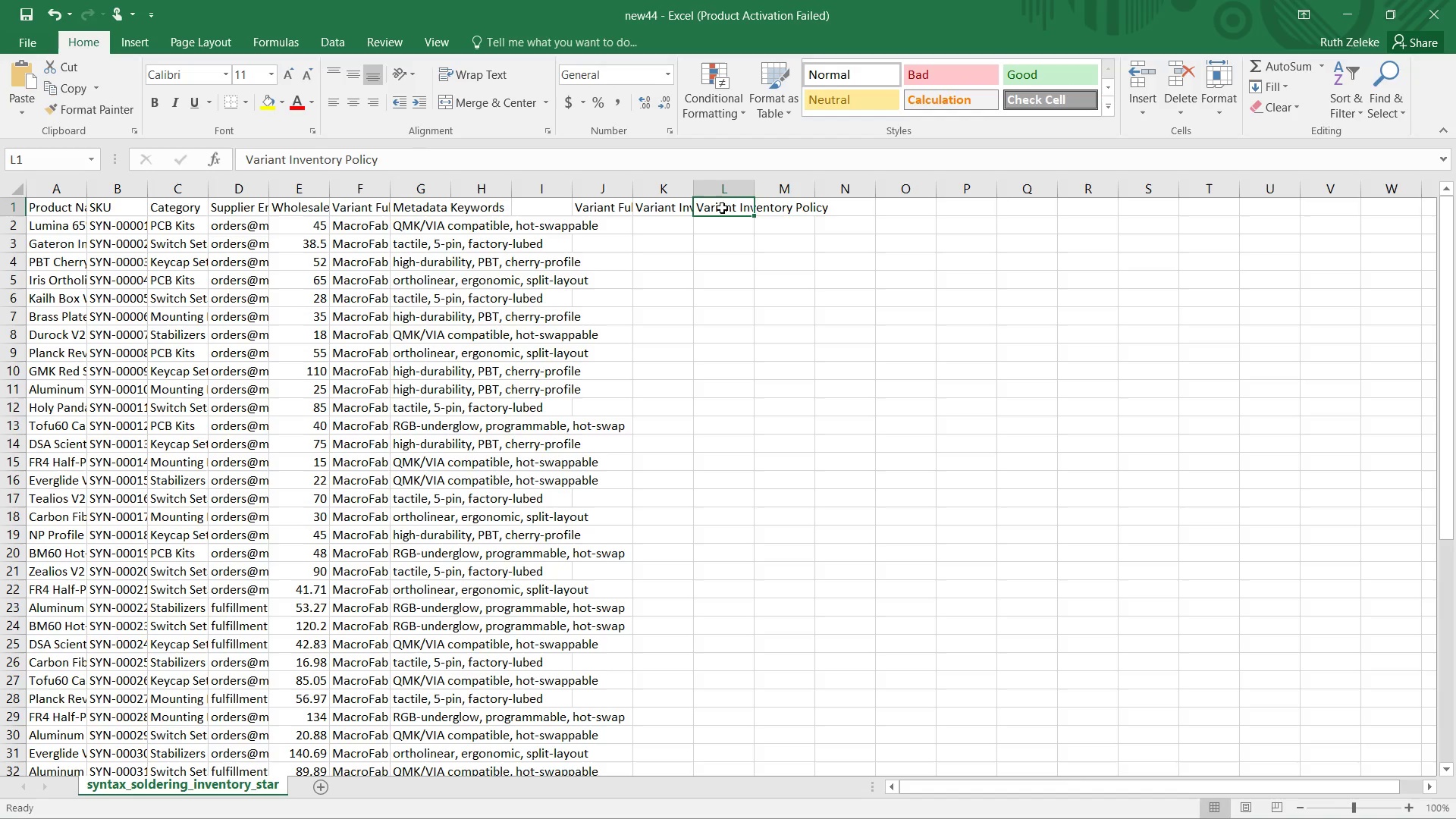 
left_click_drag(start_coordinate=[722, 208], to_coordinate=[609, 210])
 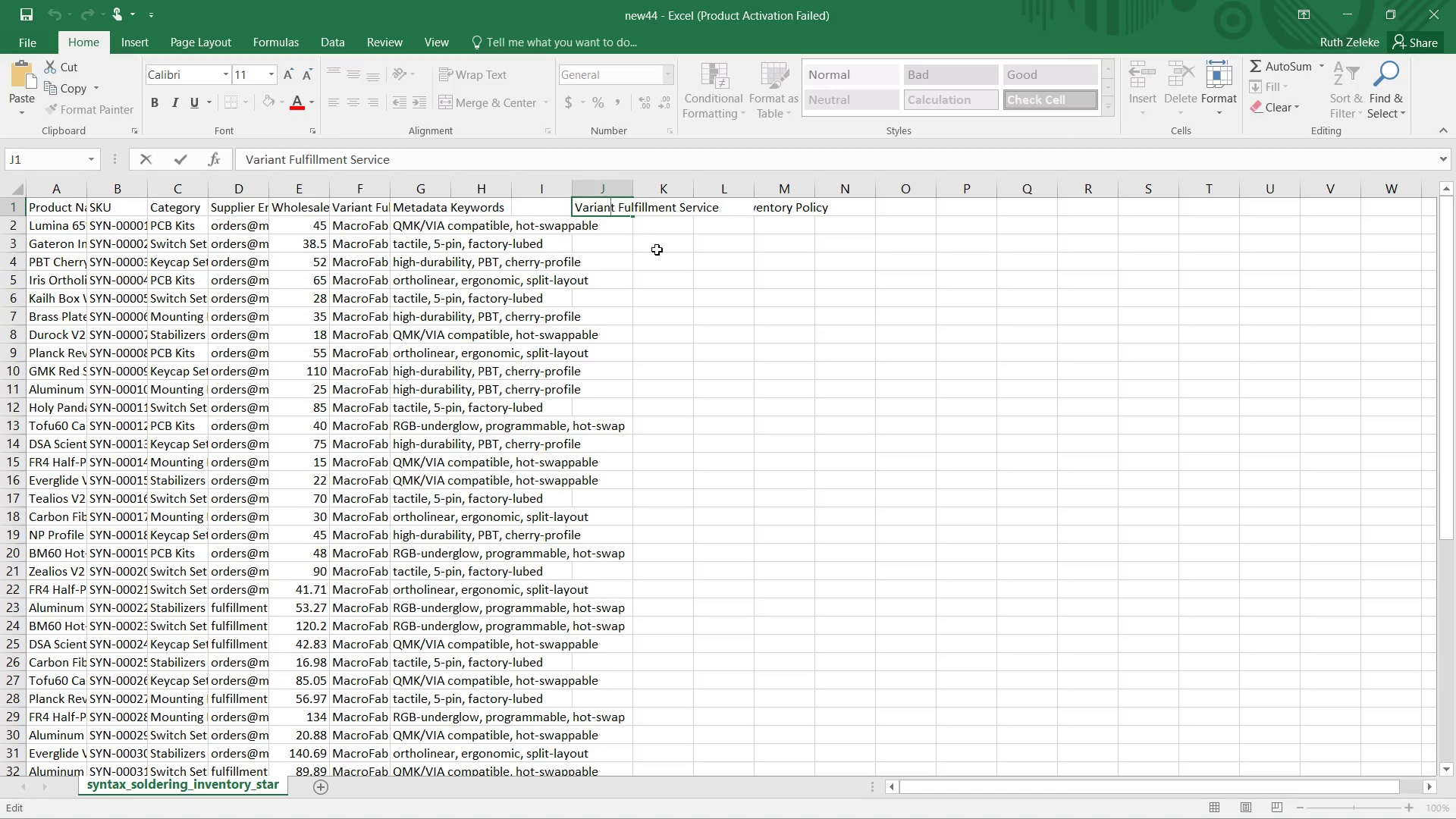 
double_click([609, 210])
 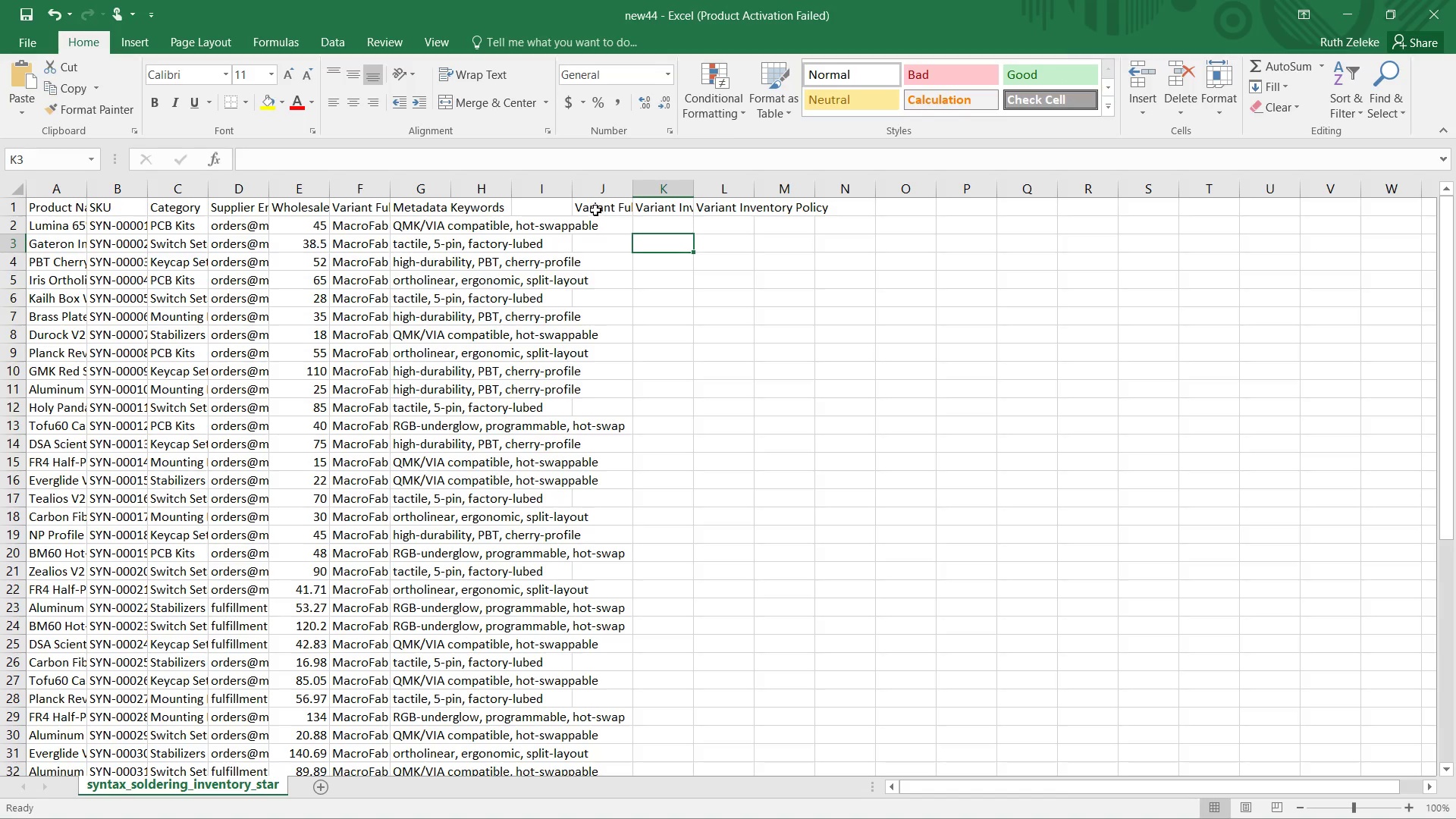 
left_click_drag(start_coordinate=[585, 205], to_coordinate=[778, 203])
 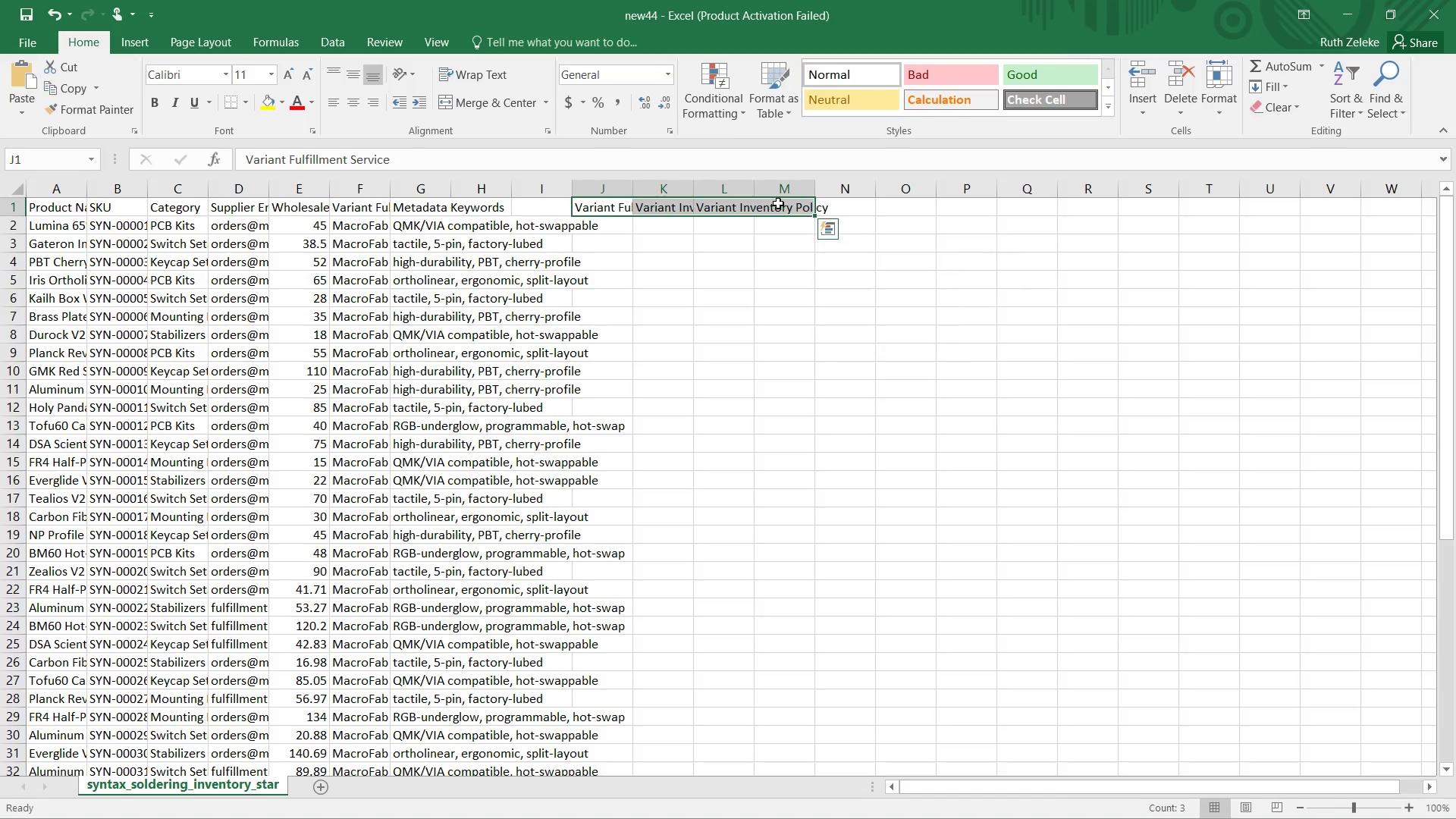 
hold_key(key=ControlLeft, duration=1.22)
 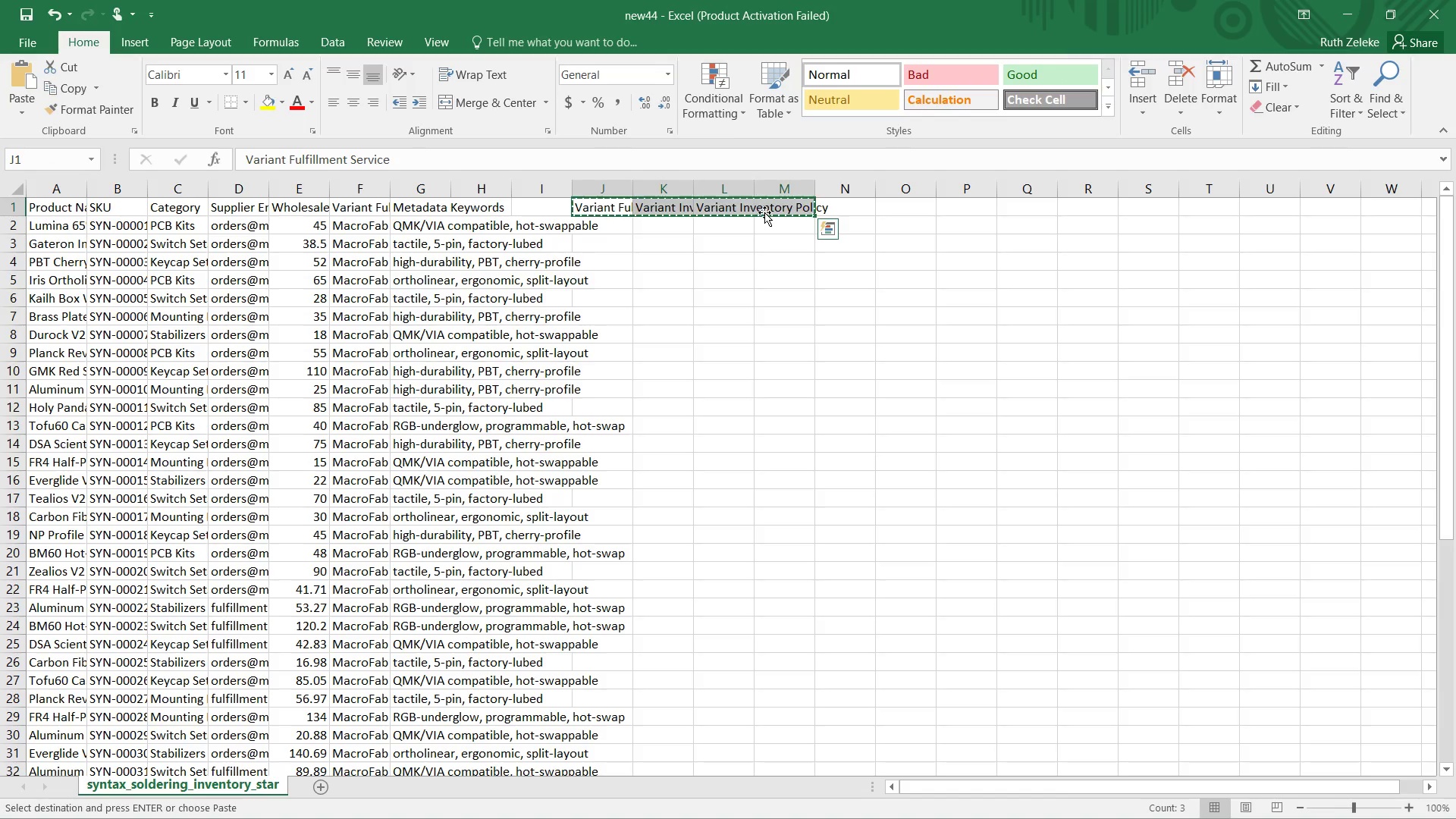 
hold_key(key=C, duration=0.31)
 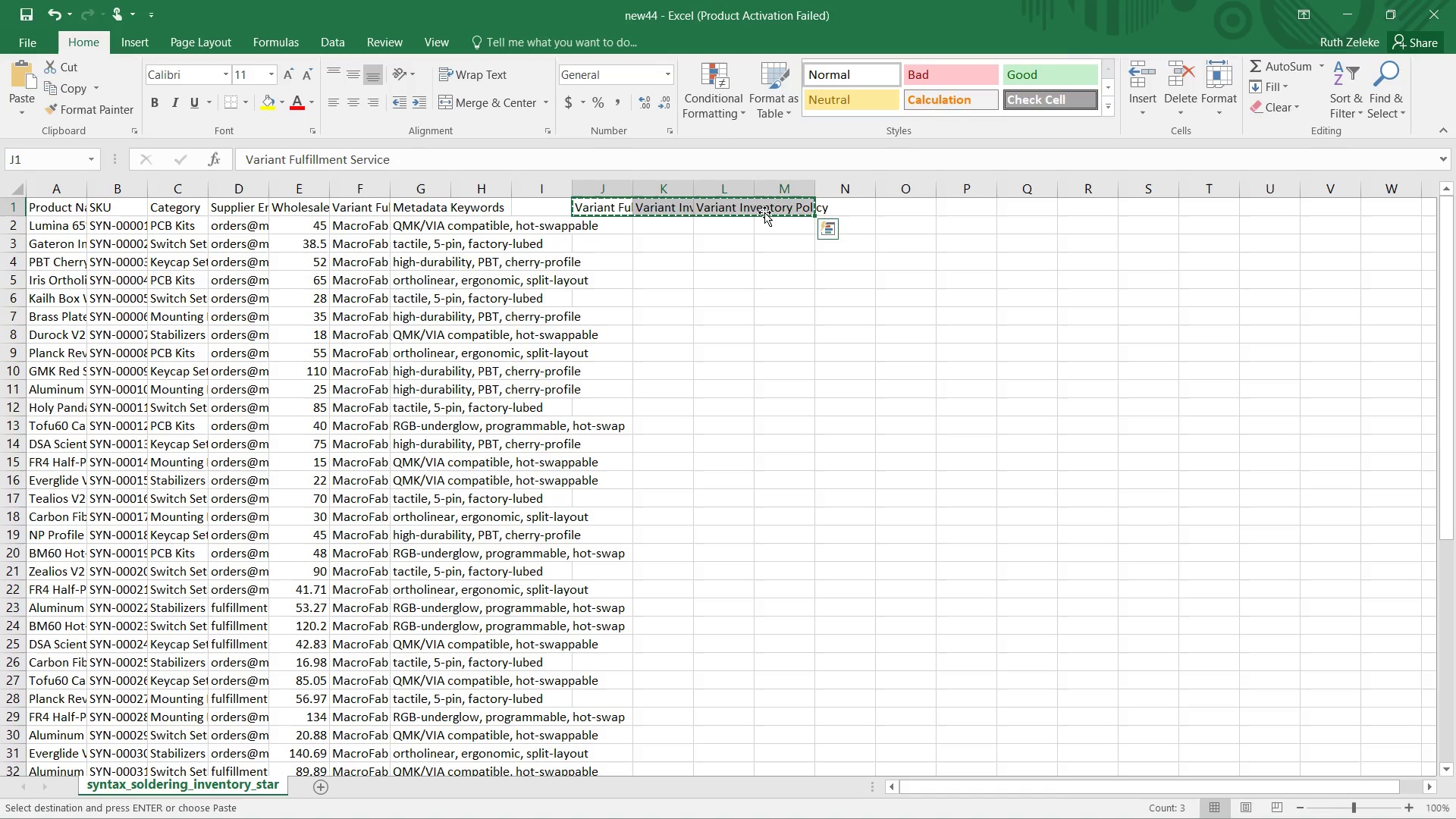 
key(Backspace)
 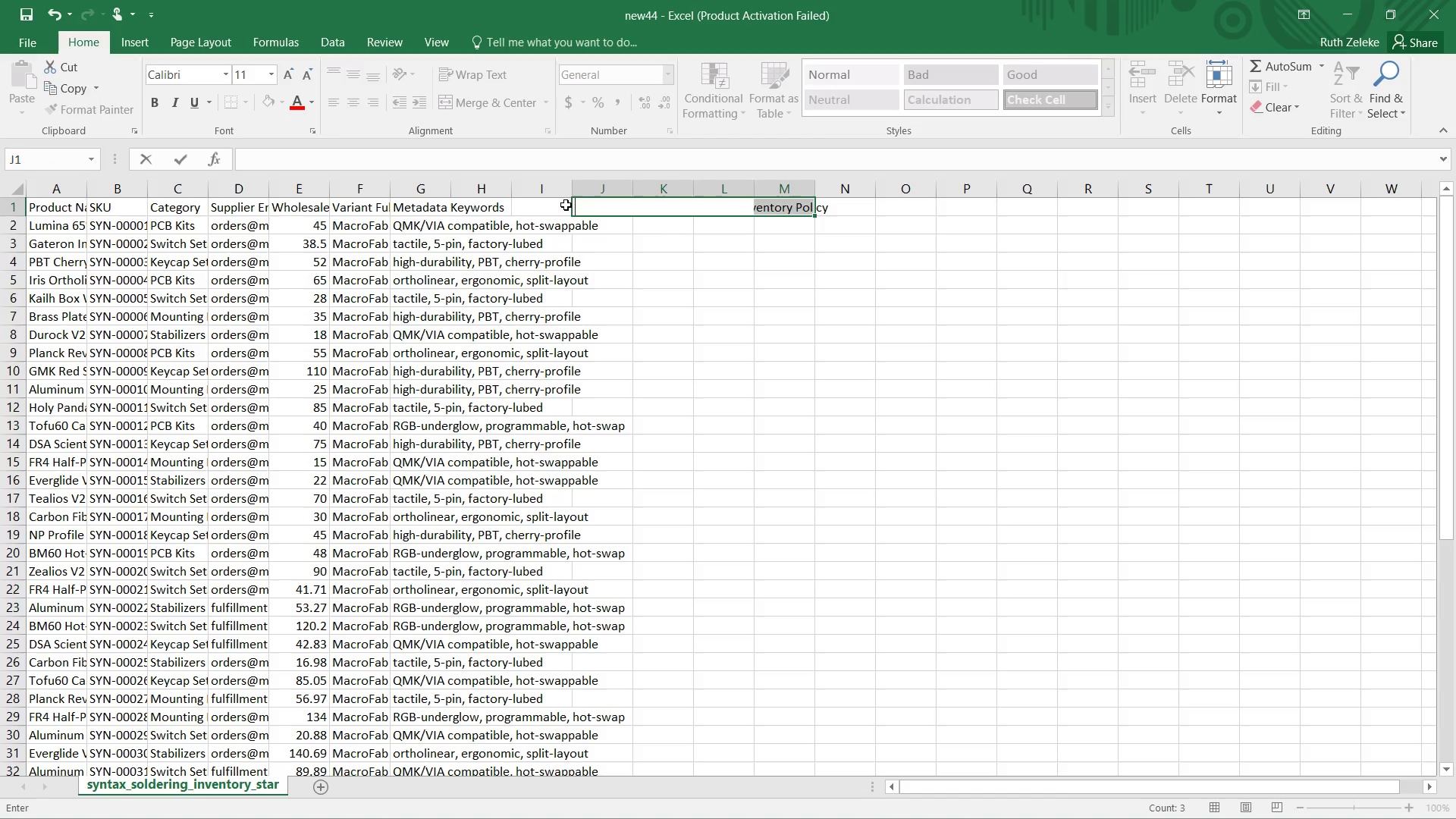 
left_click([544, 207])
 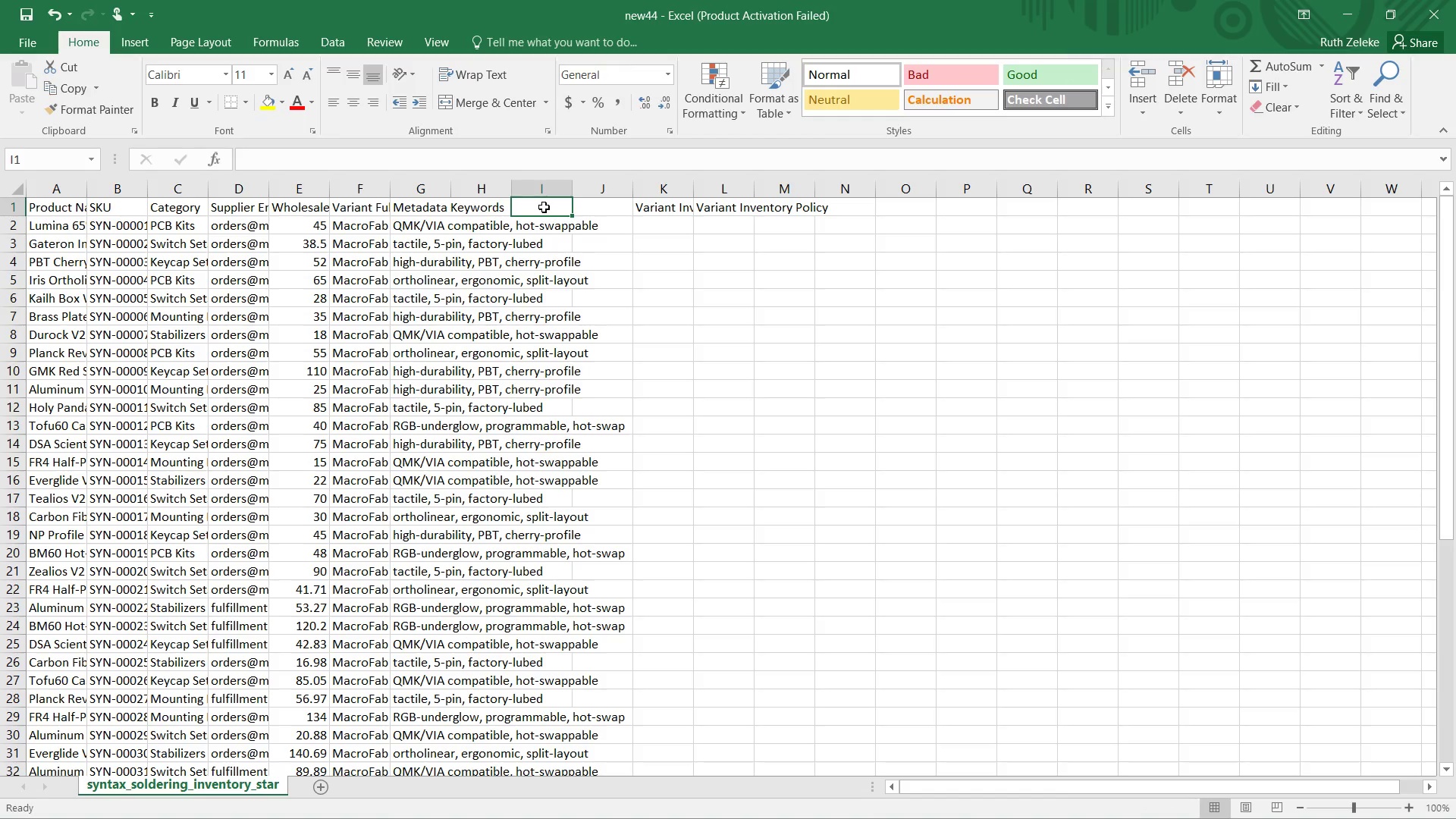 
key(Control+V)
 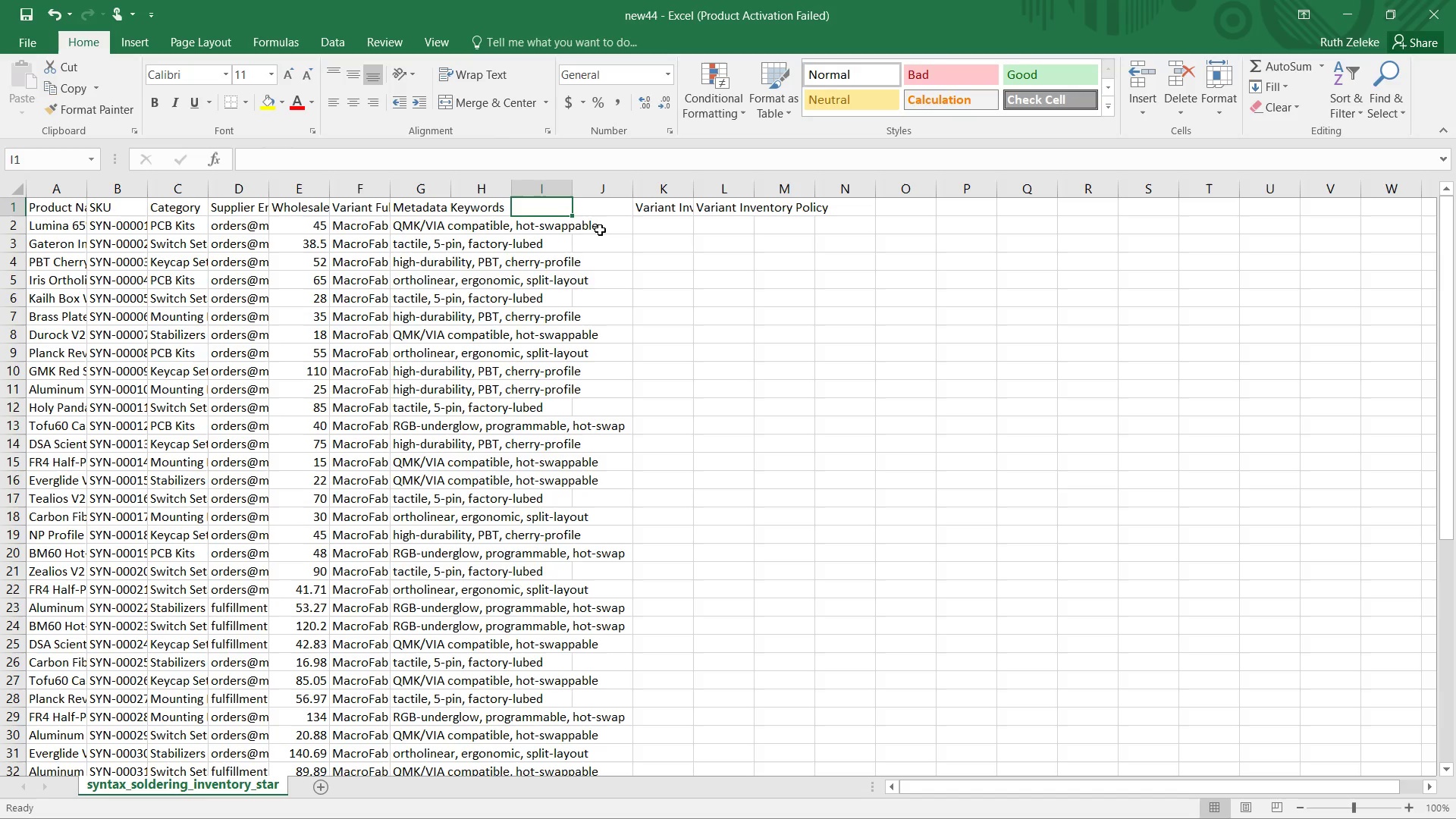 
left_click_drag(start_coordinate=[548, 209], to_coordinate=[772, 248])
 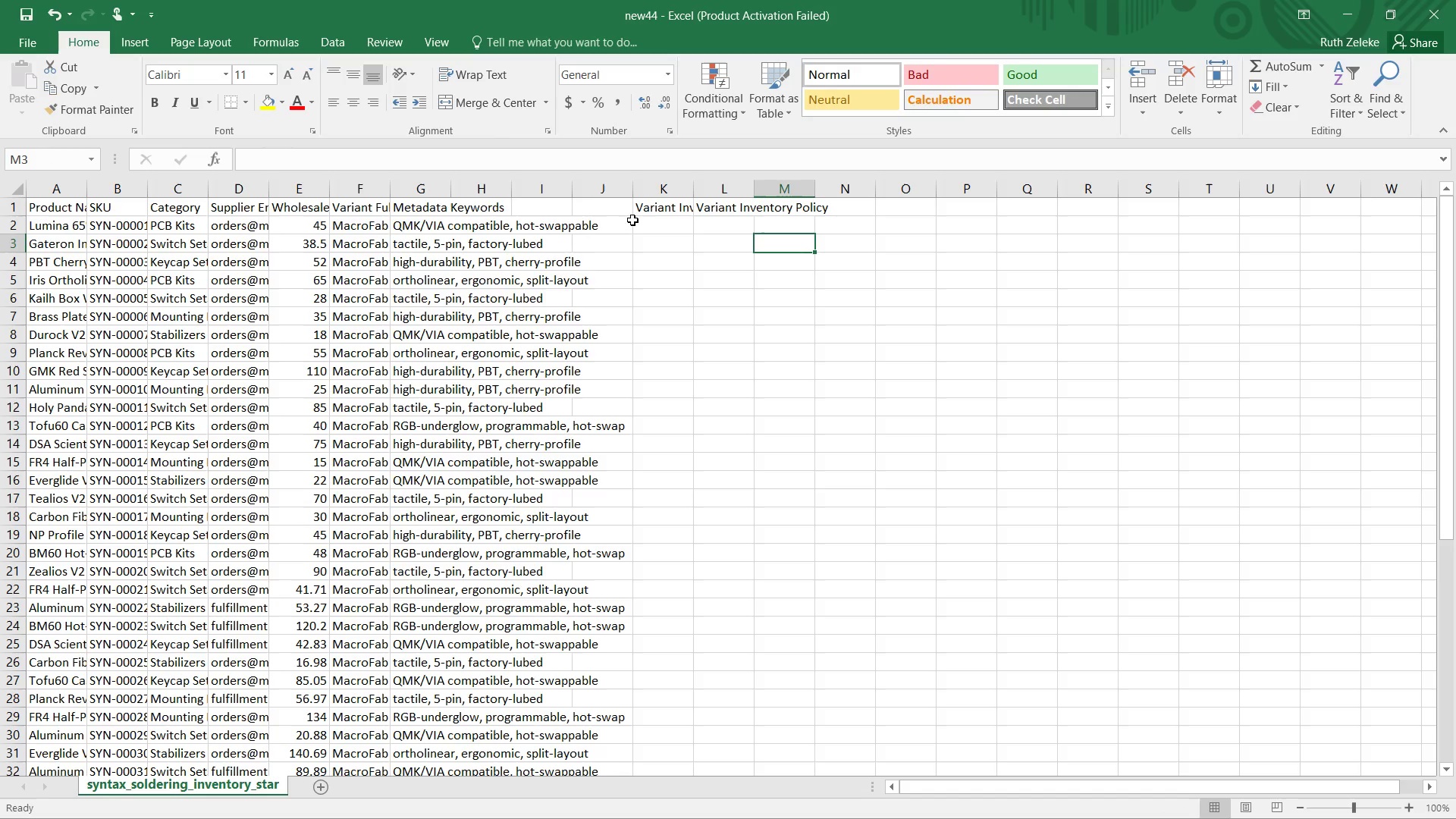 
key(Control+V)
 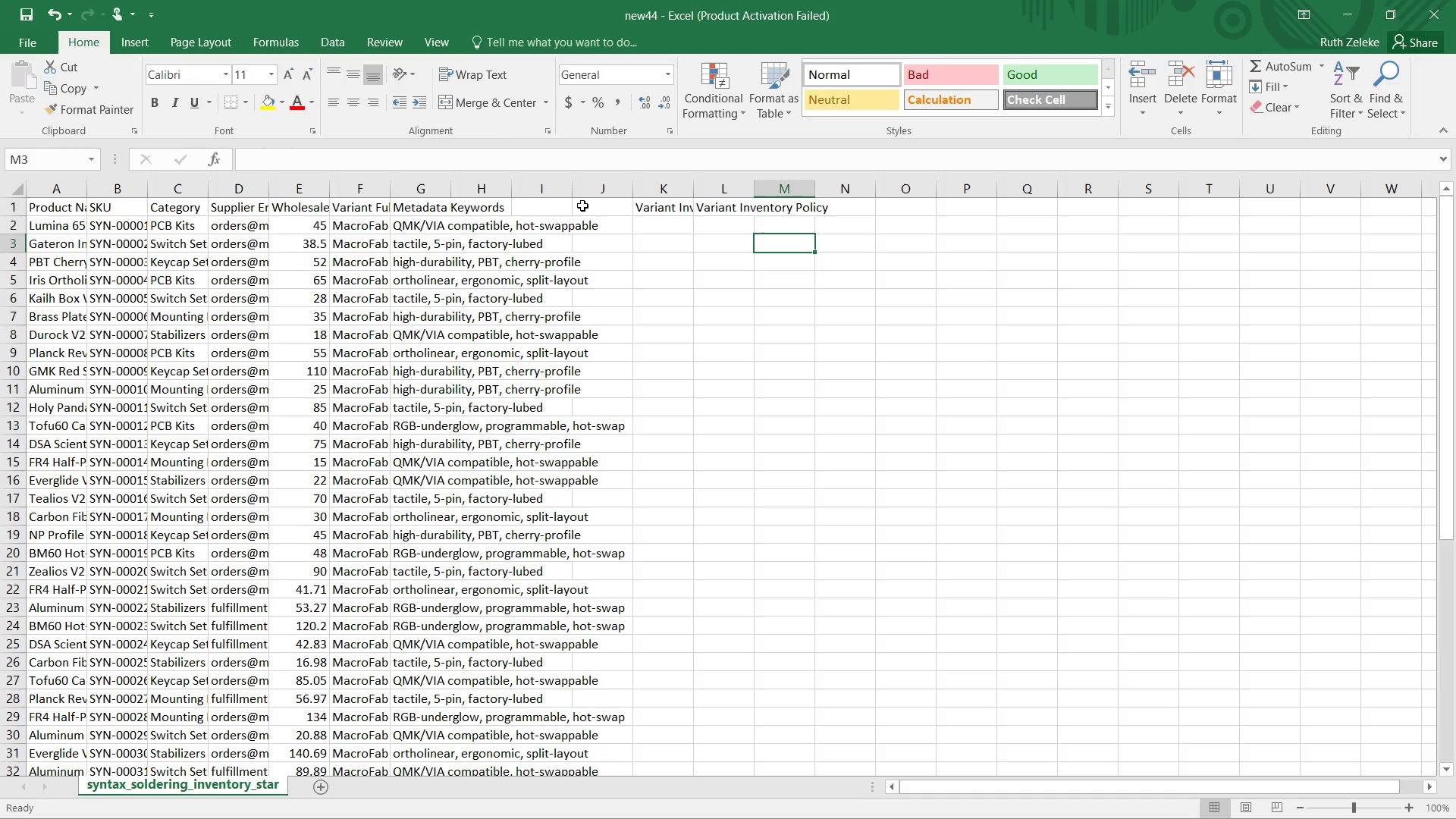 
left_click([541, 206])
 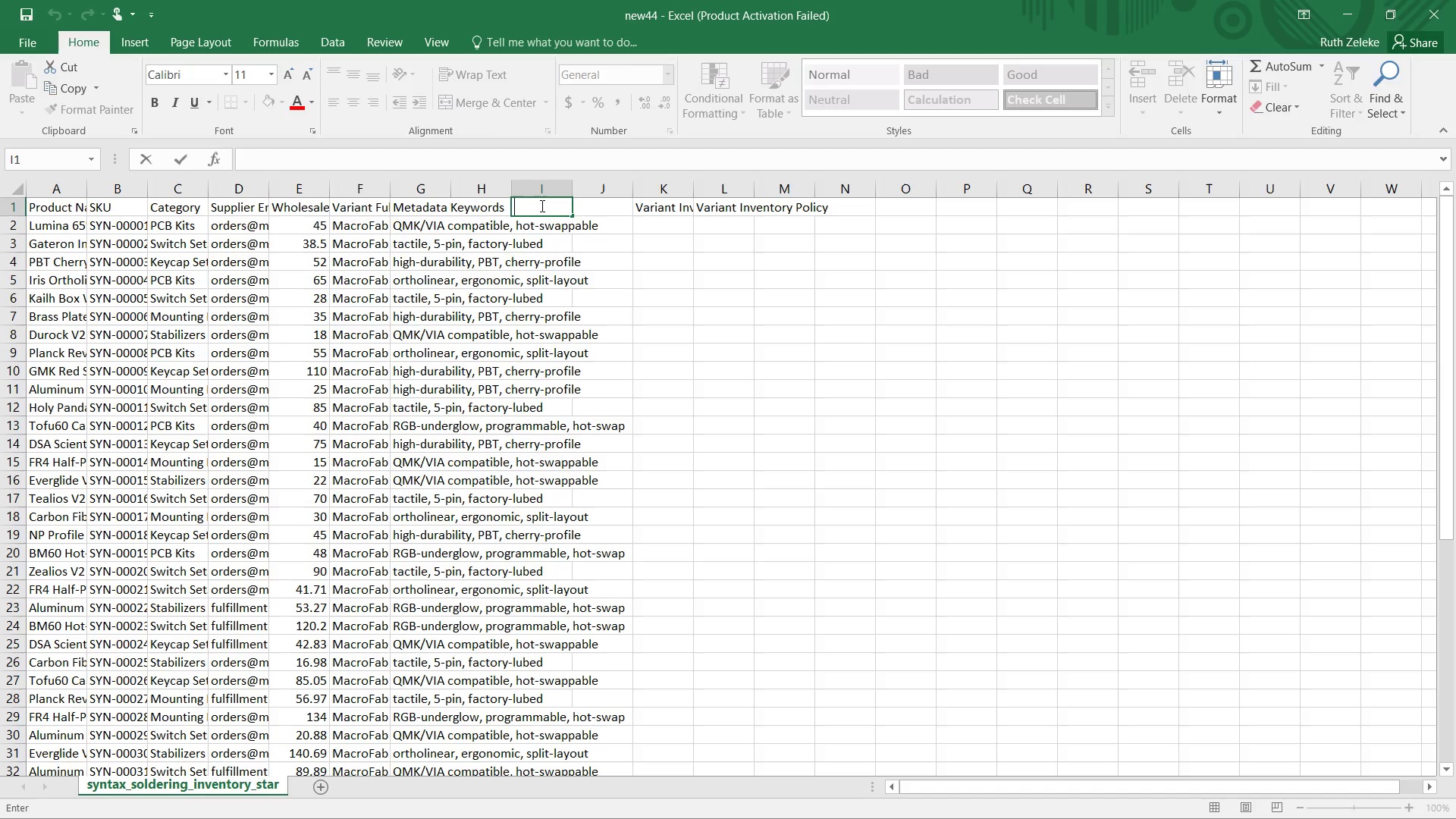 
left_click([541, 206])
 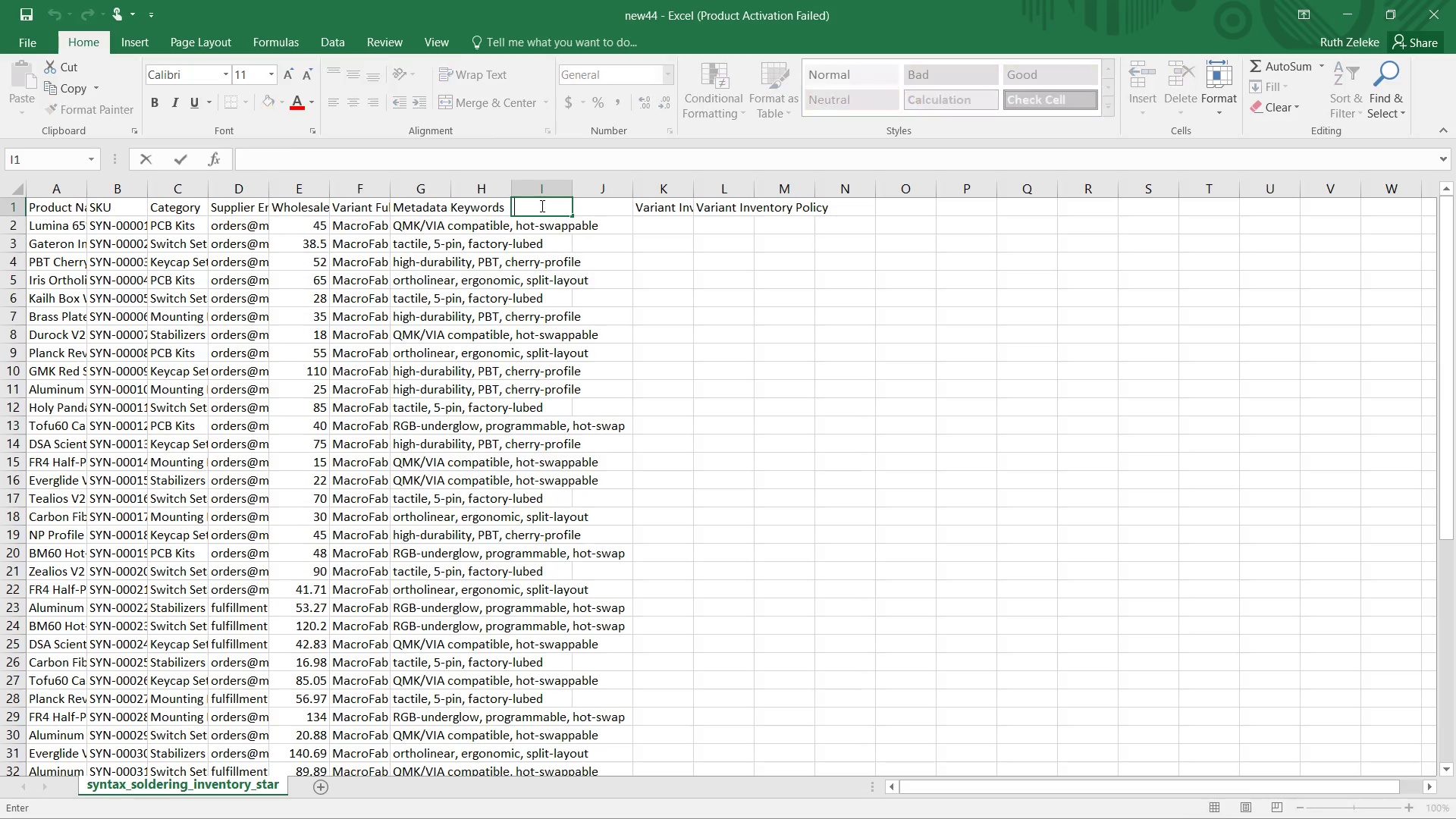 
type(Variant Fulfillment Srvic )
 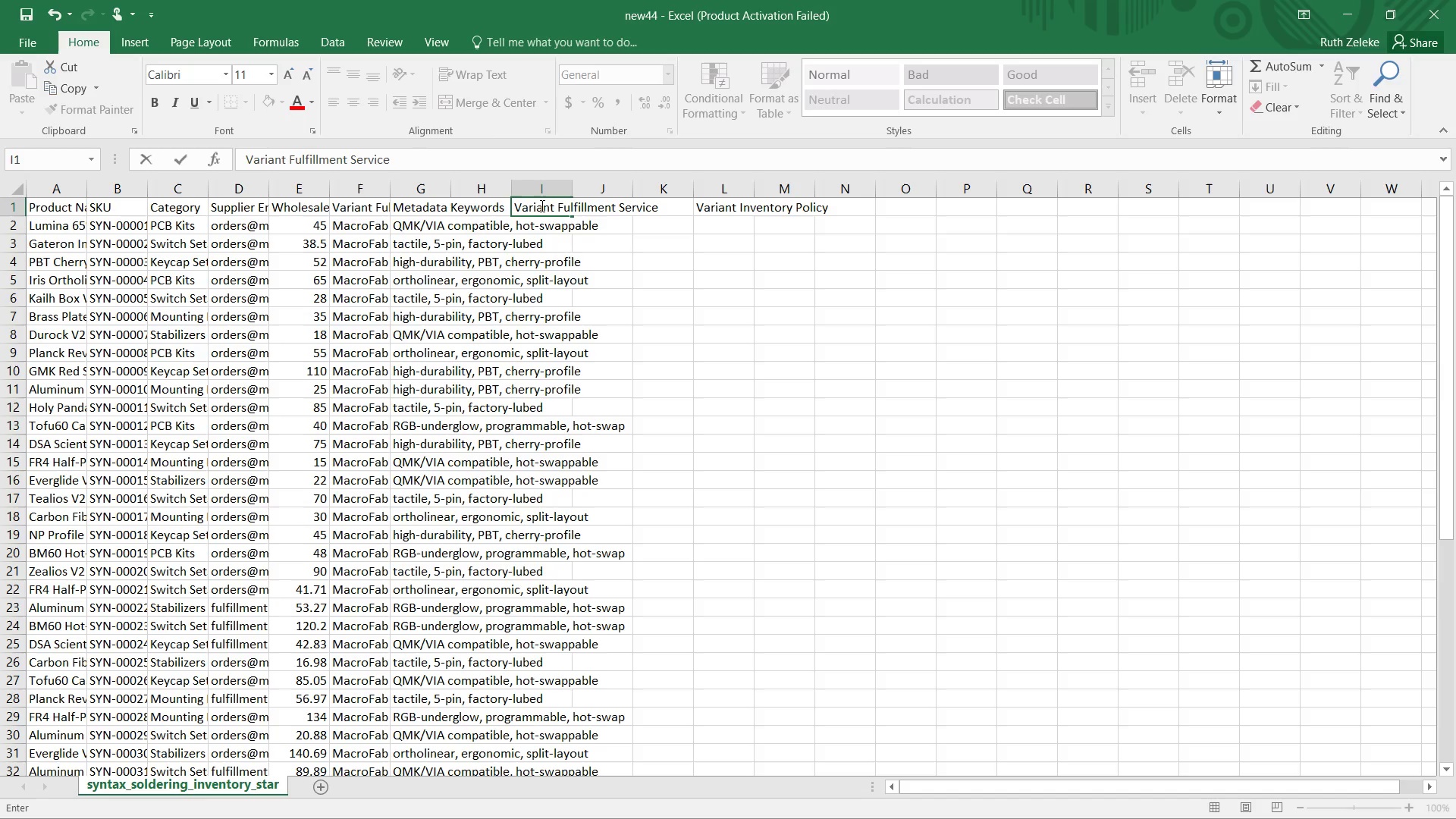 
left_click([604, 257])
 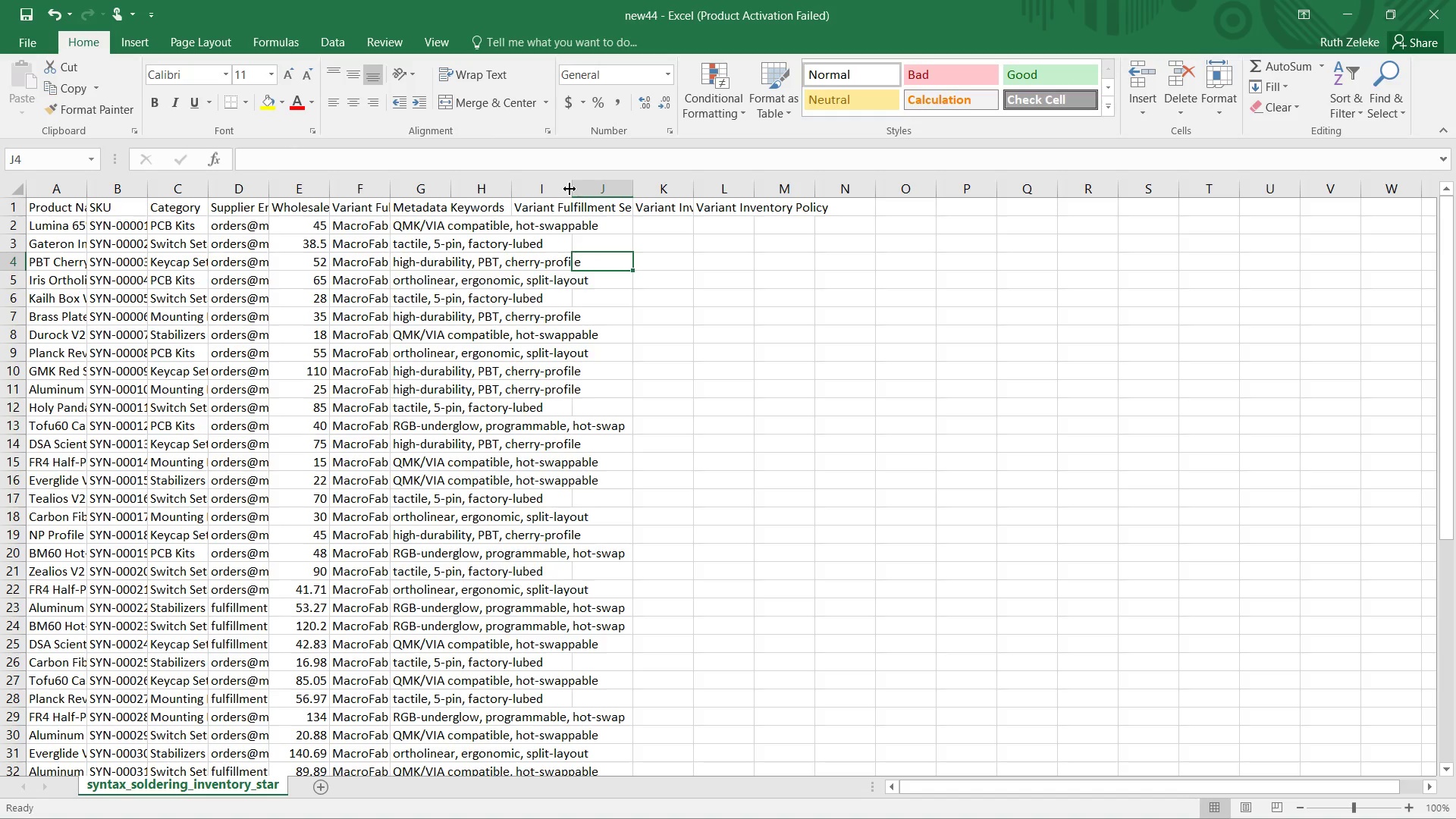 
left_click_drag(start_coordinate=[570, 189], to_coordinate=[702, 198])
 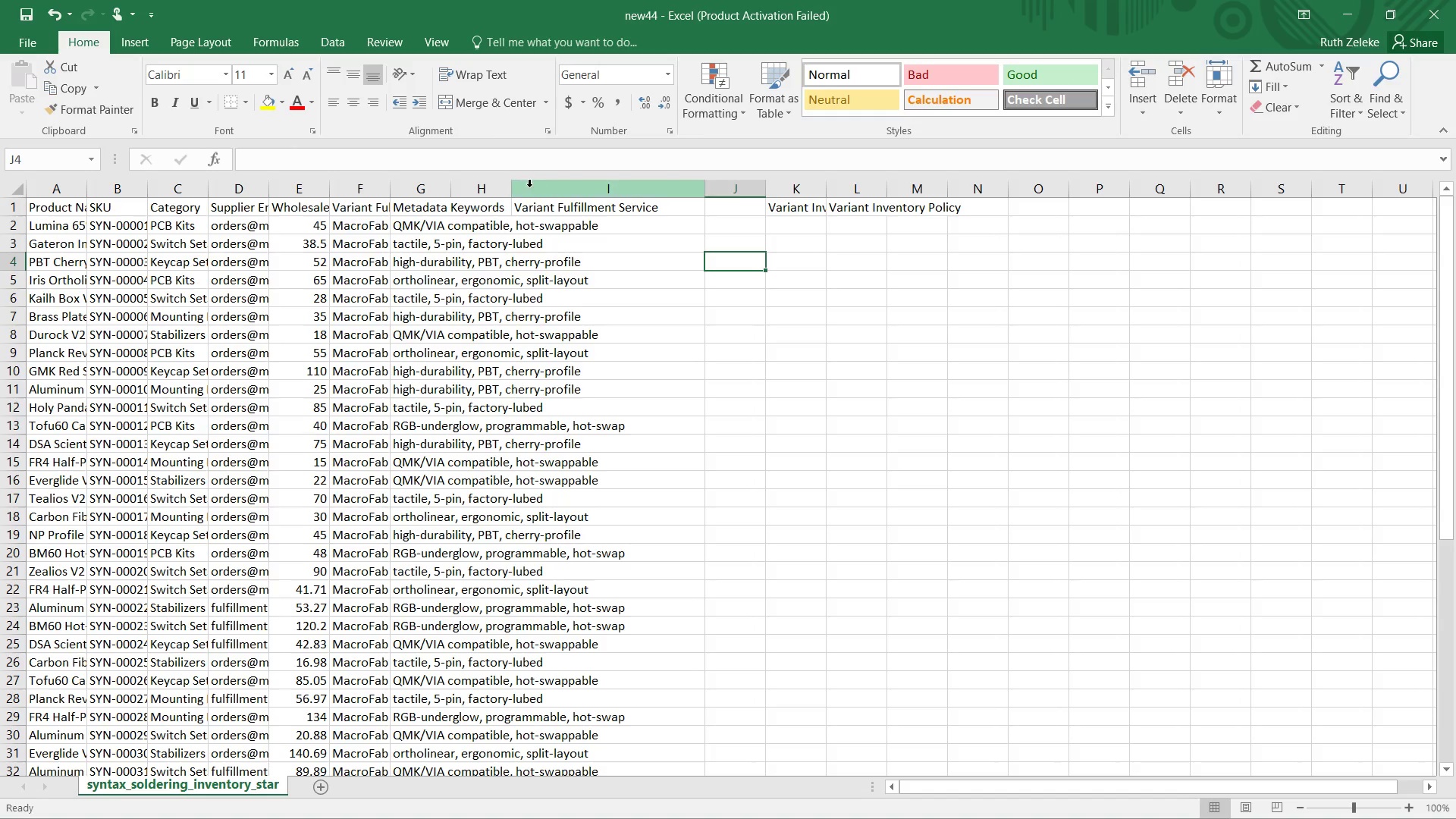 
left_click_drag(start_coordinate=[508, 188], to_coordinate=[910, 212])
 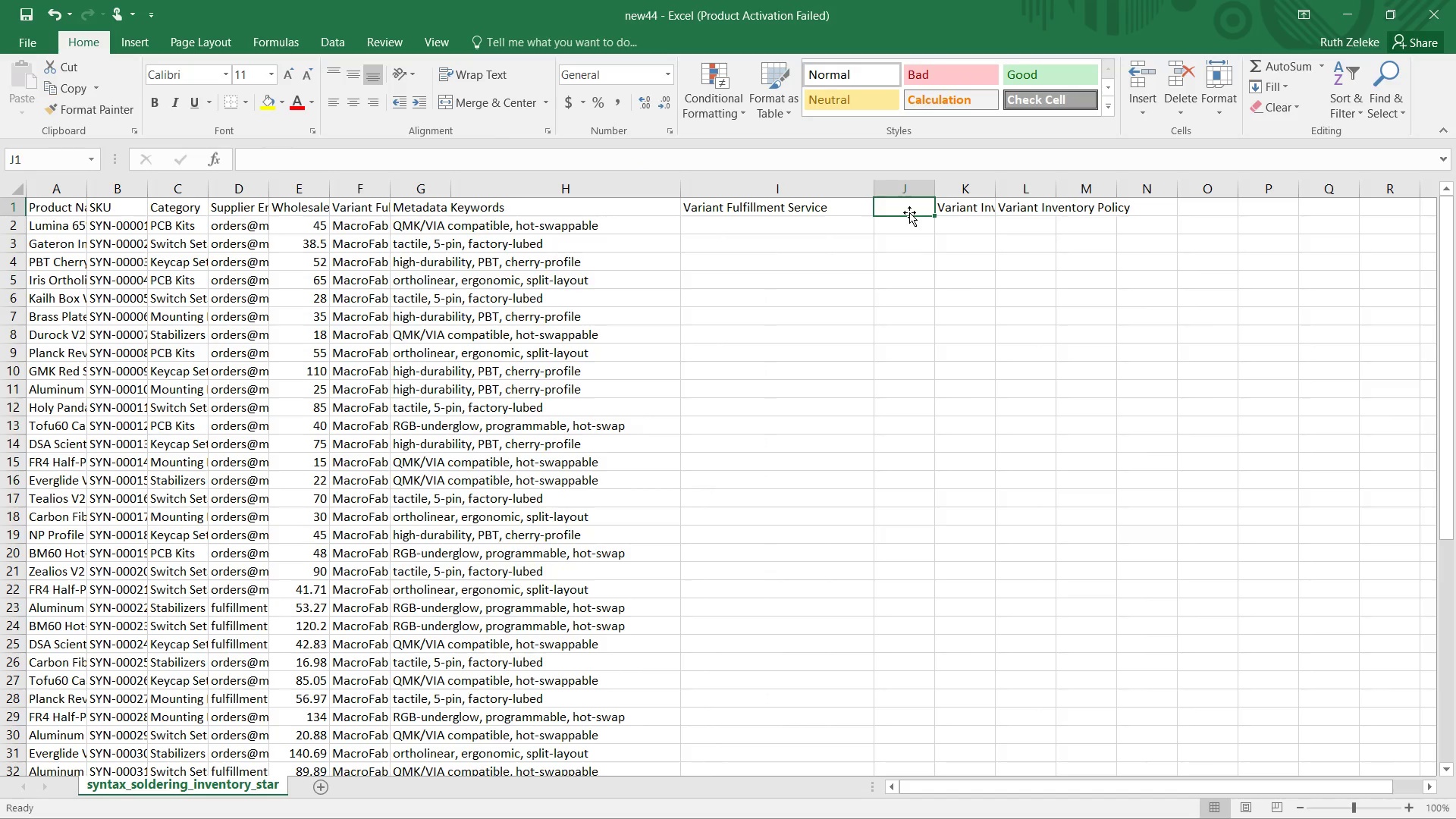 
left_click([910, 212])
 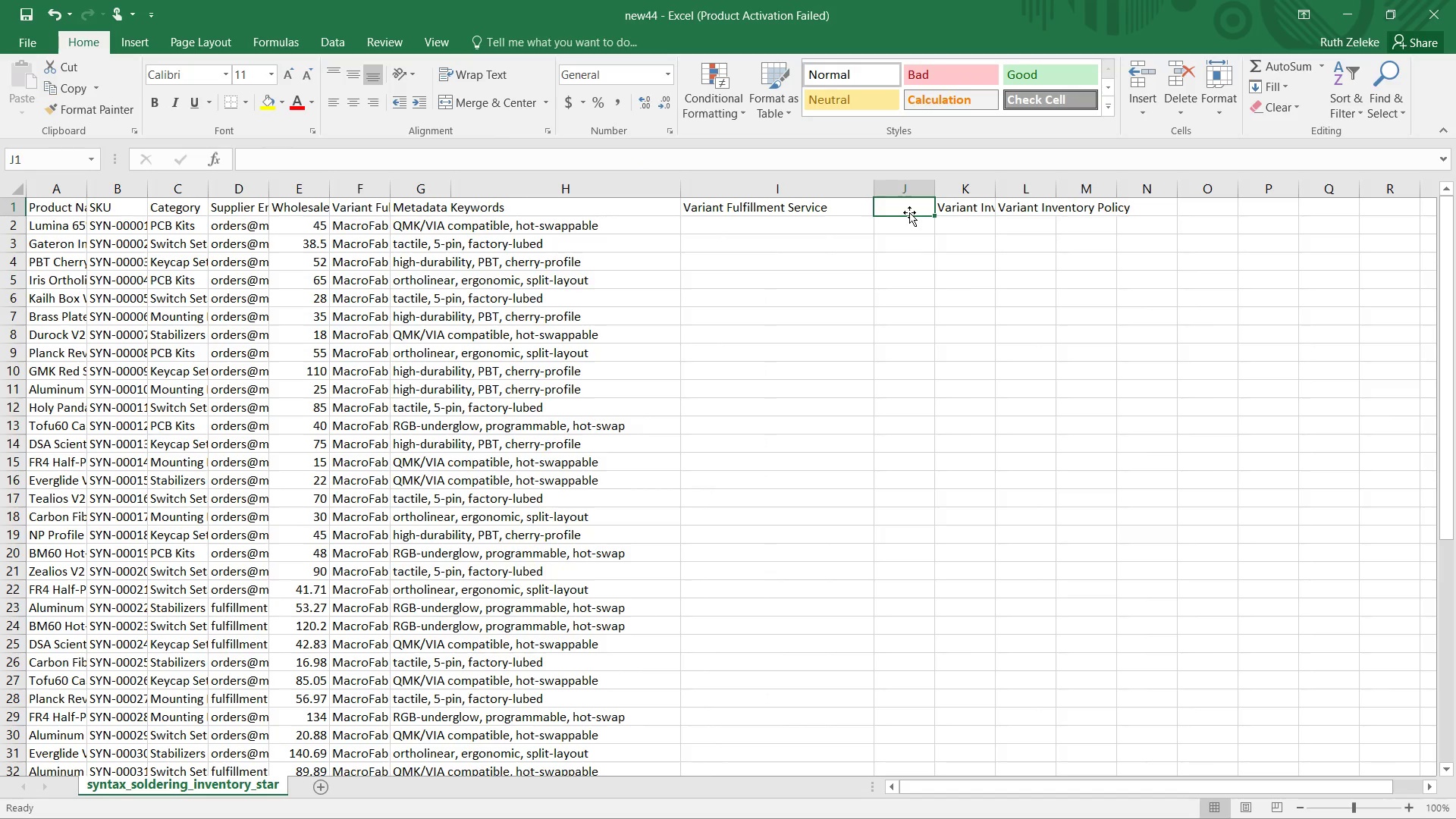 
type(Variant Inventory Tracker )
 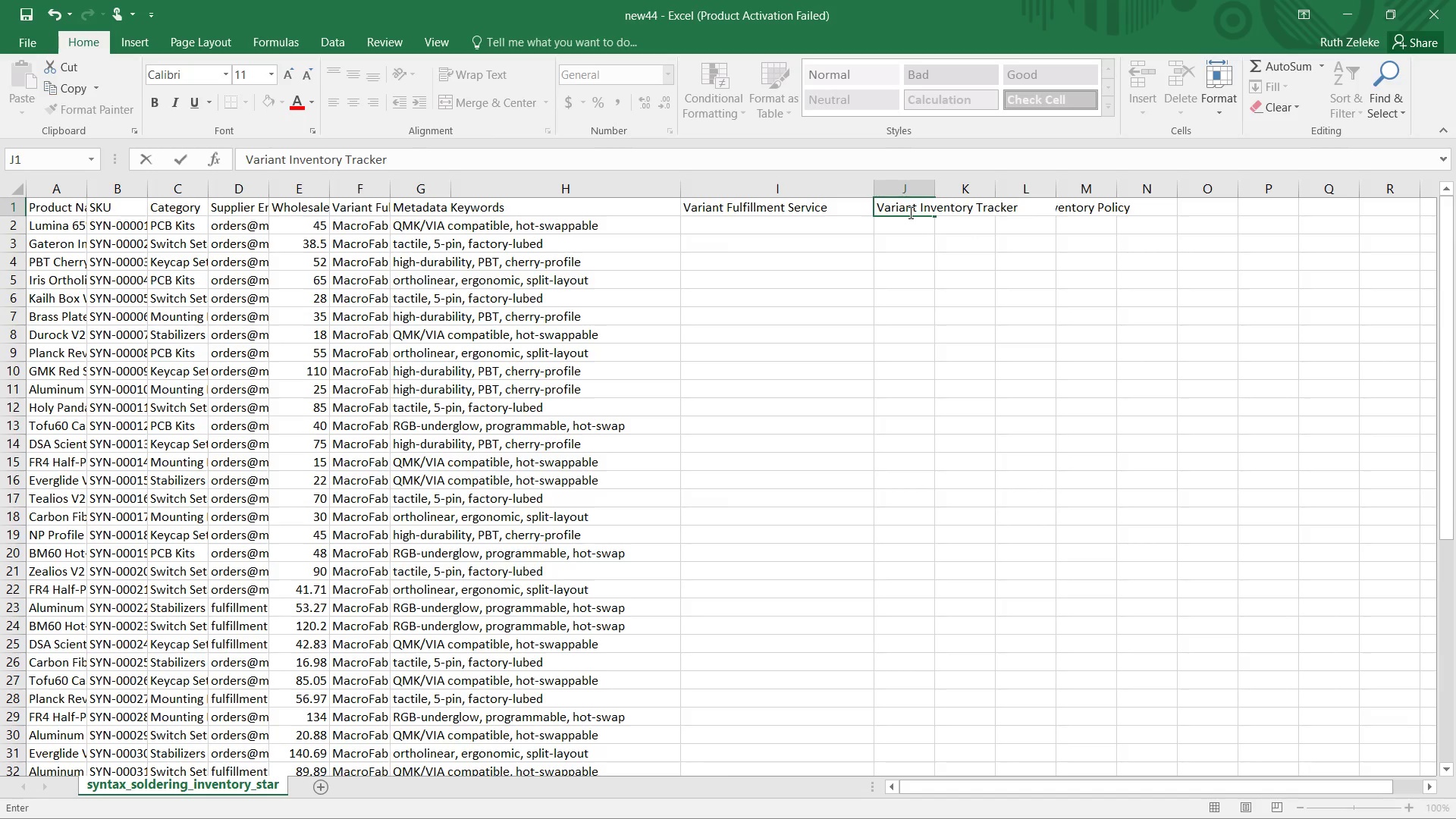 
left_click_drag(start_coordinate=[934, 191], to_coordinate=[1065, 191])
 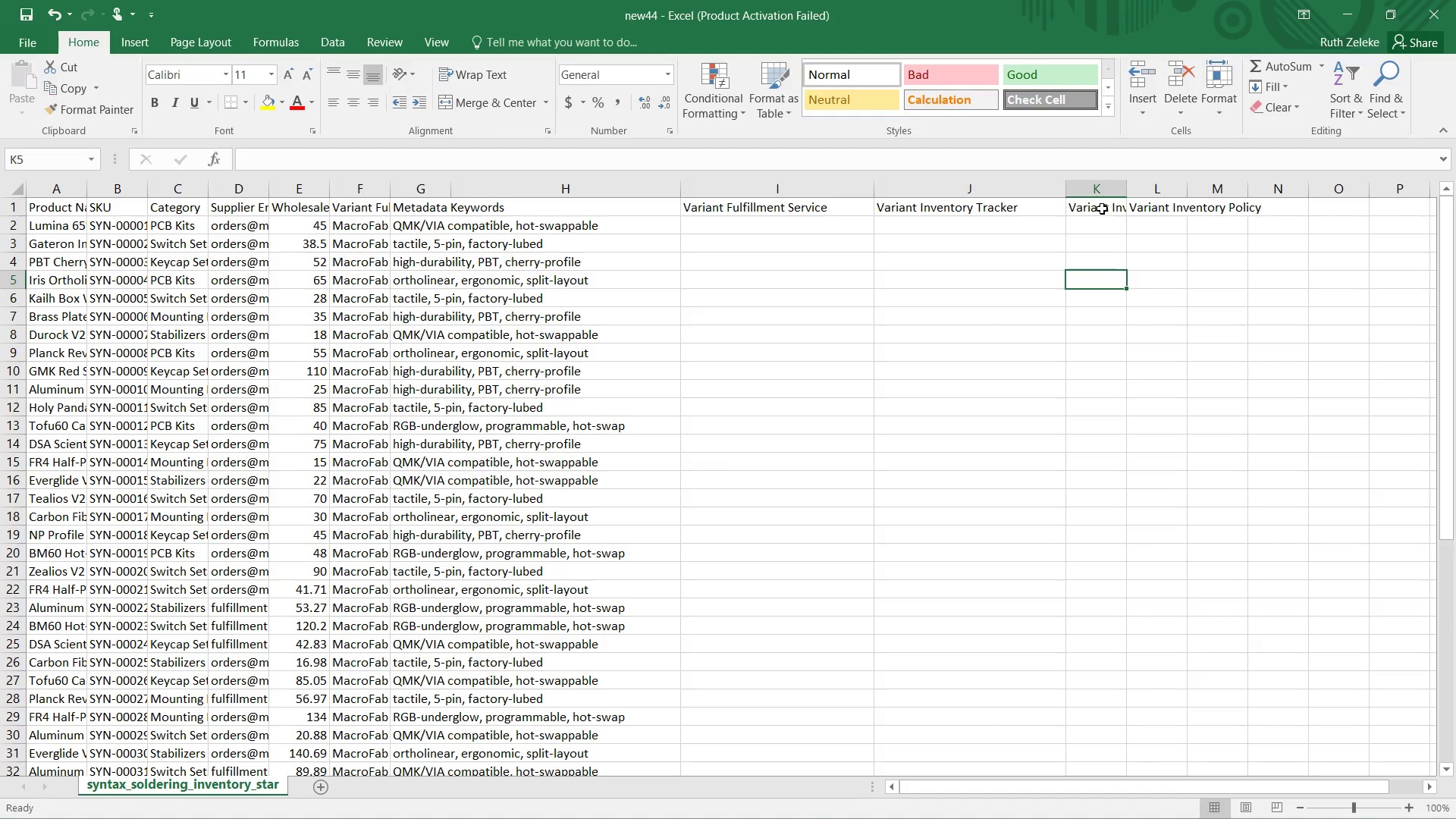 
double_click([1102, 206])
 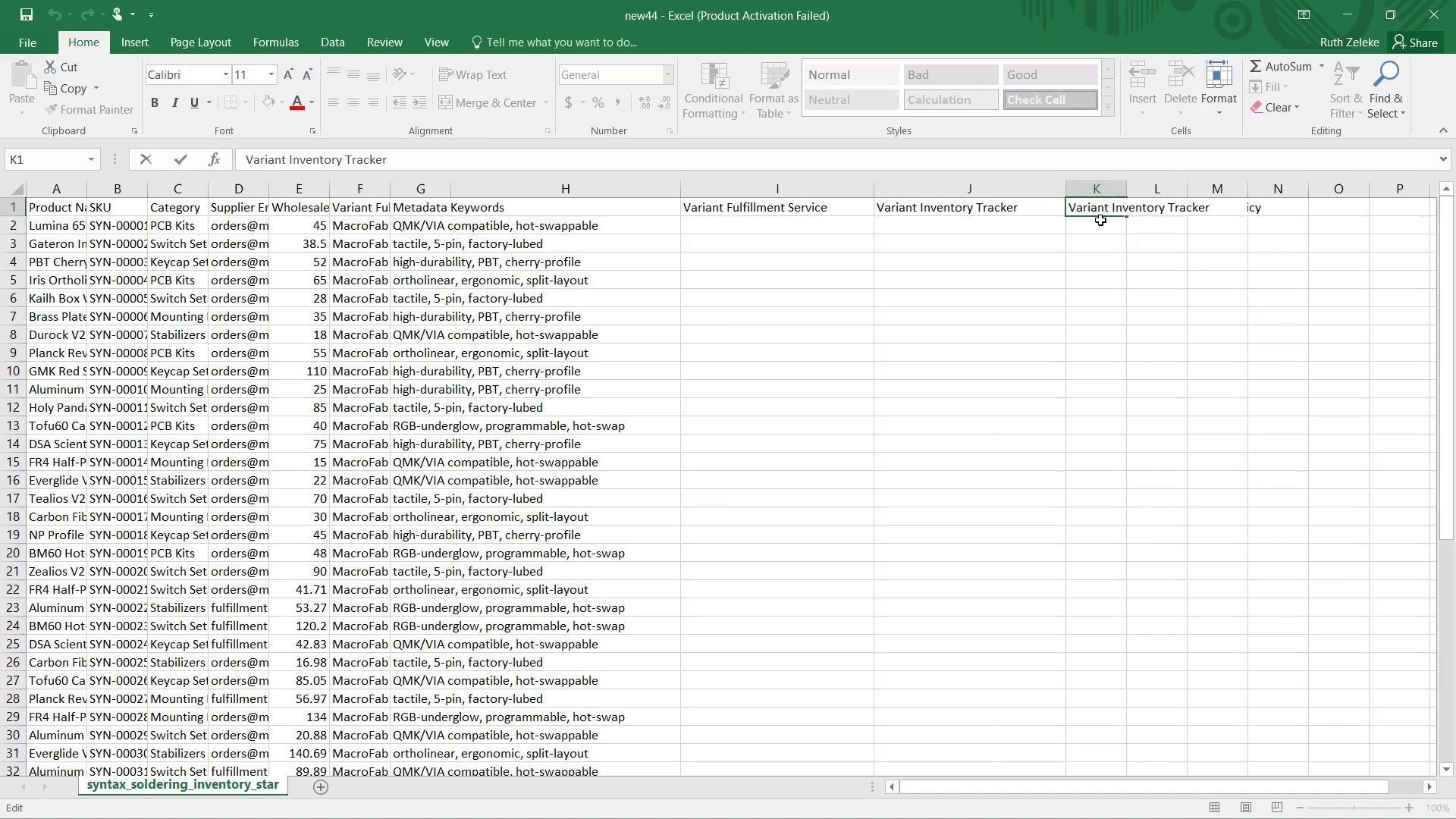 
key(Control+A)
 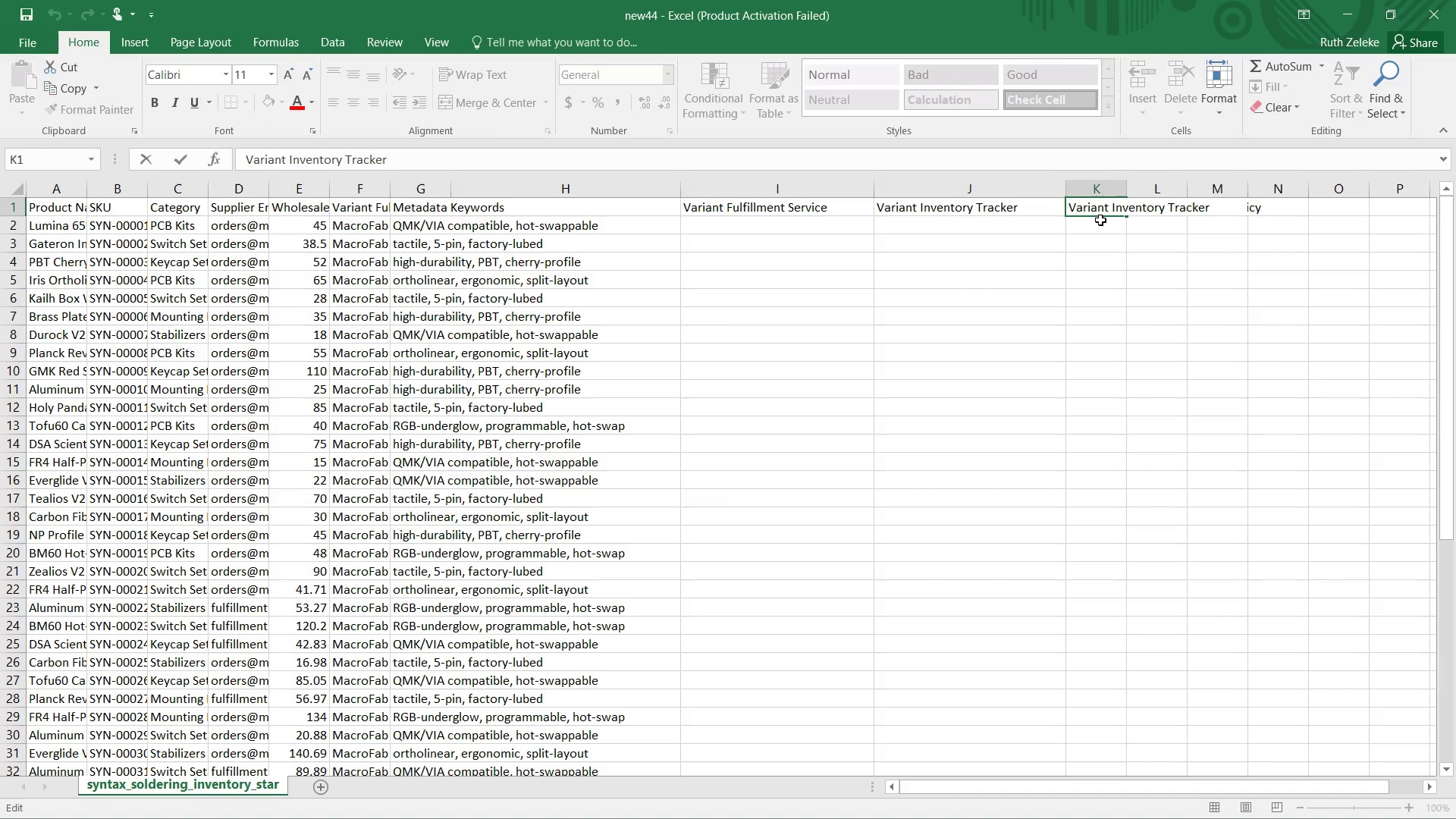 
hold_key(key=ControlLeft, duration=0.33)
 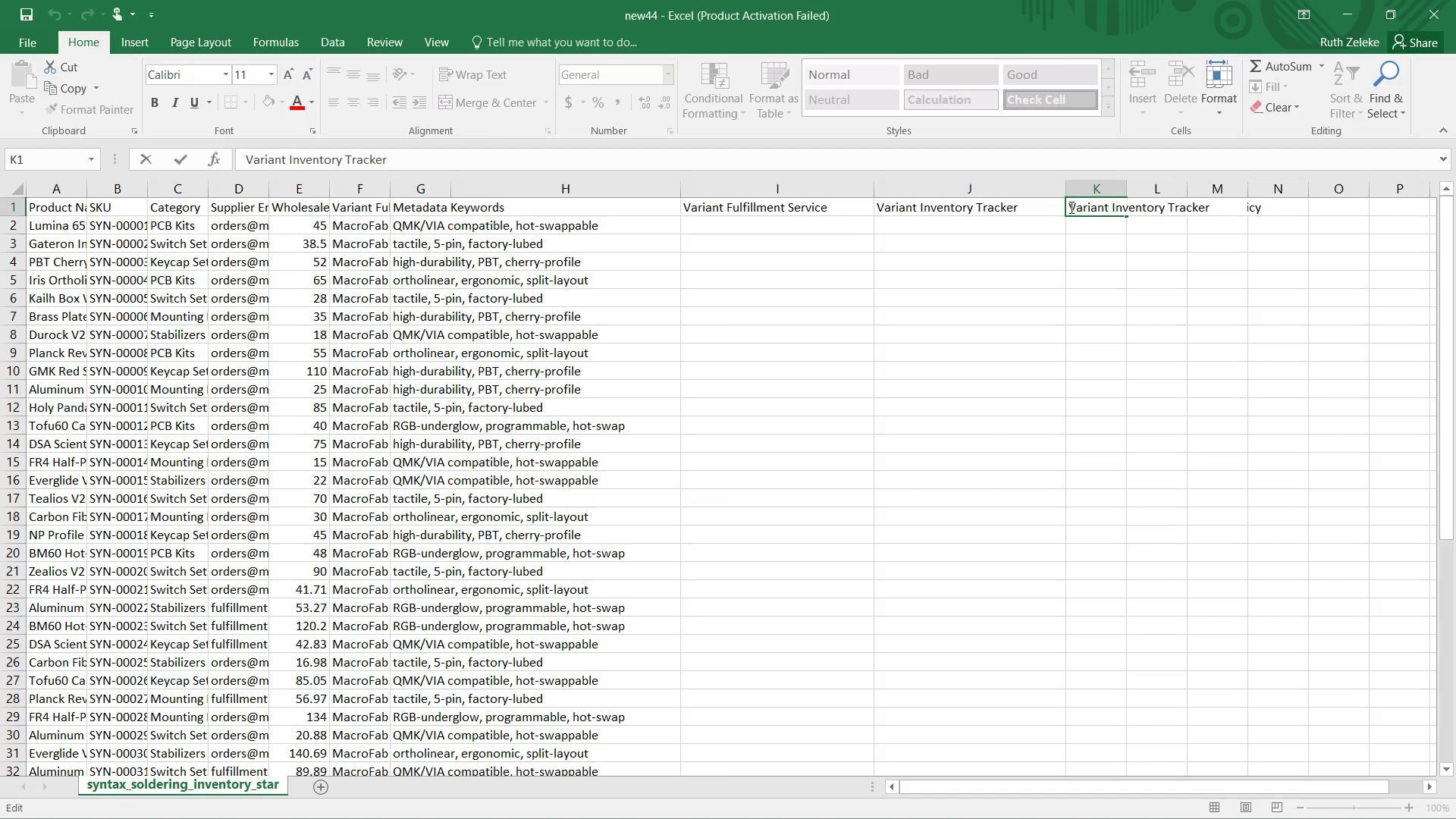 
left_click_drag(start_coordinate=[1070, 207], to_coordinate=[1217, 206])
 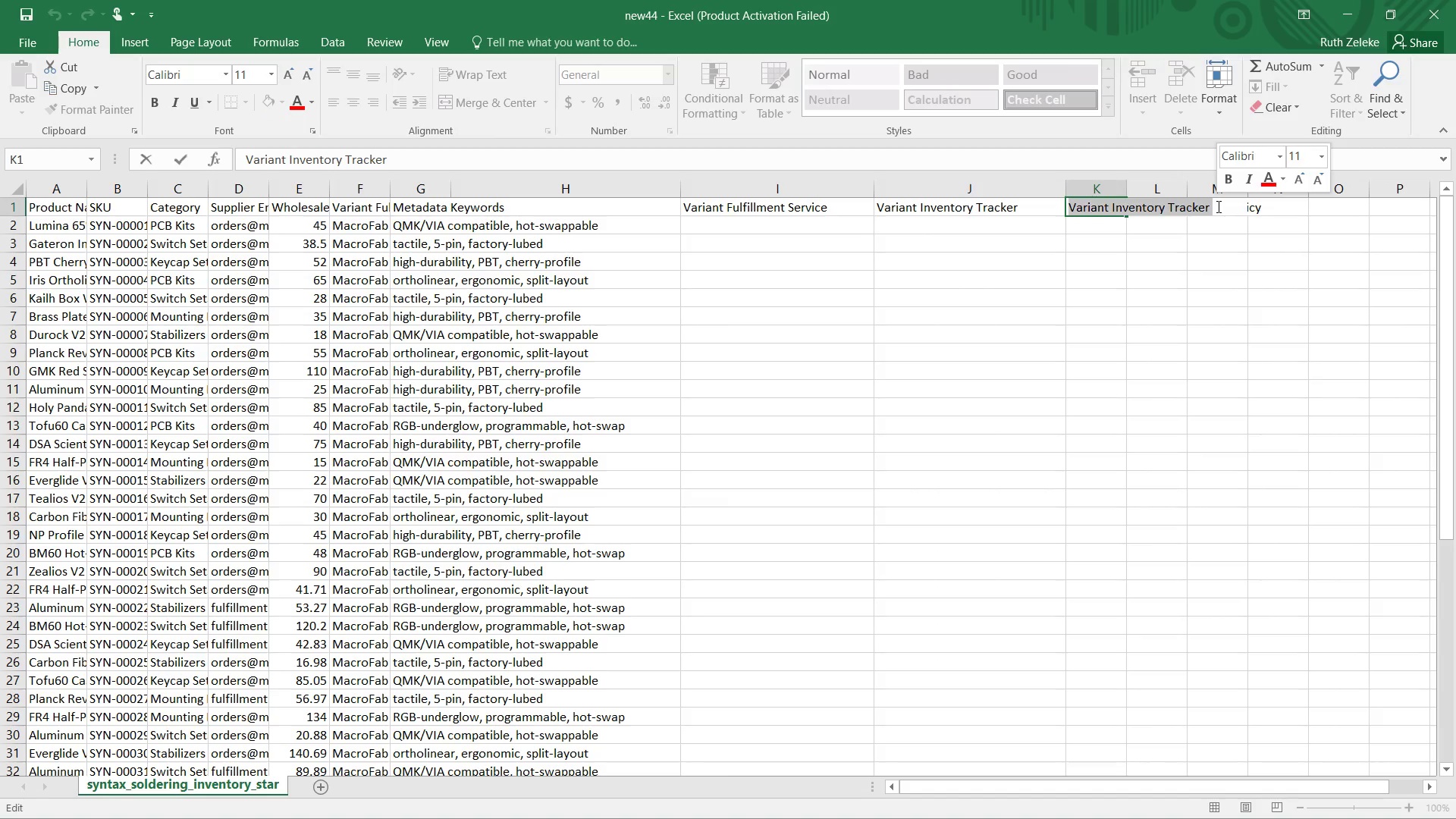 
key(Backspace)
type(Variant Inventory Policy)
 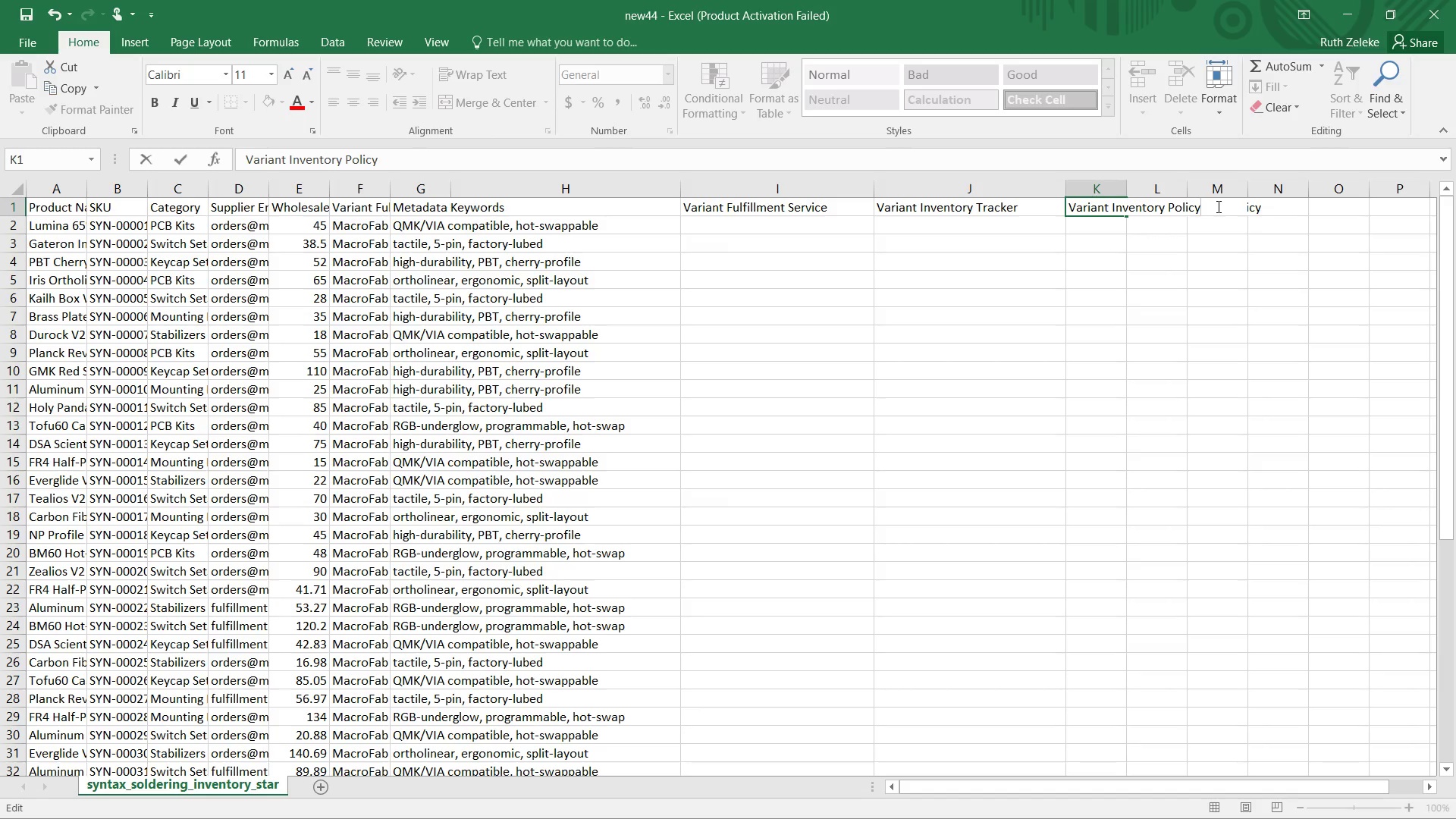 
left_click([1156, 212])
 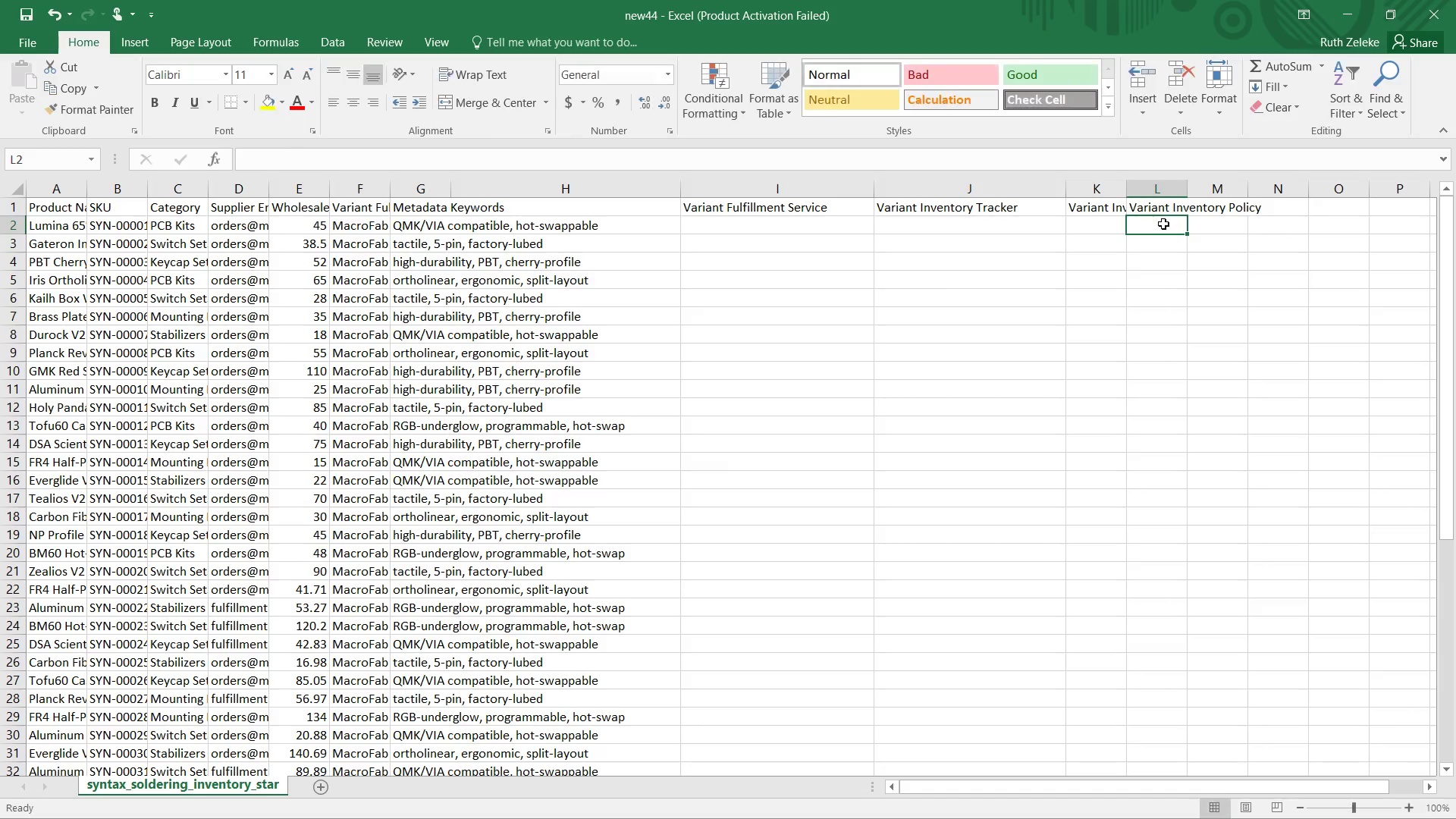 
double_click([1160, 209])
 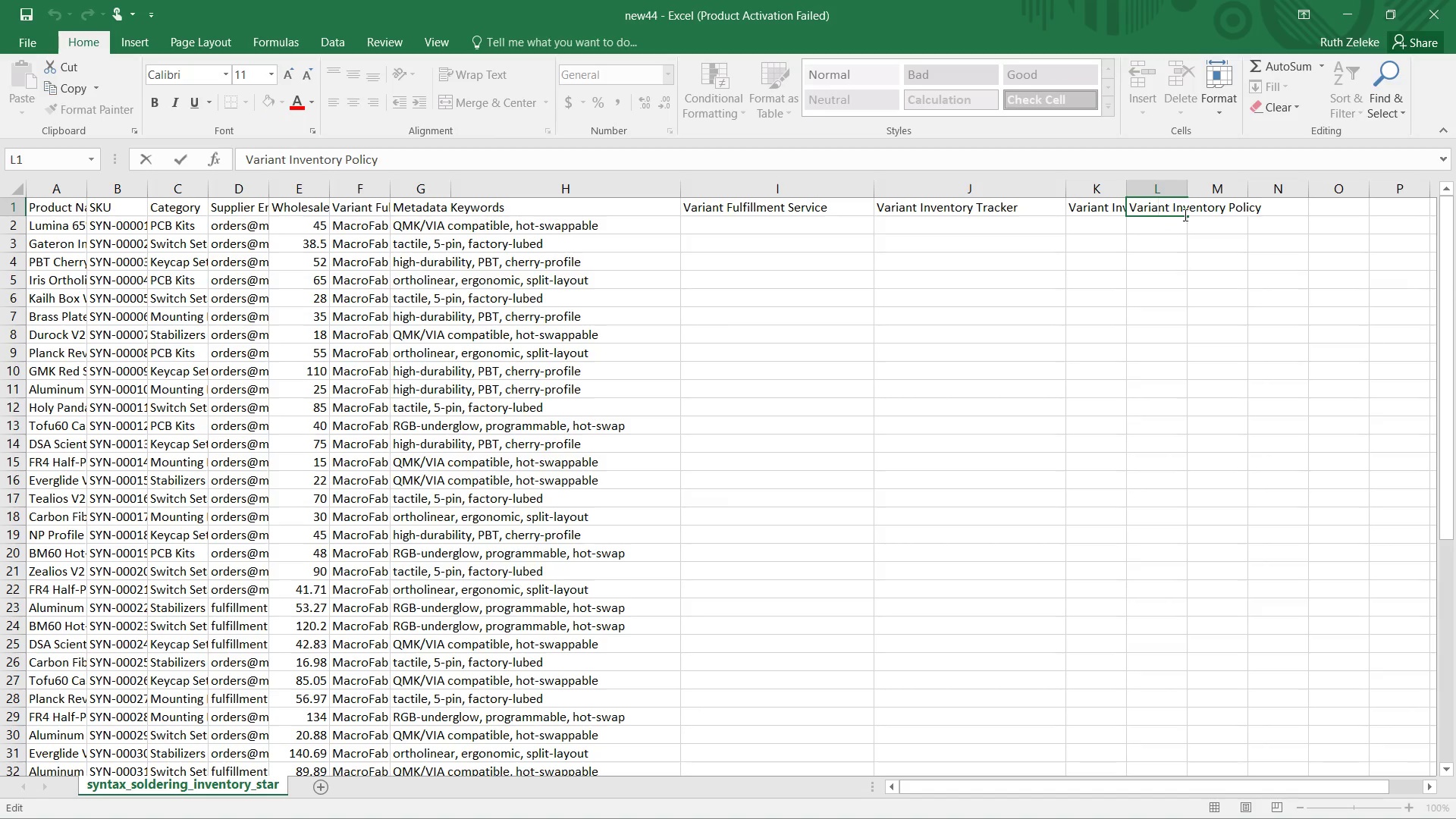 
key(Control+A)
 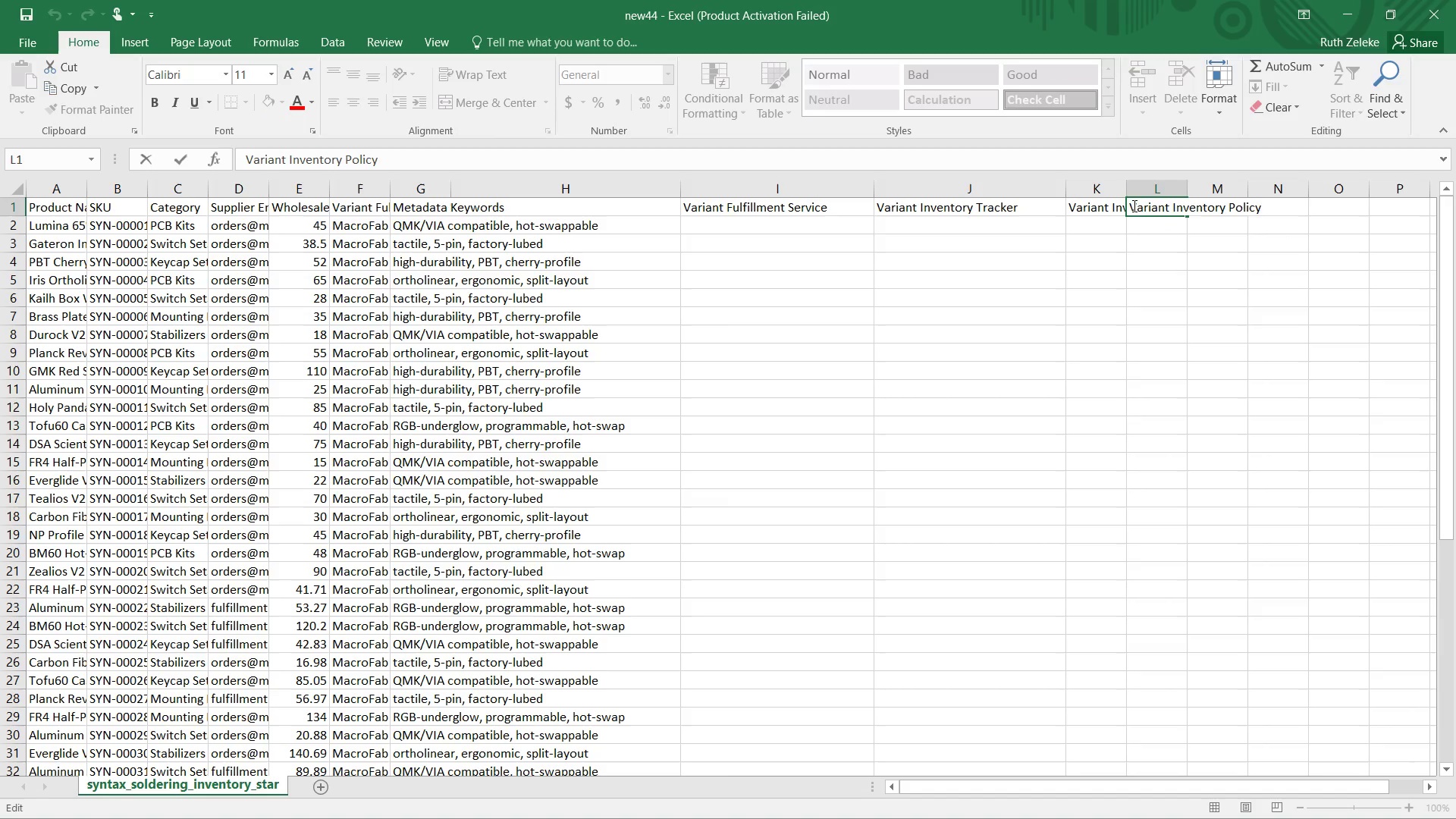 
left_click_drag(start_coordinate=[1129, 207], to_coordinate=[1255, 198])
 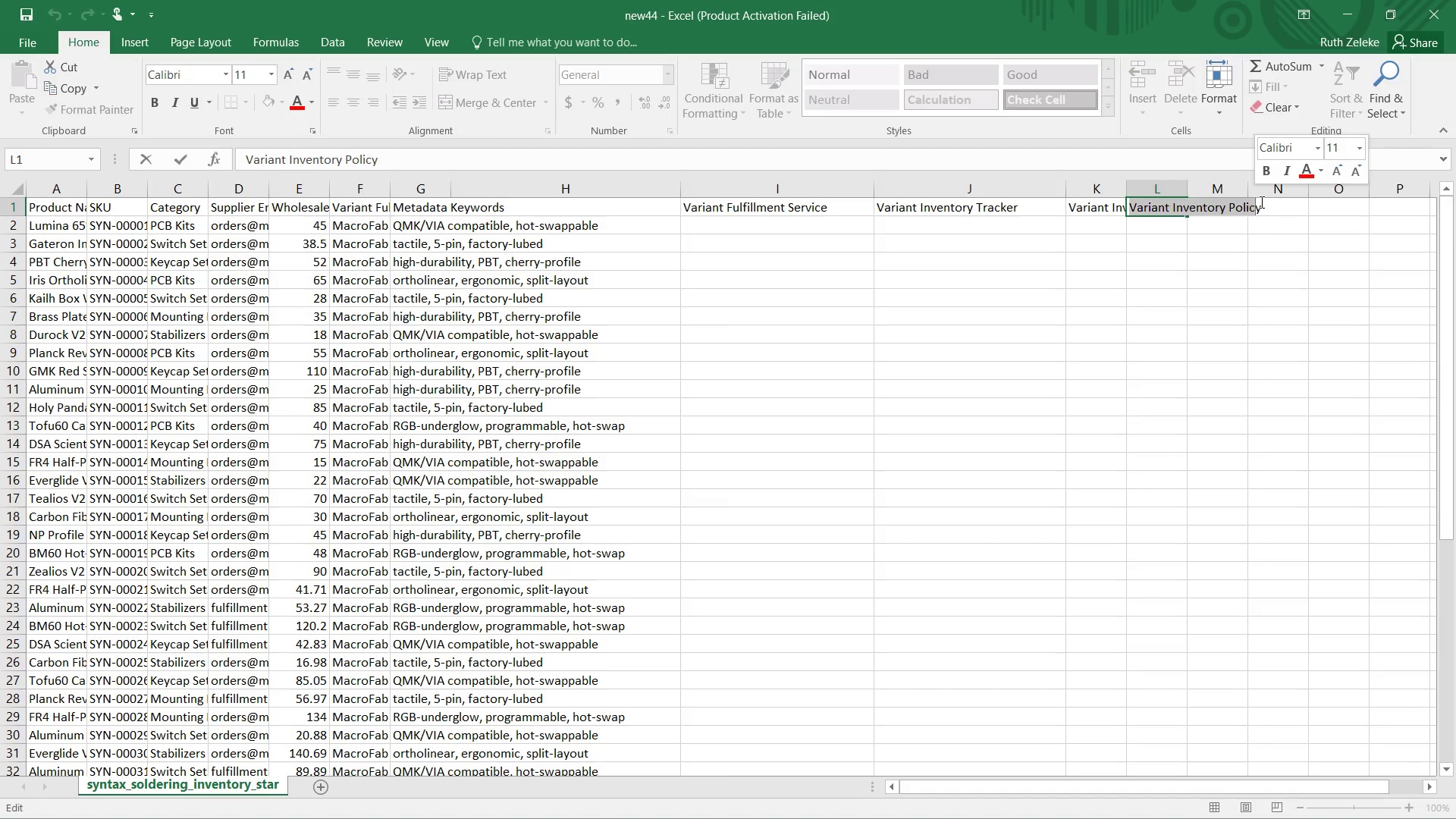 
key(Backspace)
 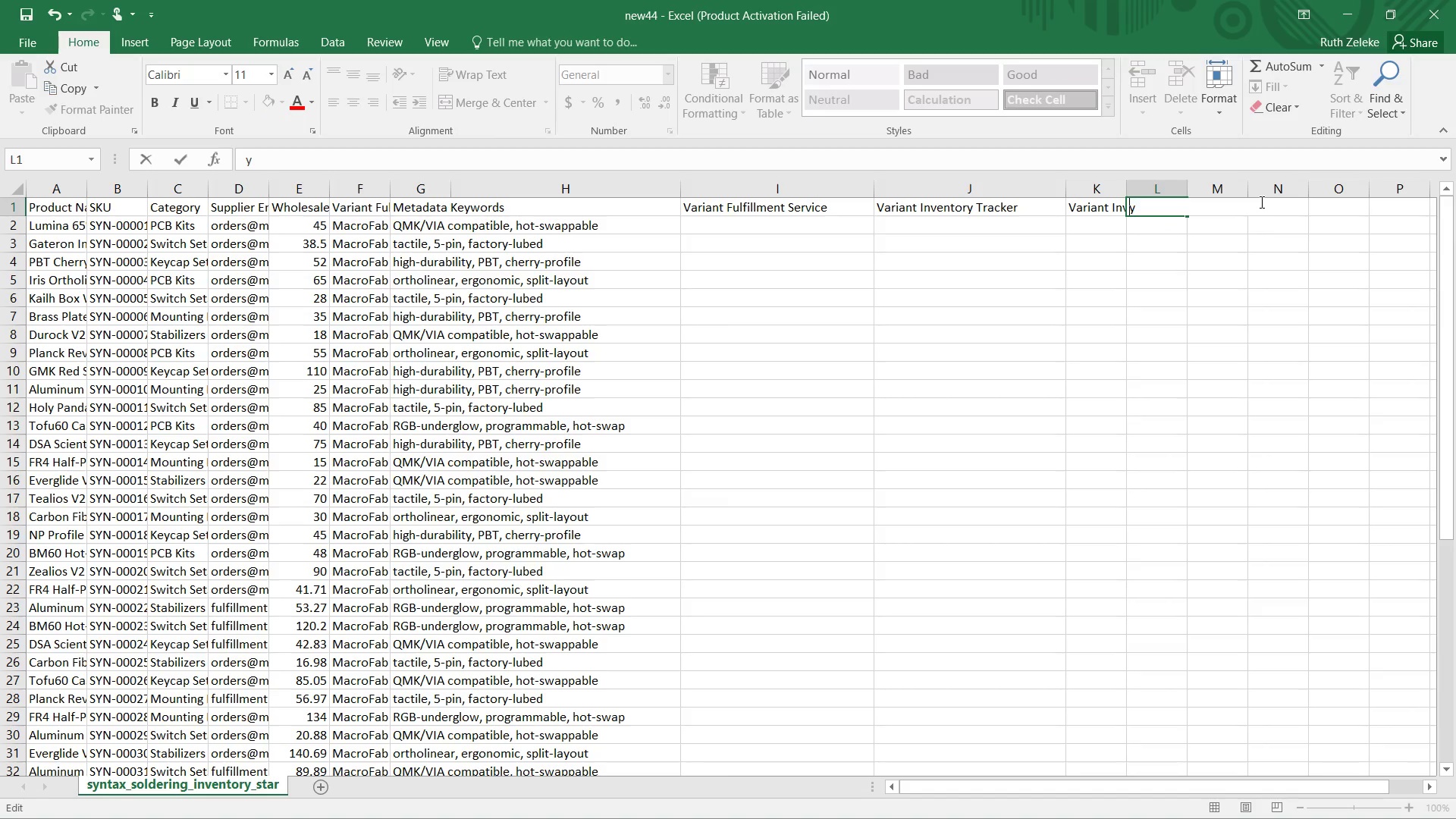 
key(ArrowRight)
 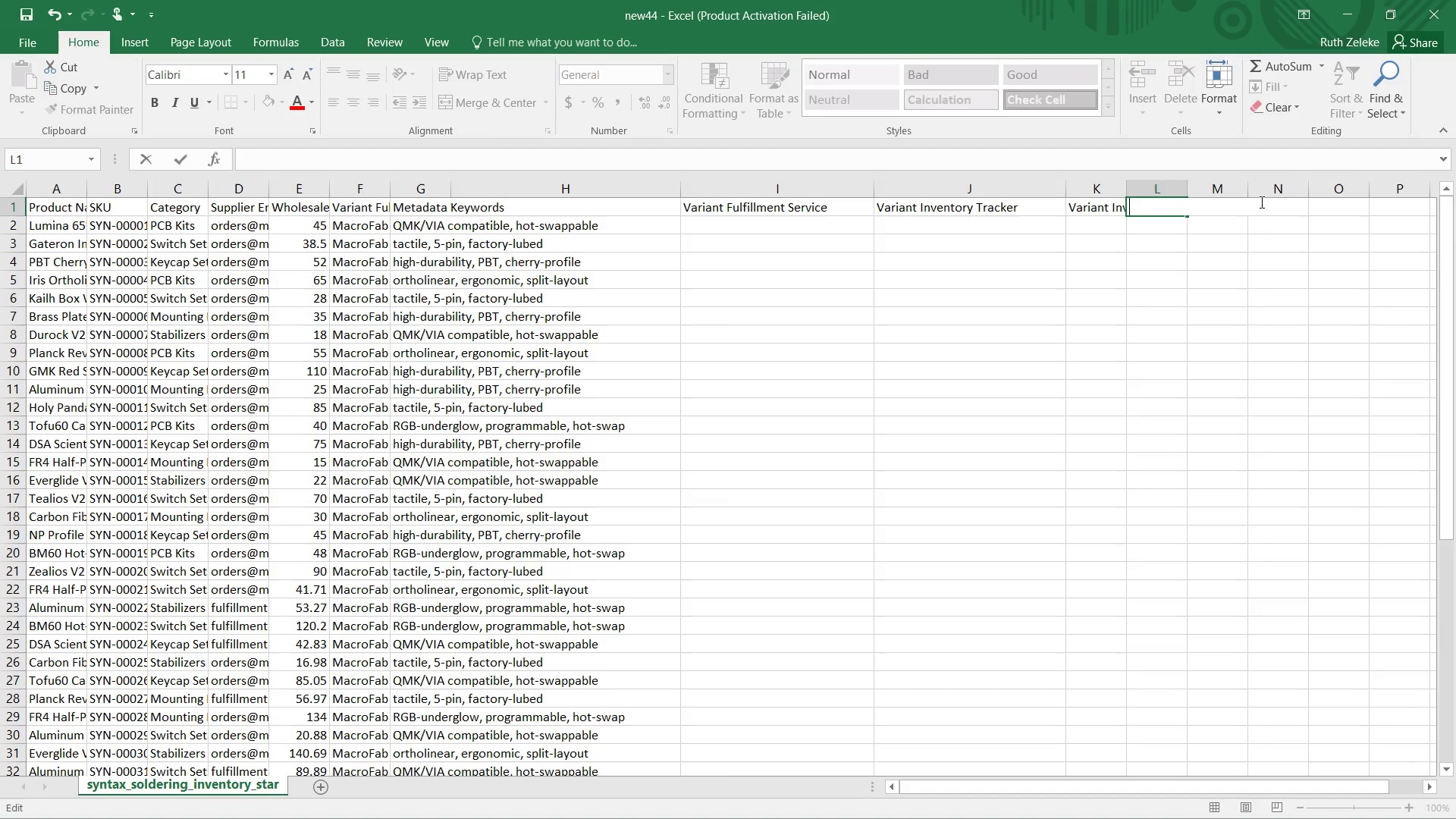 
key(Backspace)
type(Variant FulflmenSvice)
 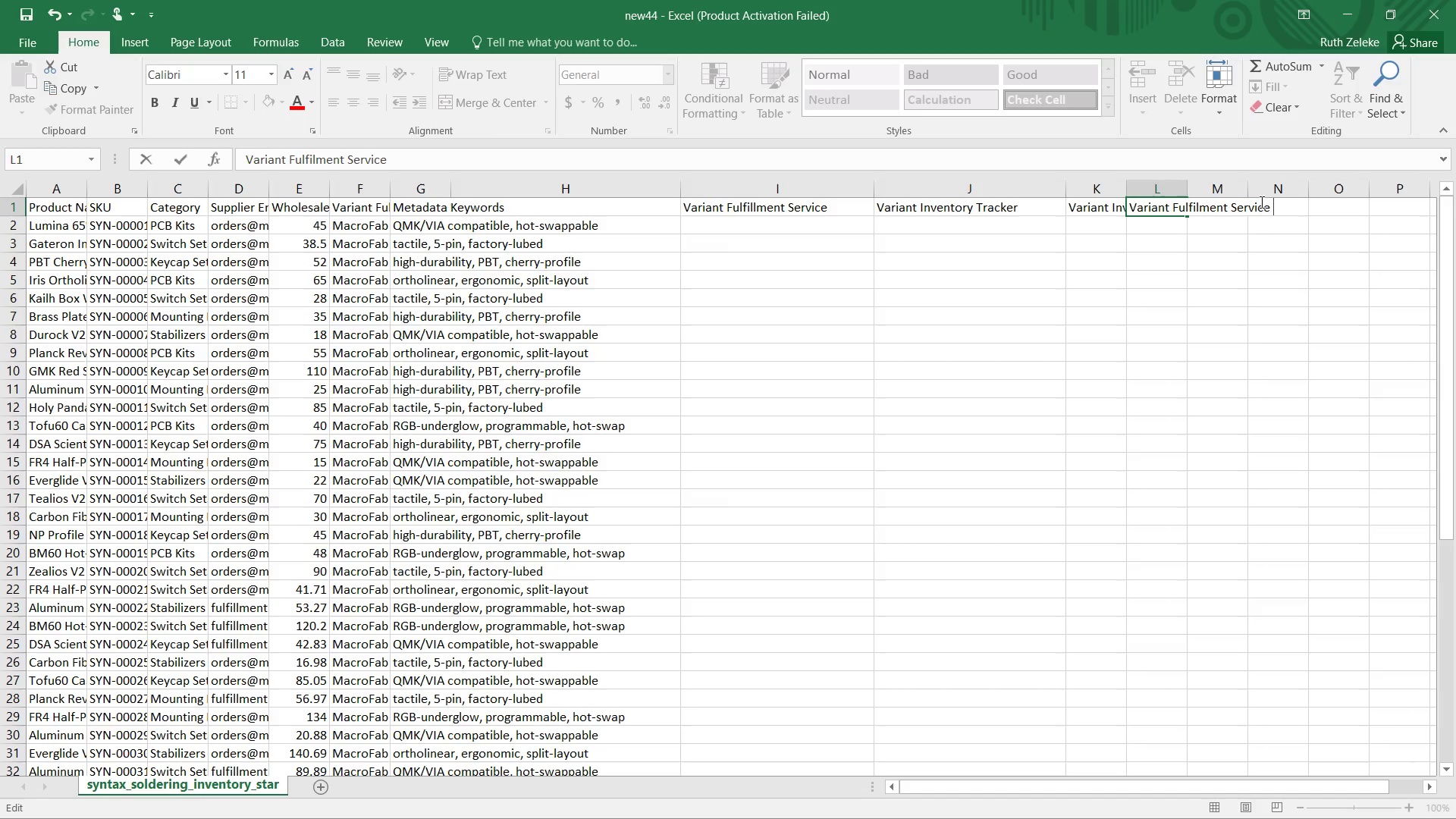 
 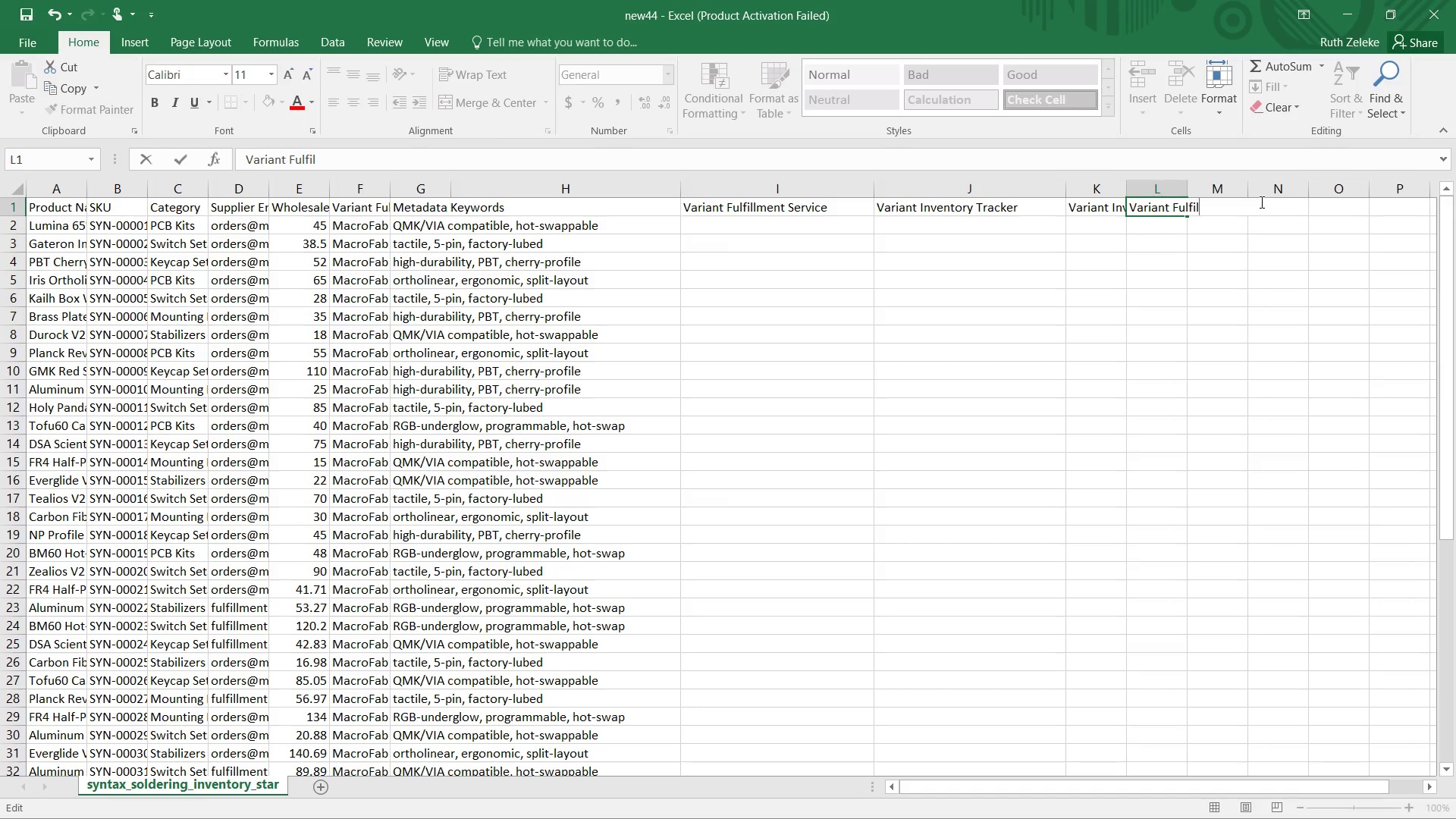 
hold_key(key=Space, duration=3.95)
 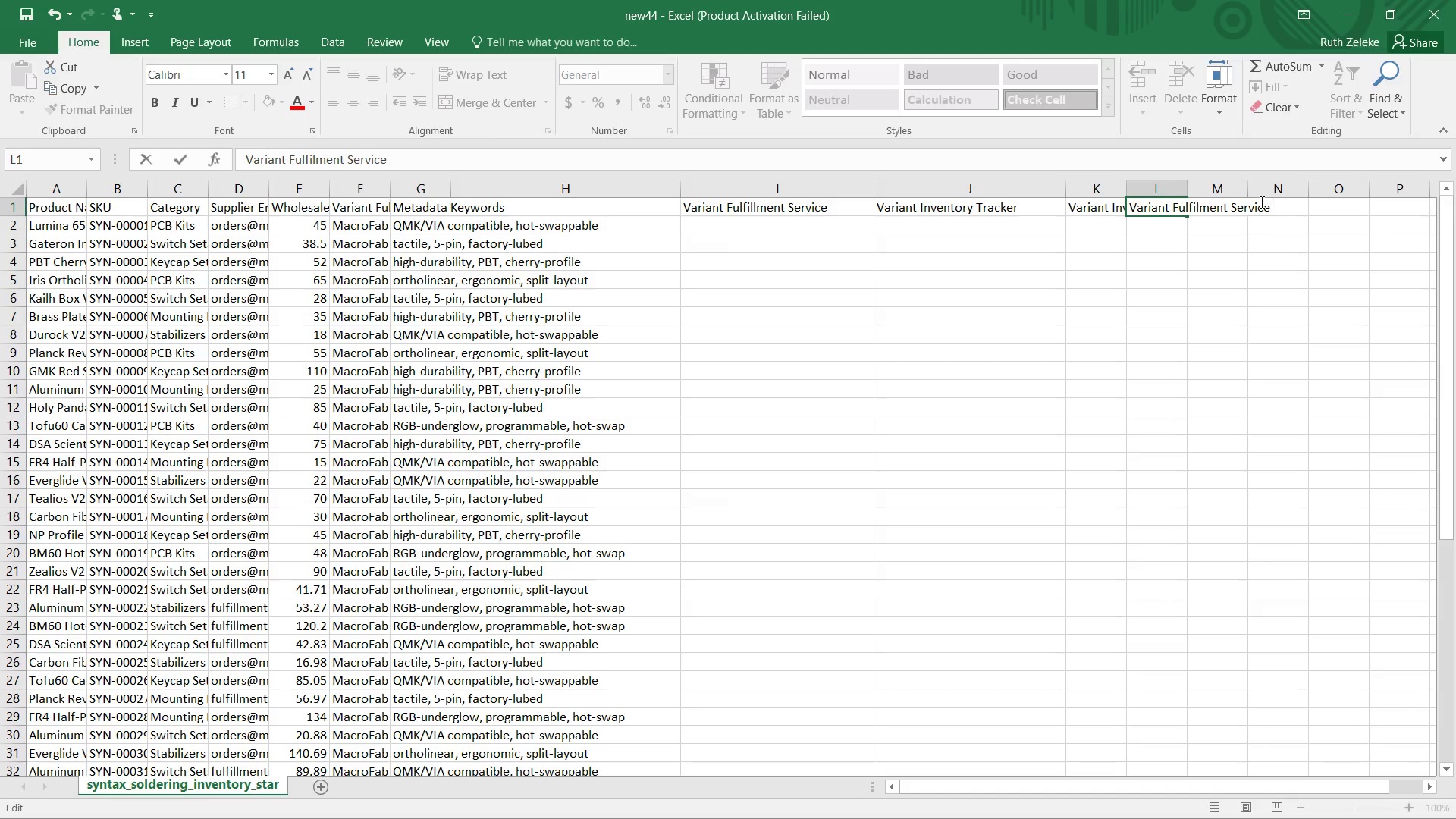 
hold_key(key=R, duration=21.77)
 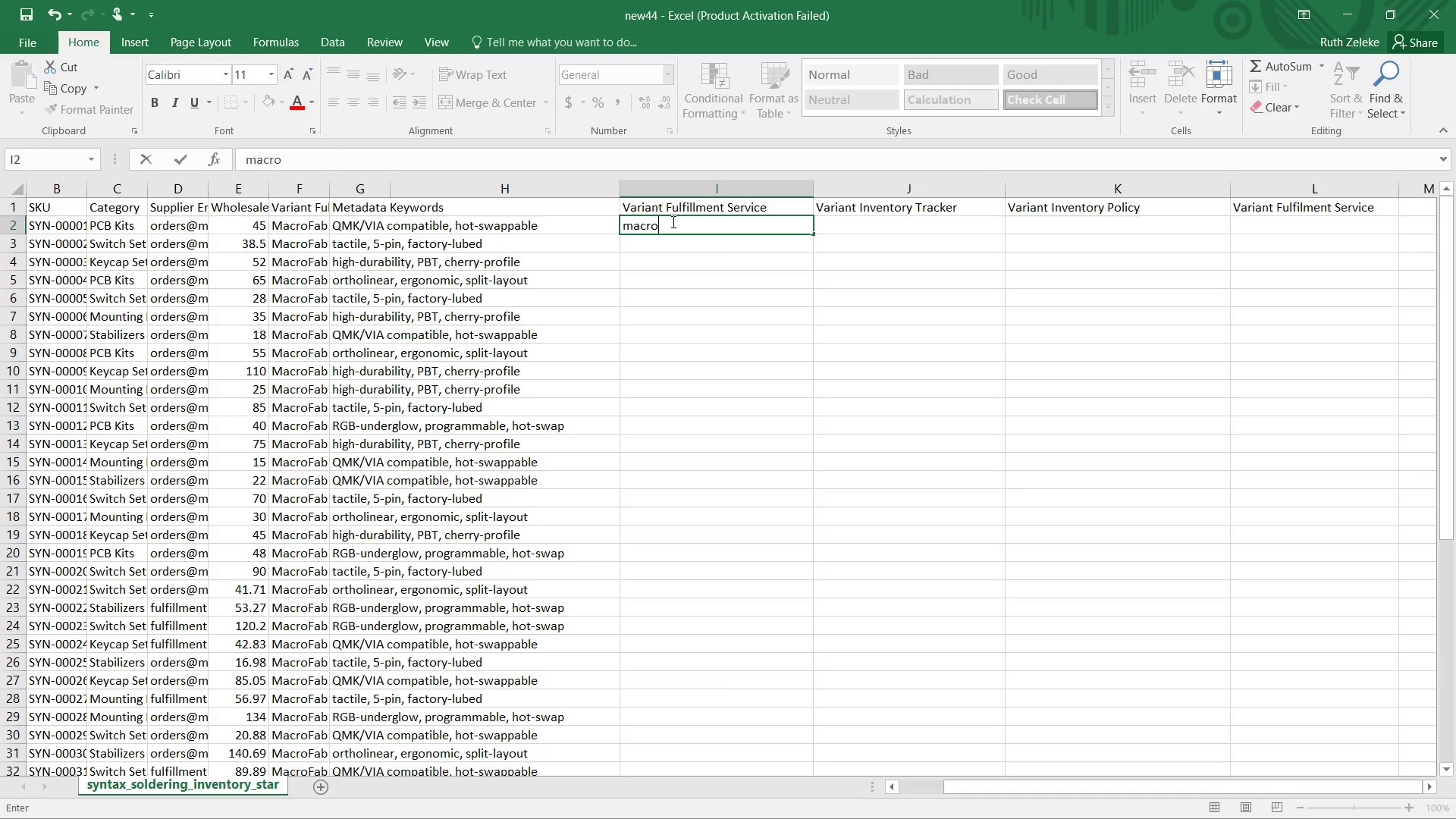 
left_click([1125, 190])
 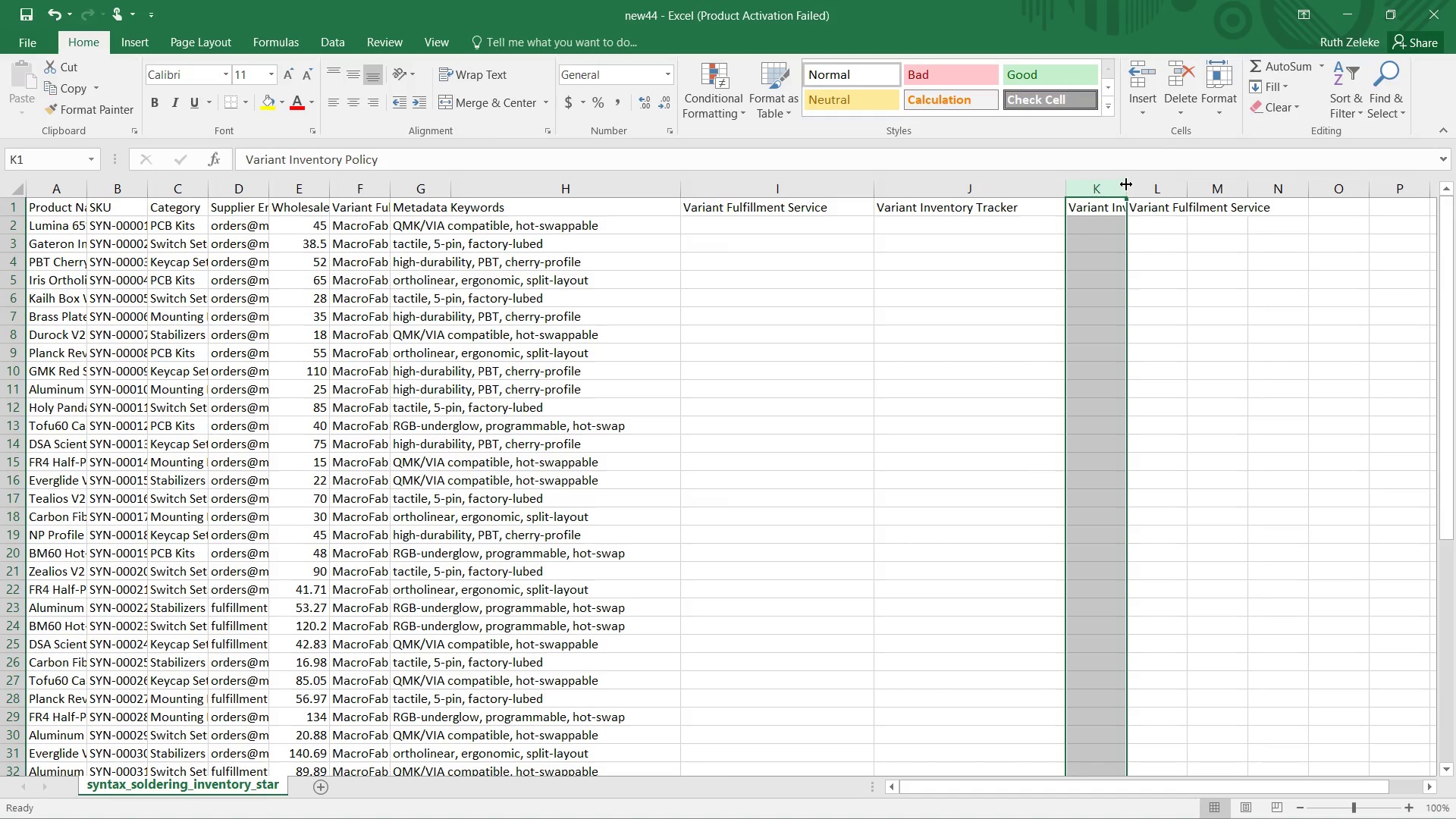 
left_click_drag(start_coordinate=[1126, 184], to_coordinate=[1291, 184])
 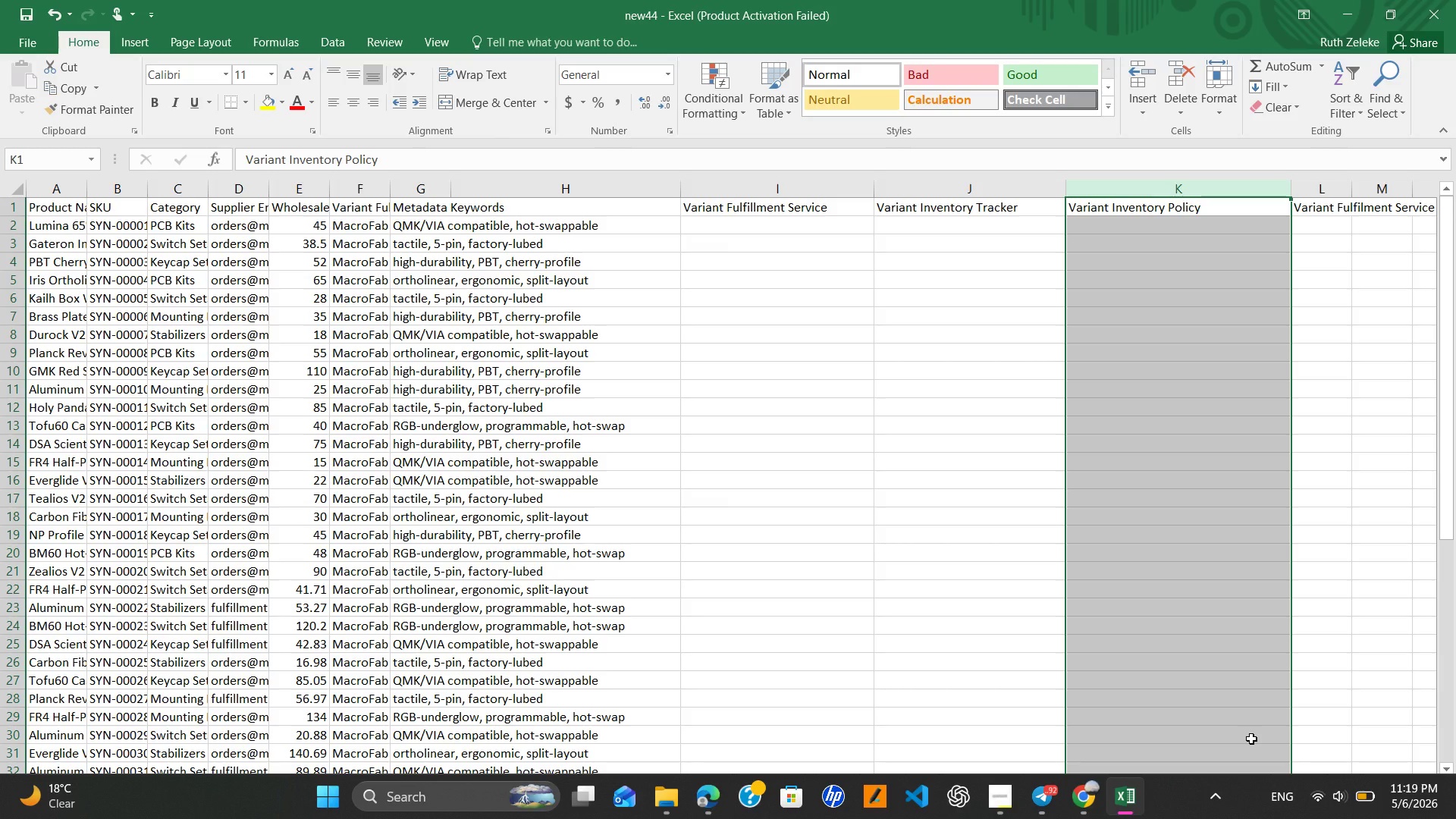 
key(Meta+MetaLeft)
 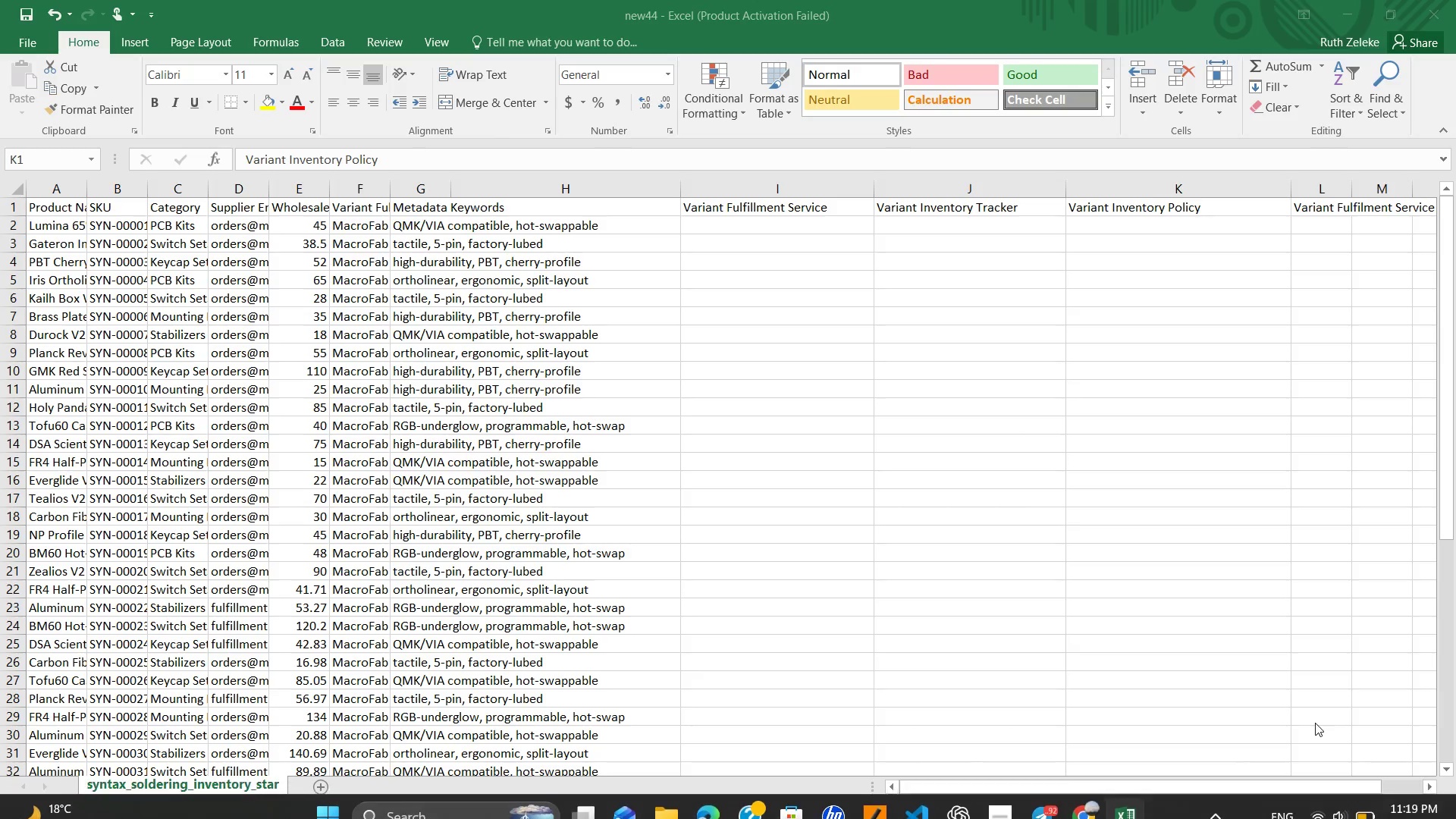 
key(Meta+MetaLeft)
 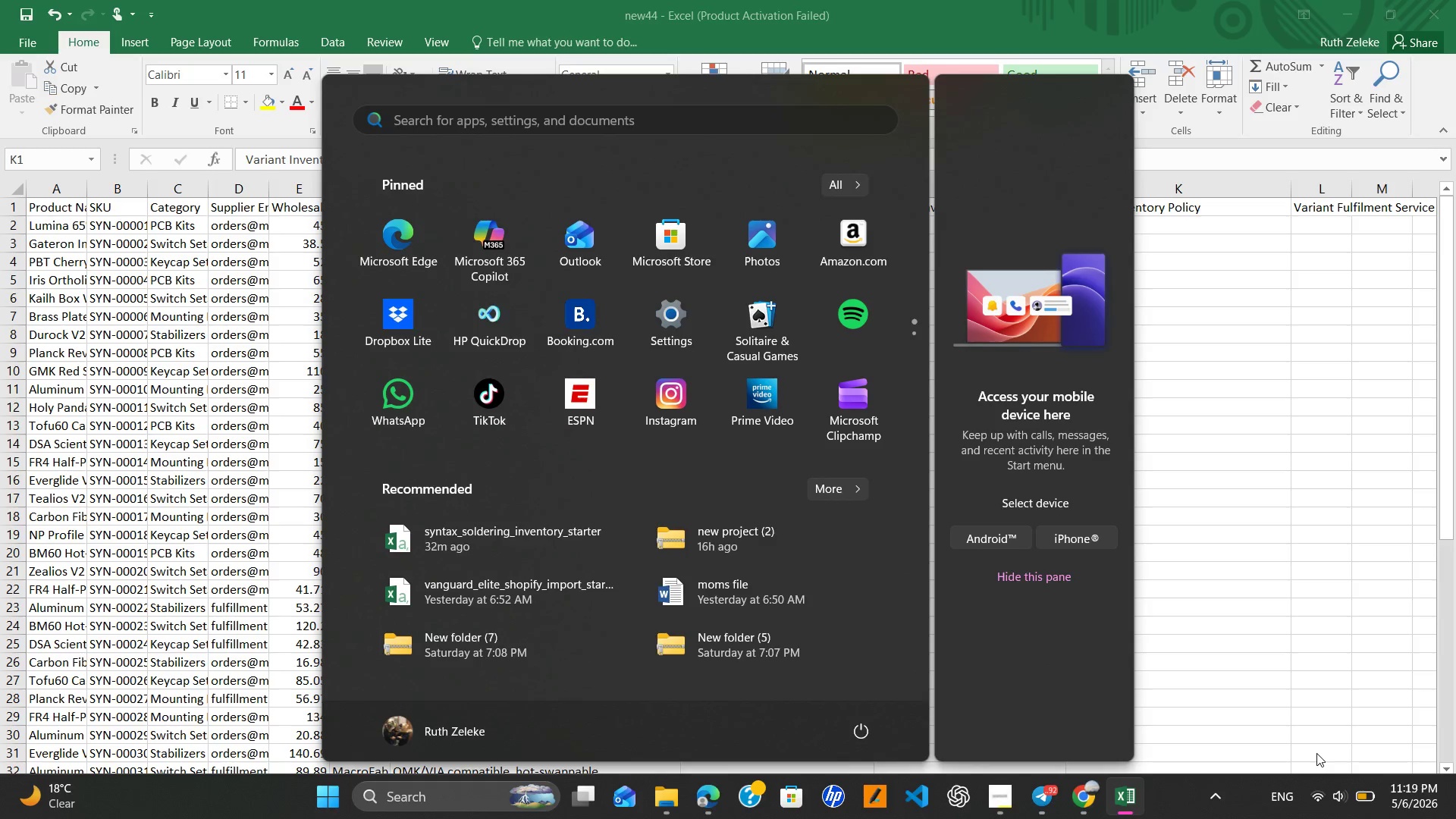 
key(Meta+MetaLeft)
 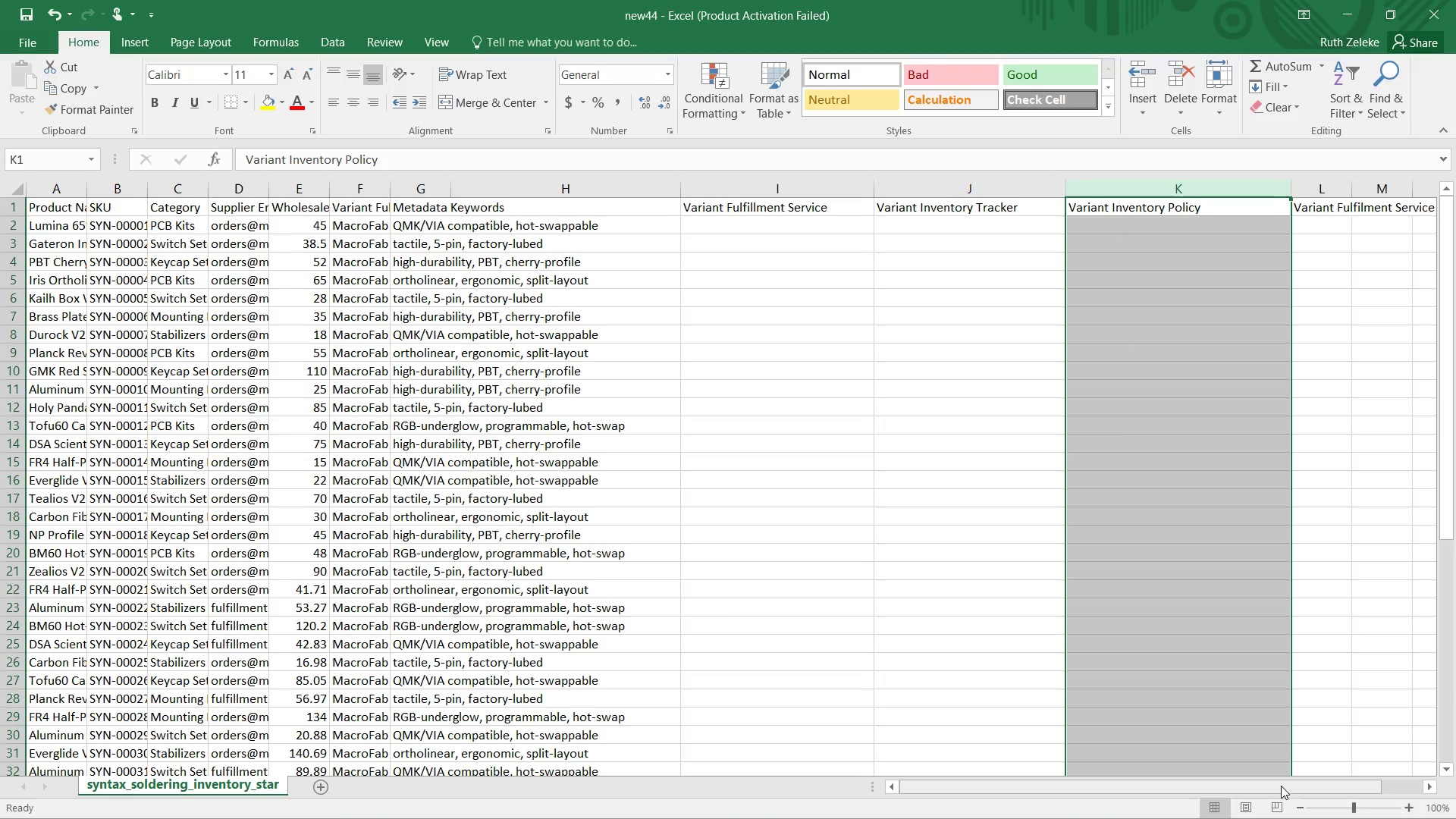 
left_click_drag(start_coordinate=[1281, 788], to_coordinate=[1398, 185])
 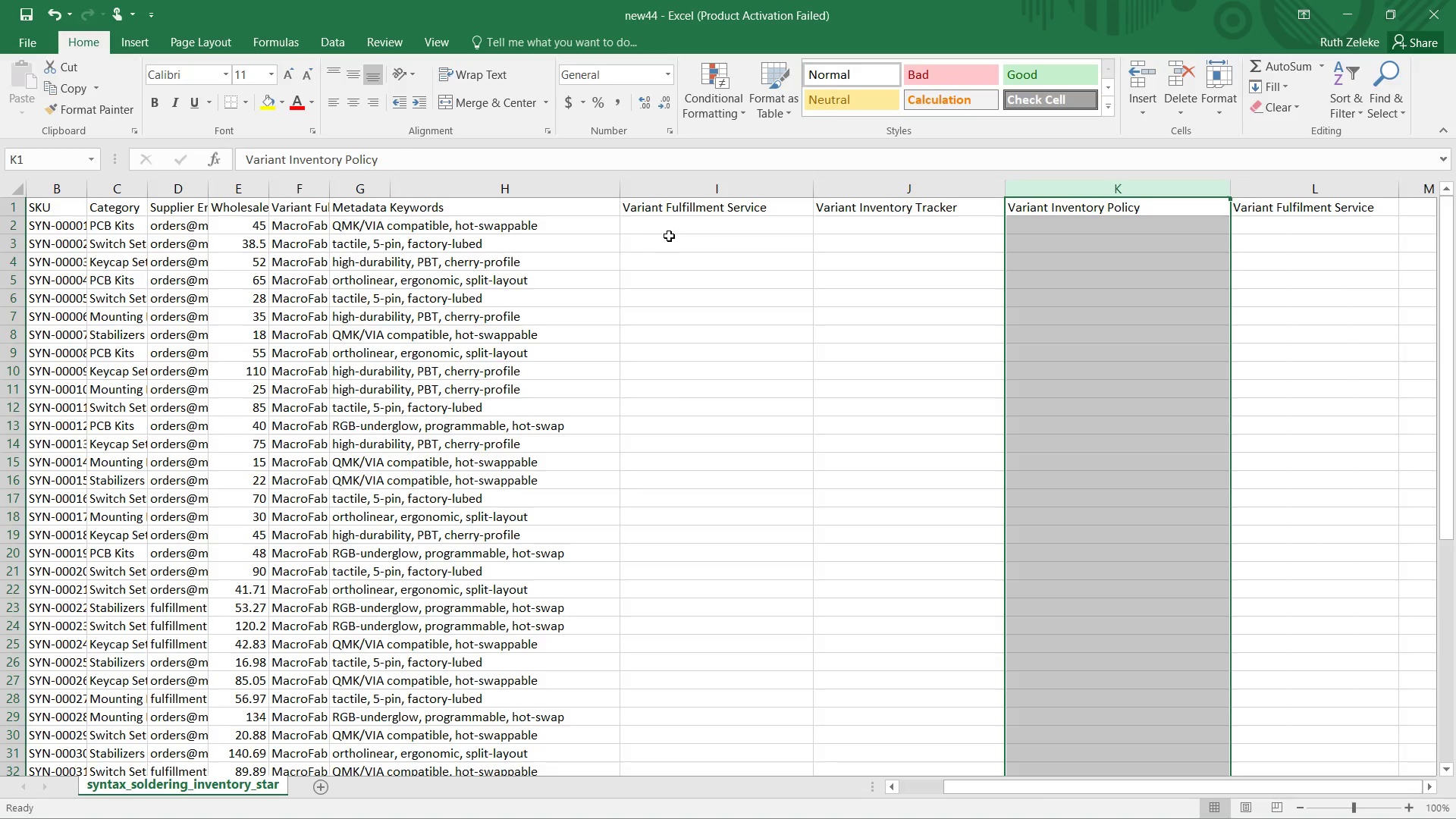 
left_click_drag(start_coordinate=[672, 221], to_coordinate=[657, 246])
 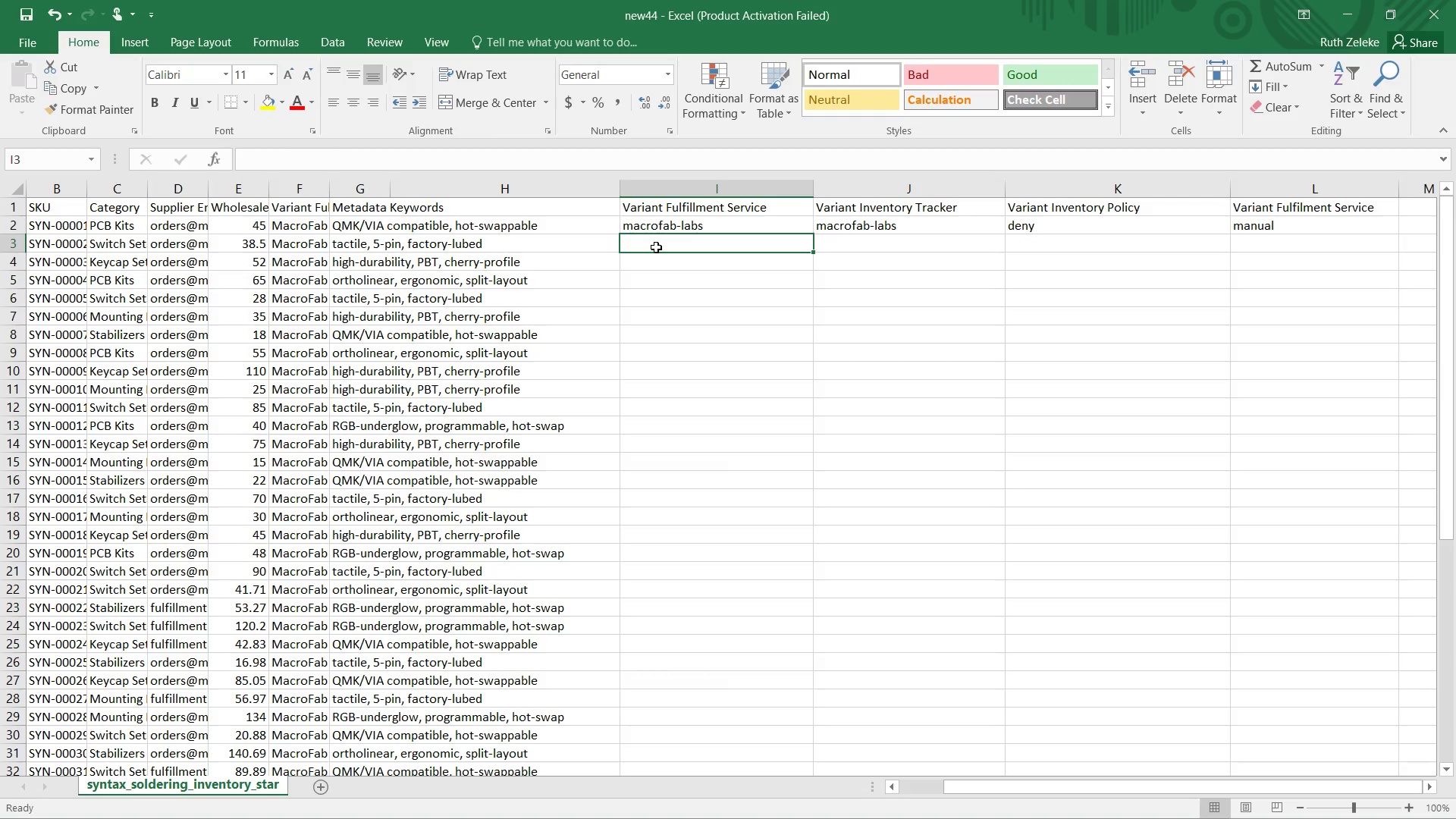 
type(mfbs)
 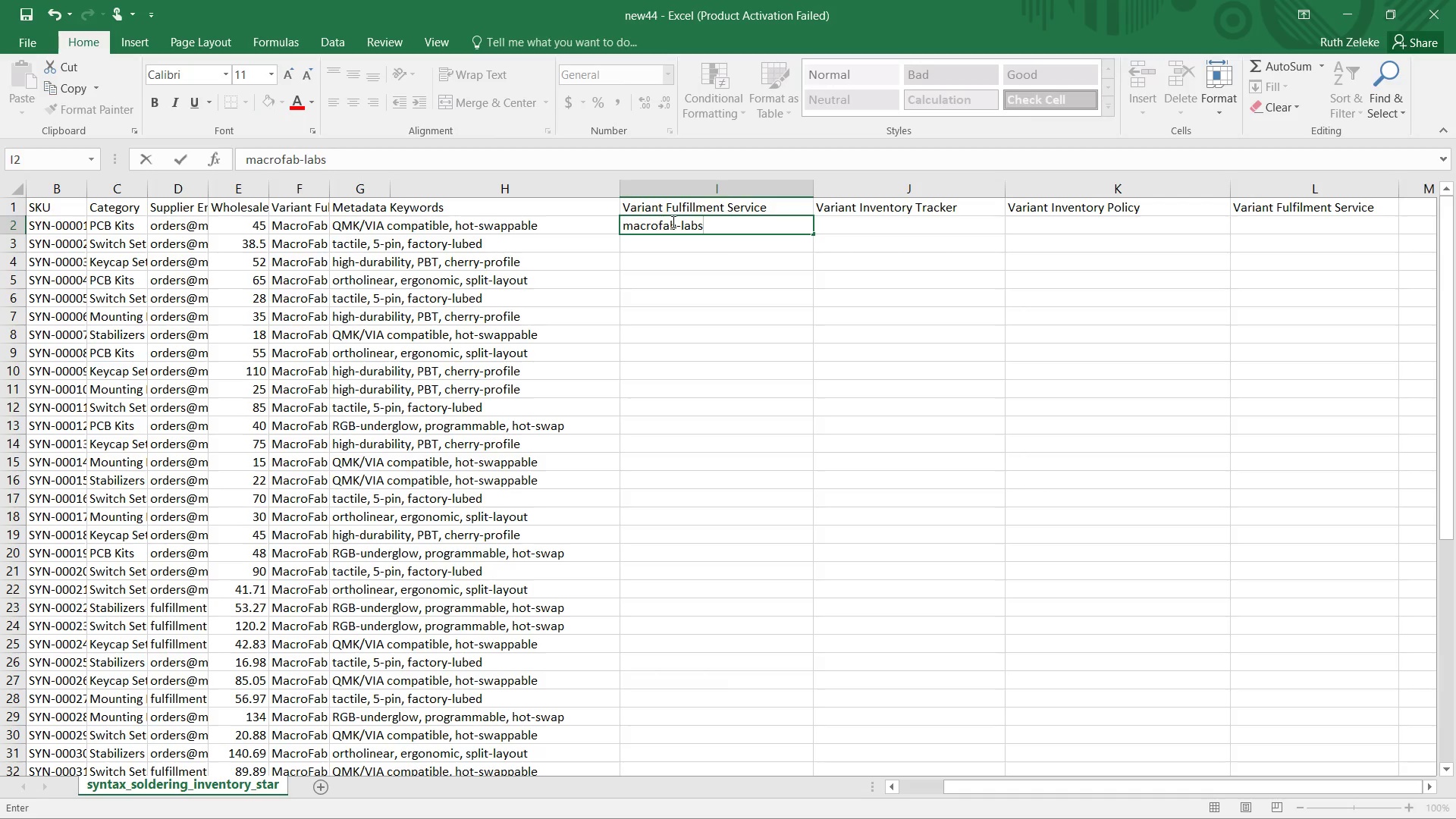 
hold_key(key=A, duration=2.67)
 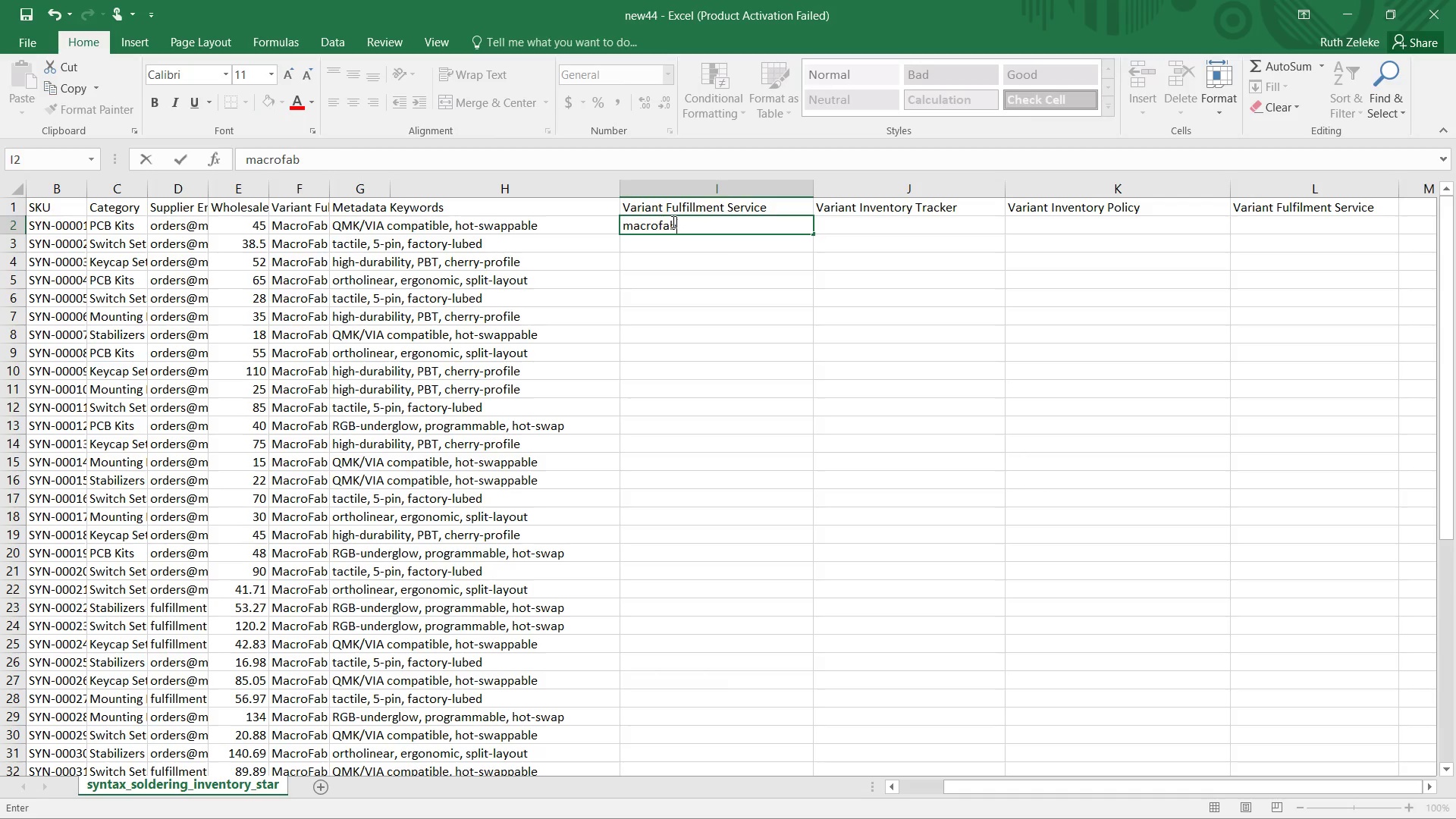 
hold_key(key=A, duration=1.86)
 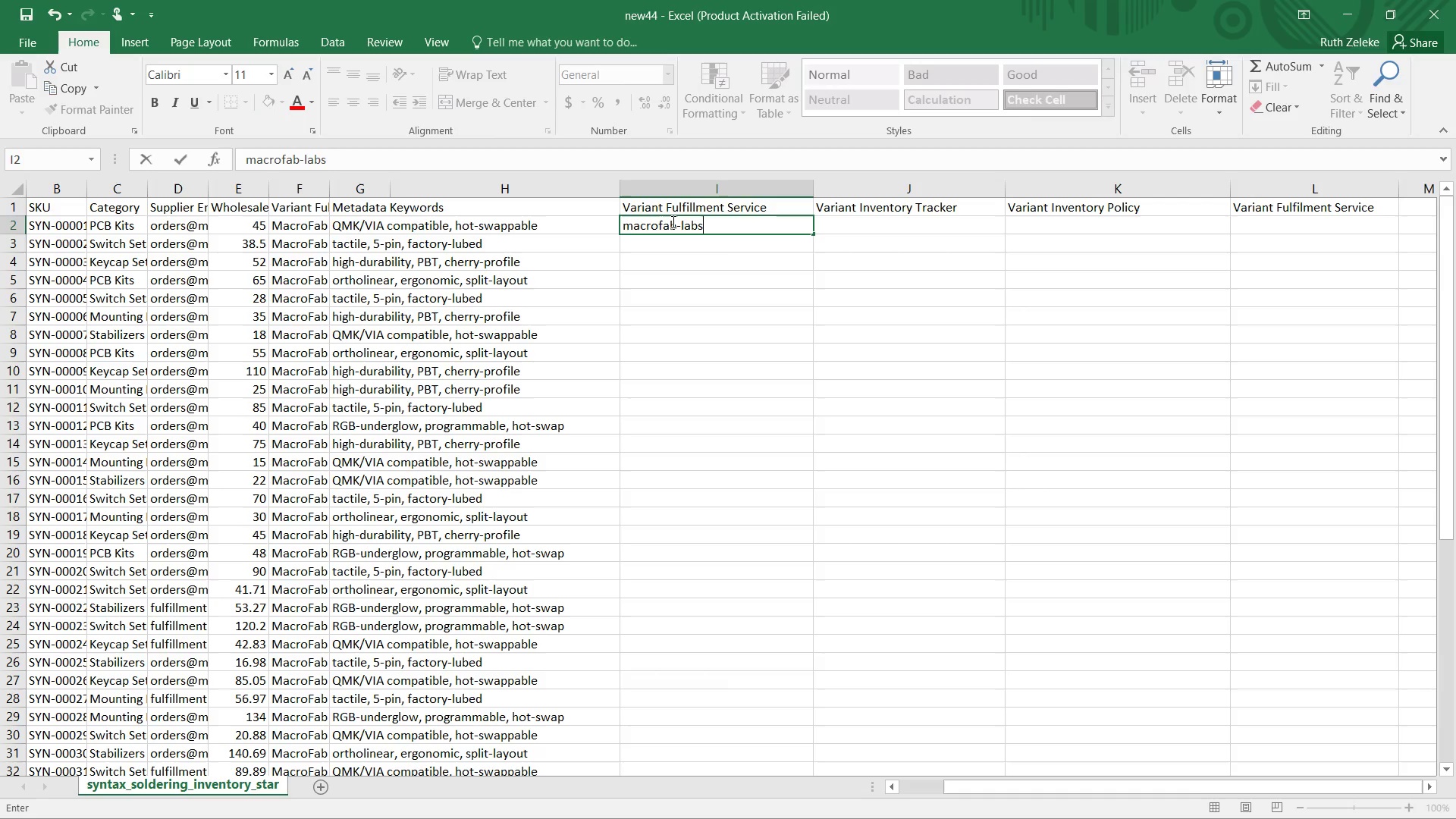 
hold_key(key=Minus, duration=12.83)
 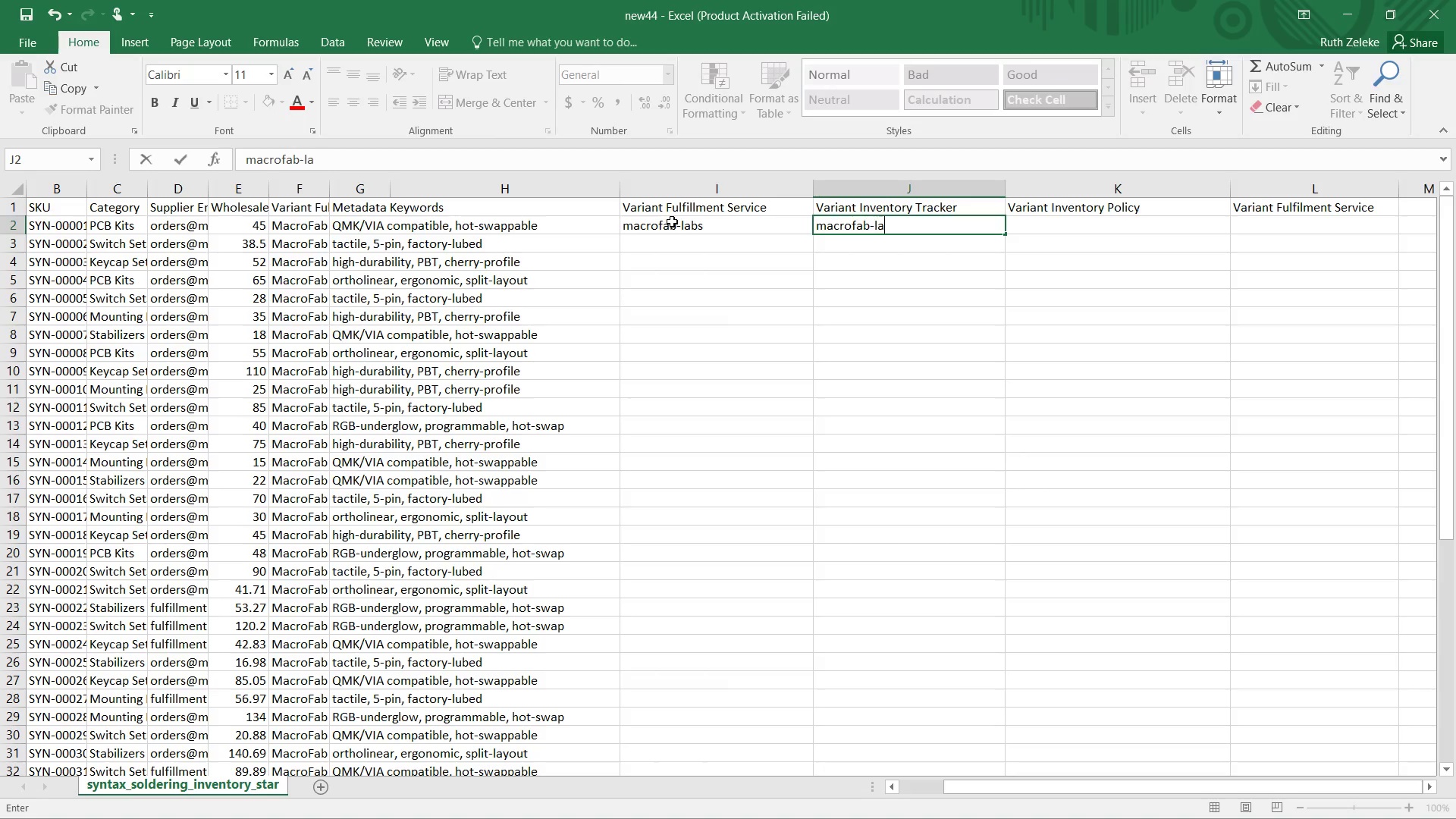 
hold_key(key=L, duration=12.34)
 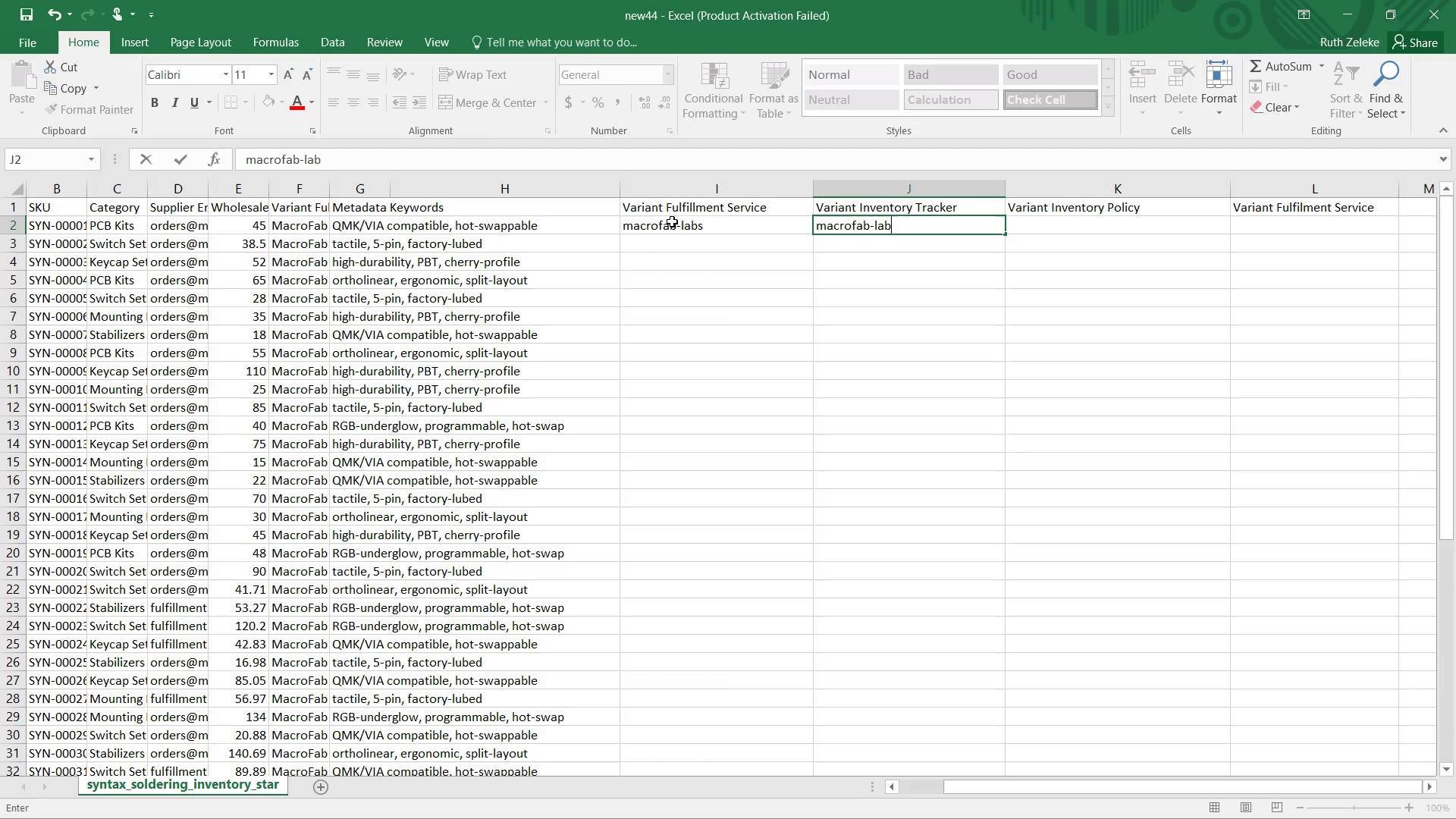 
key(ArrowDown)
 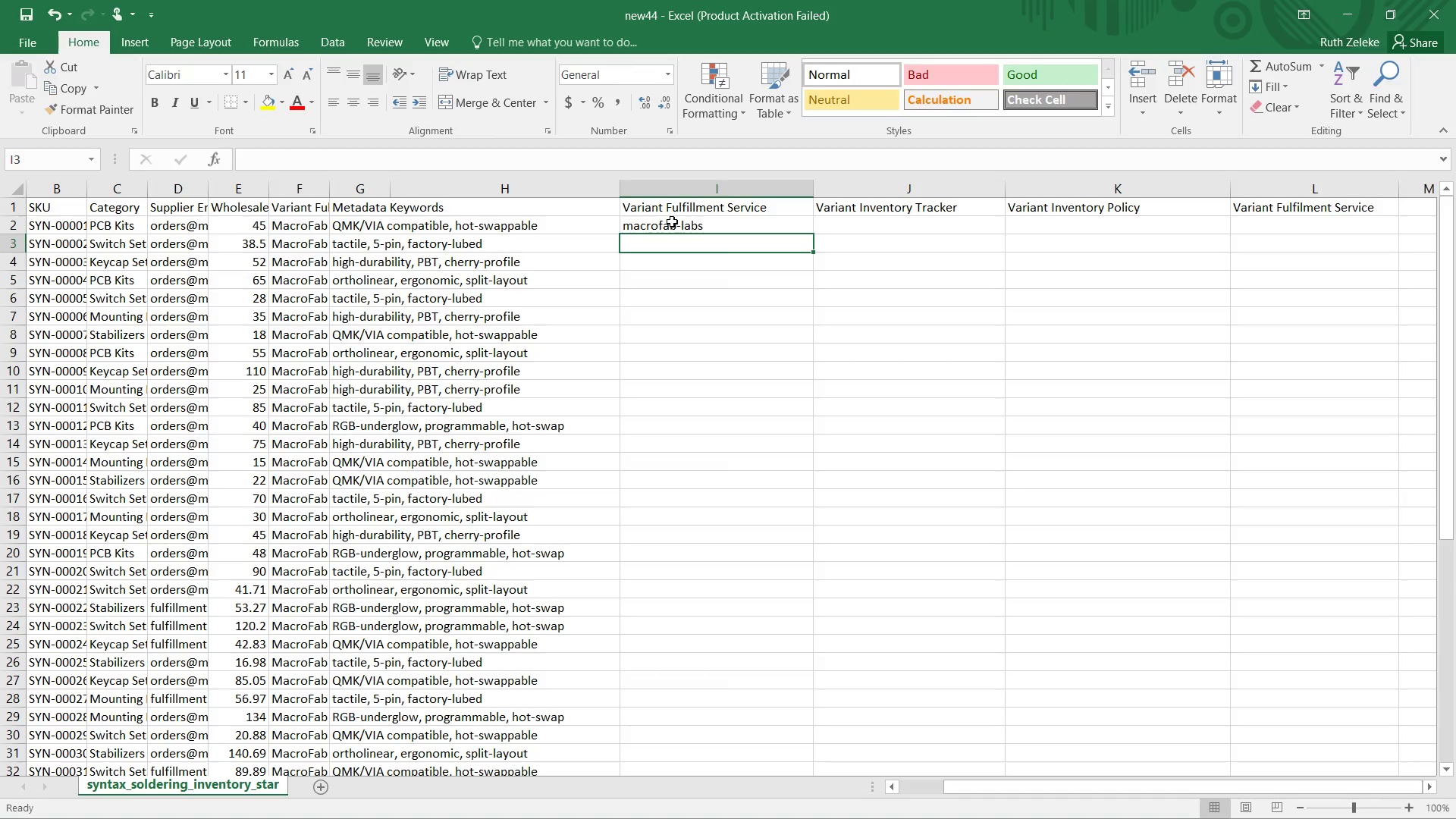 
key(ArrowUp)
 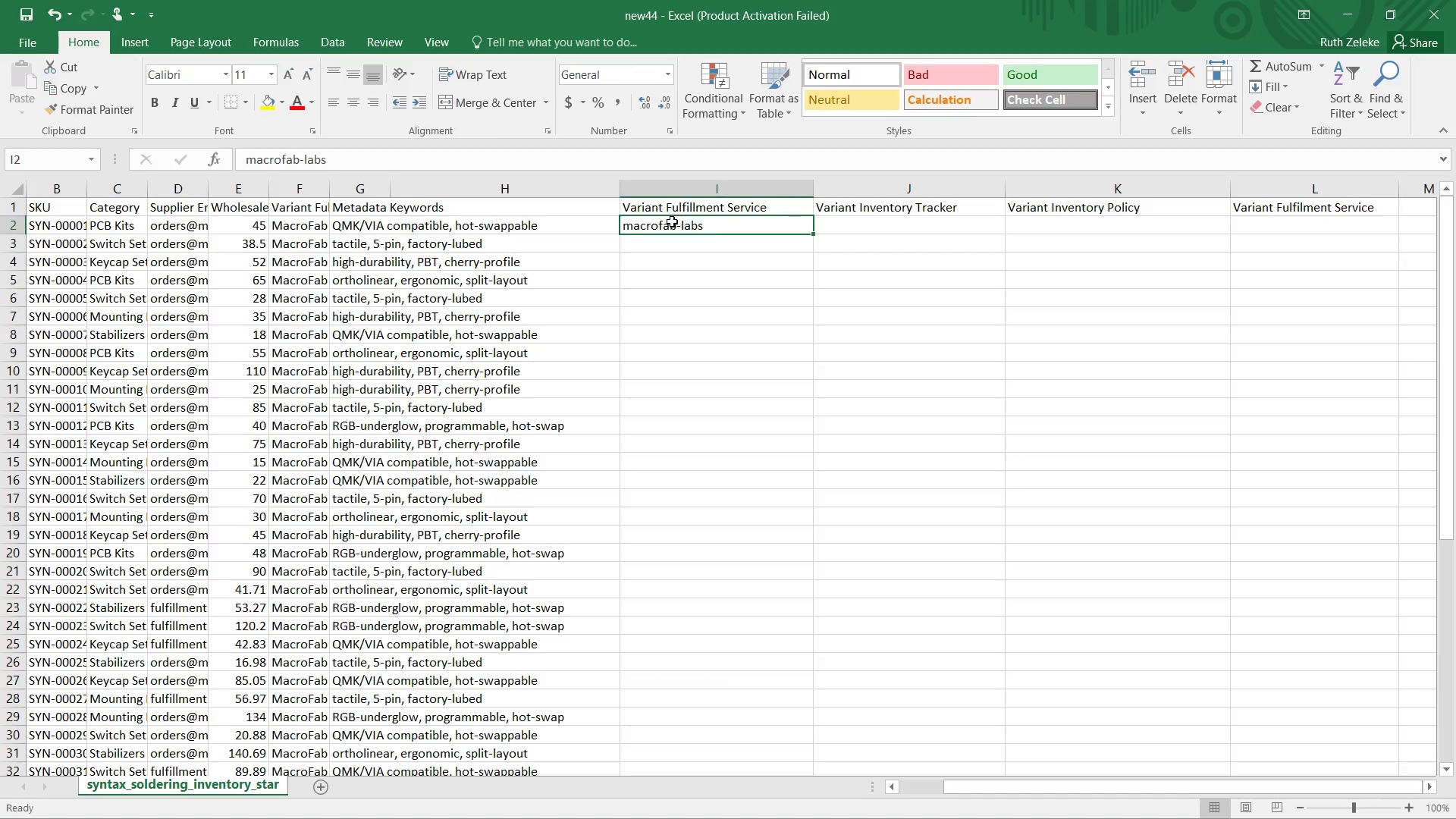 
key(ArrowRight)
 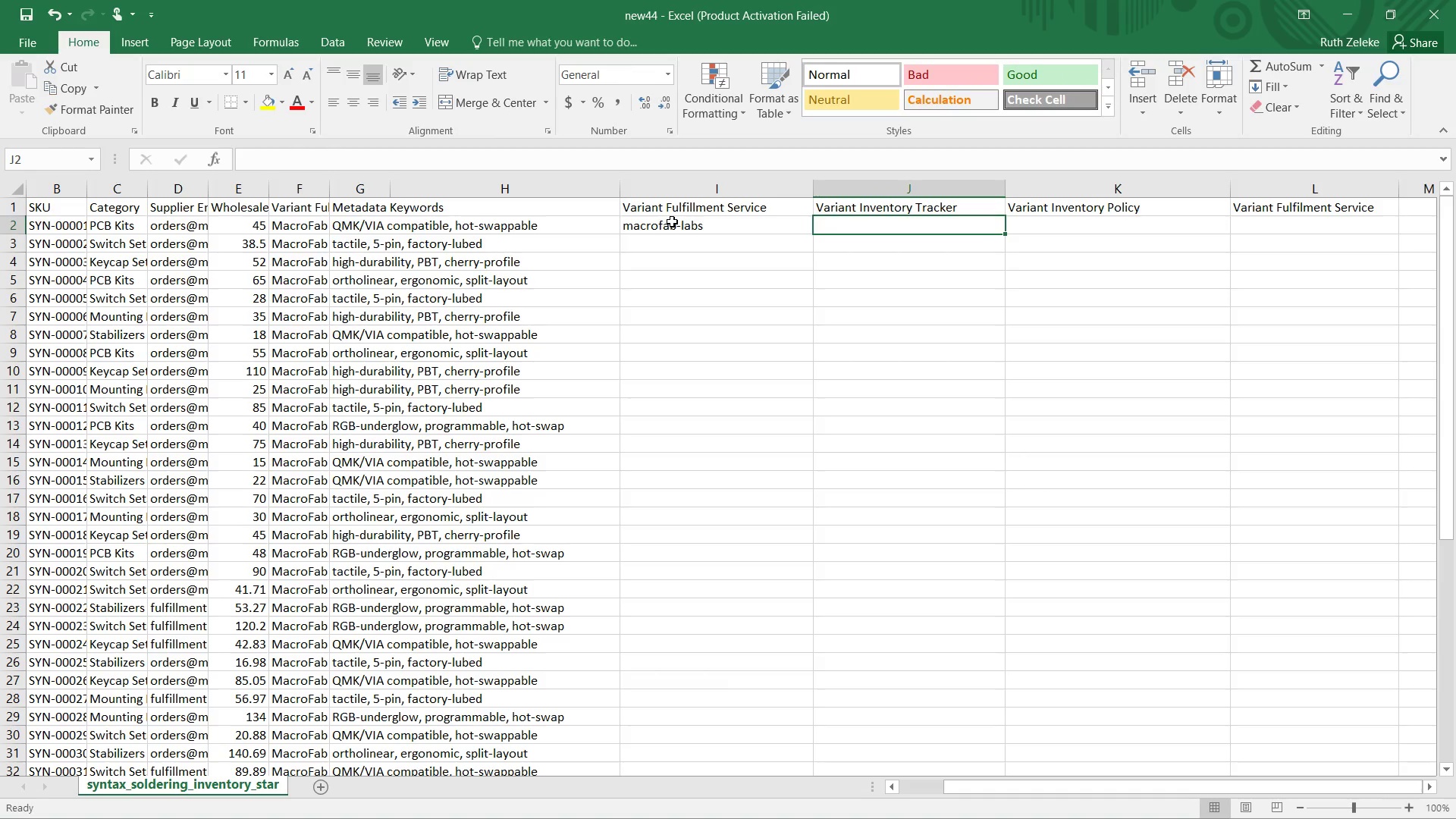 
type(macrofababs)
 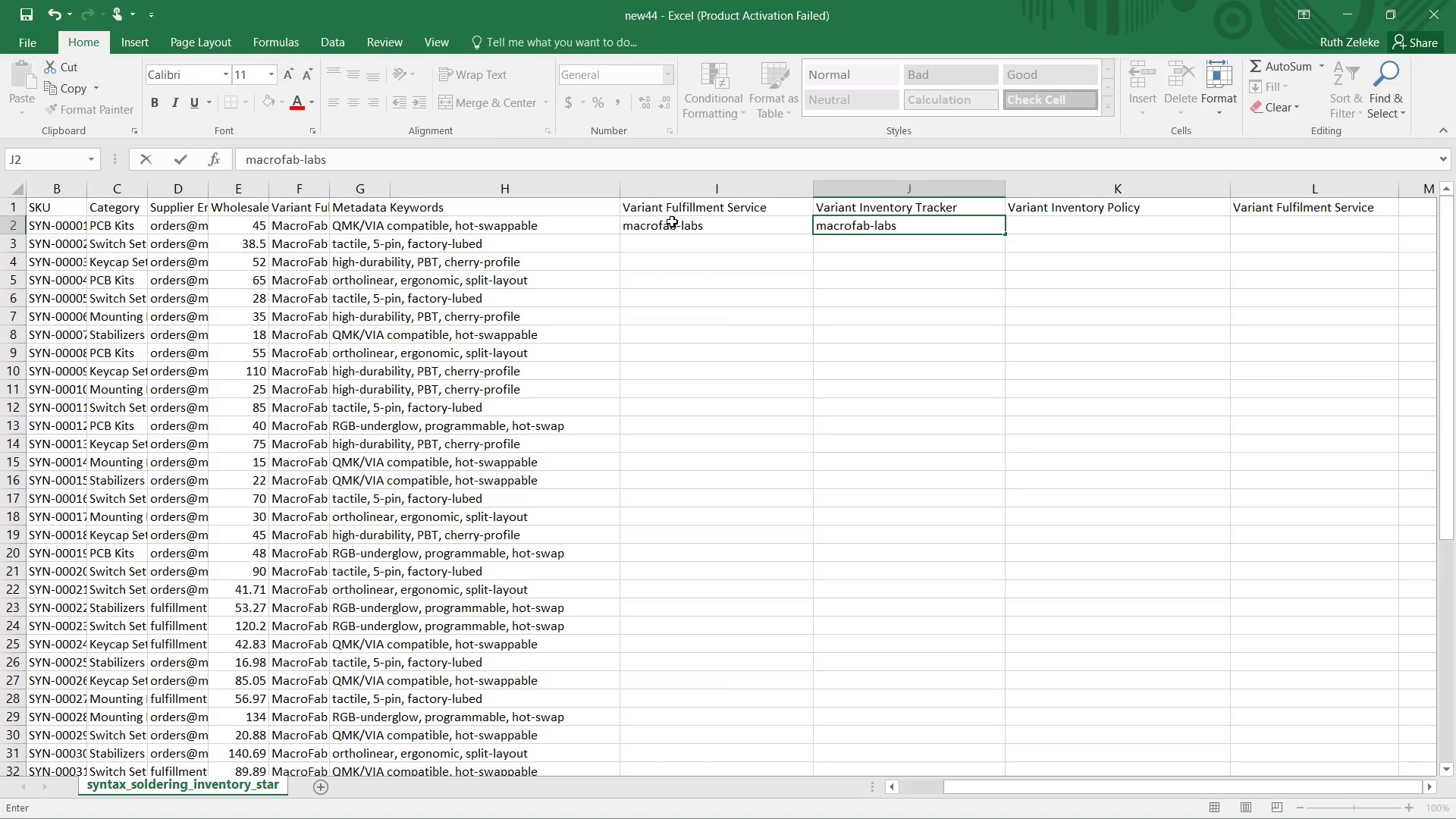 
key(ArrowRight)
 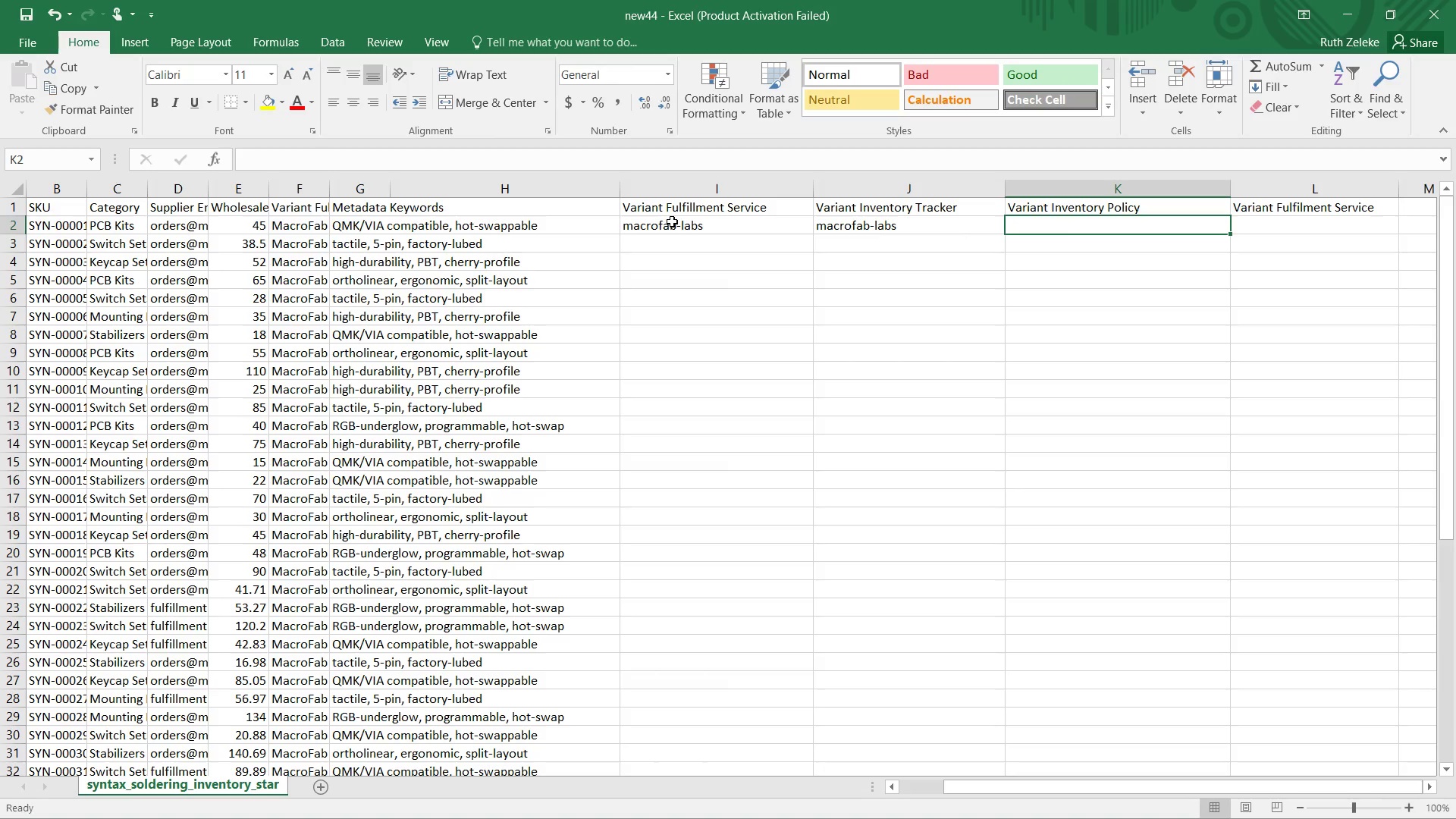 
type(deny)
 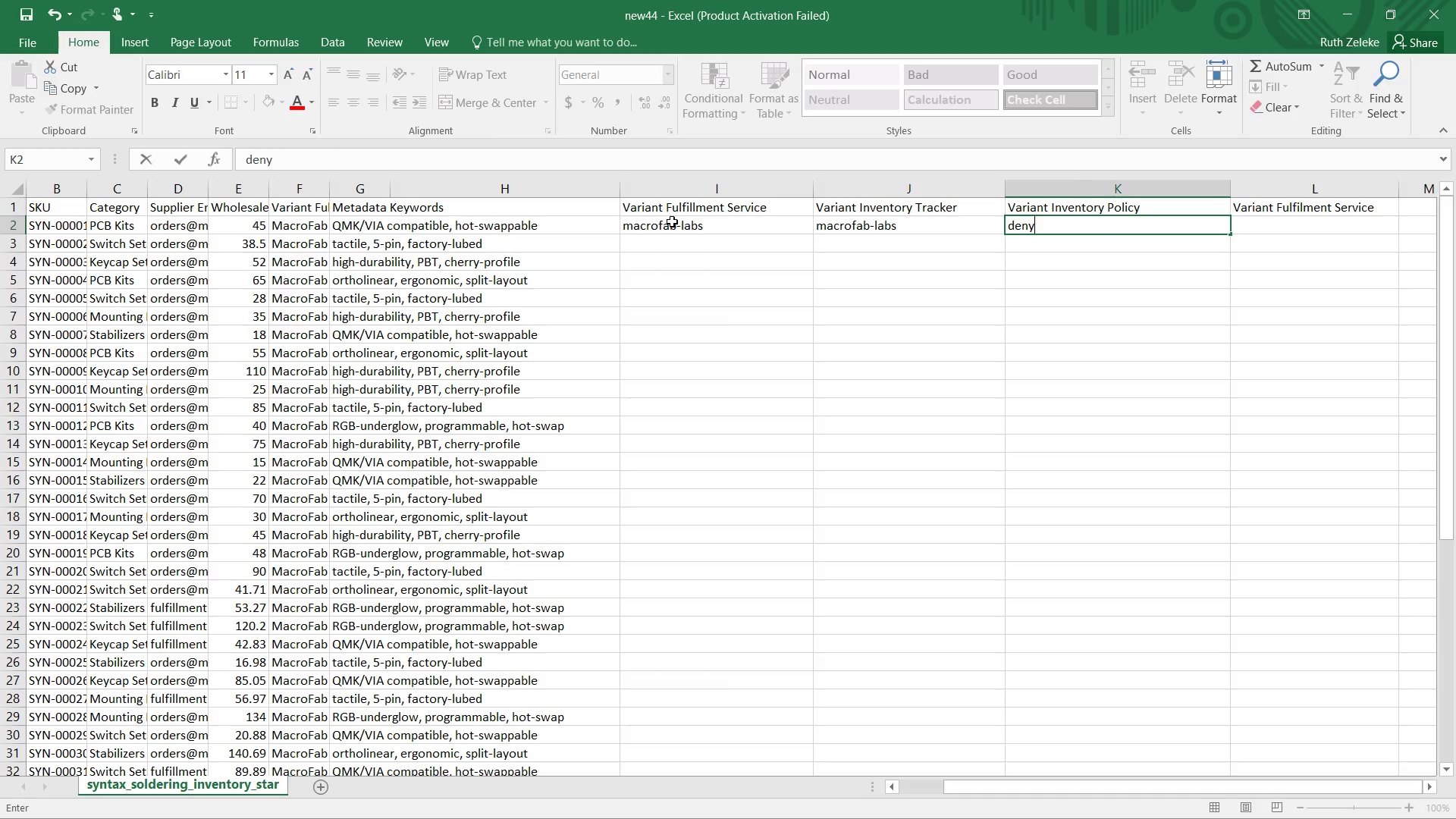 
key(ArrowRight)
 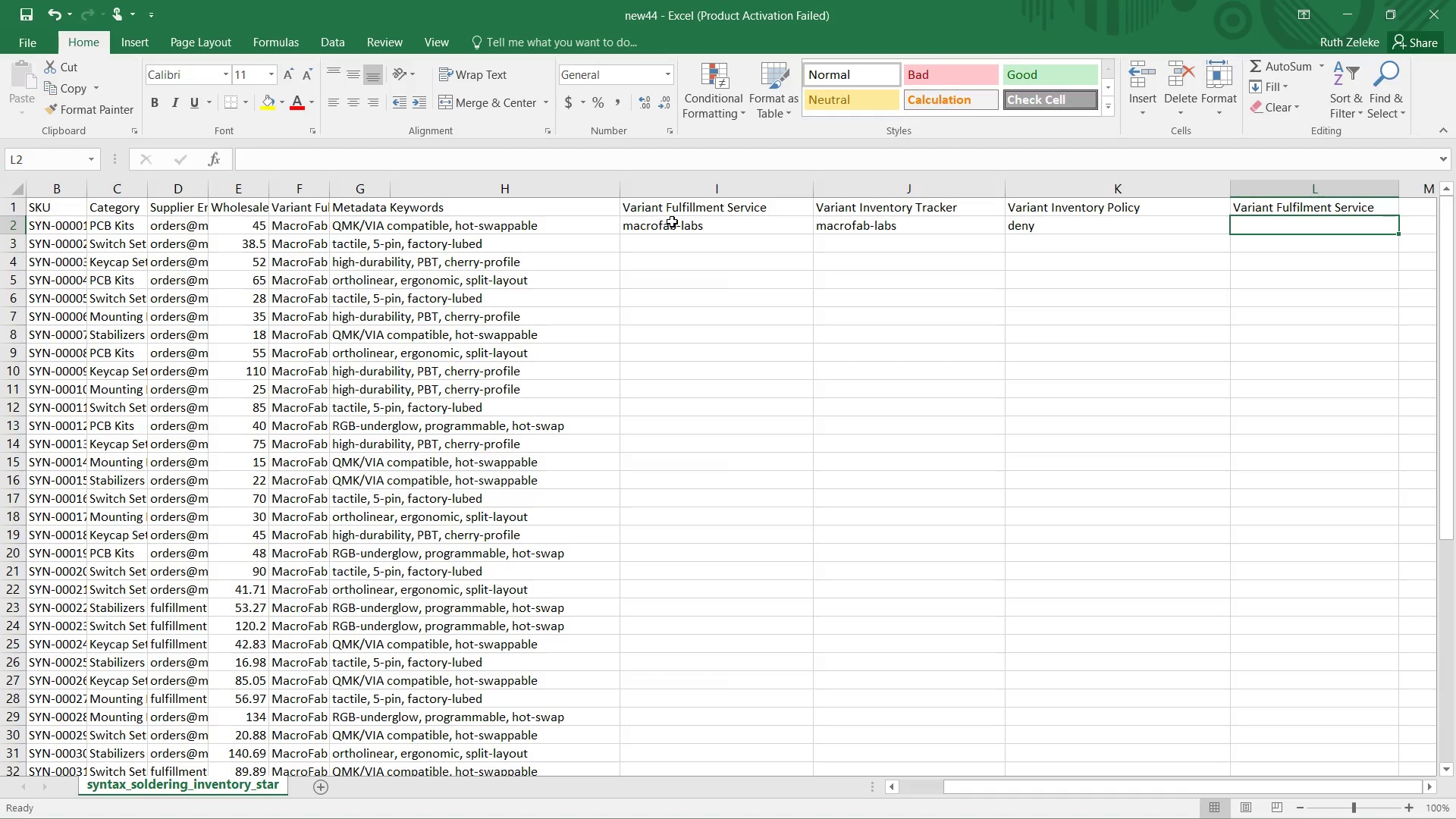 
type(manual )
 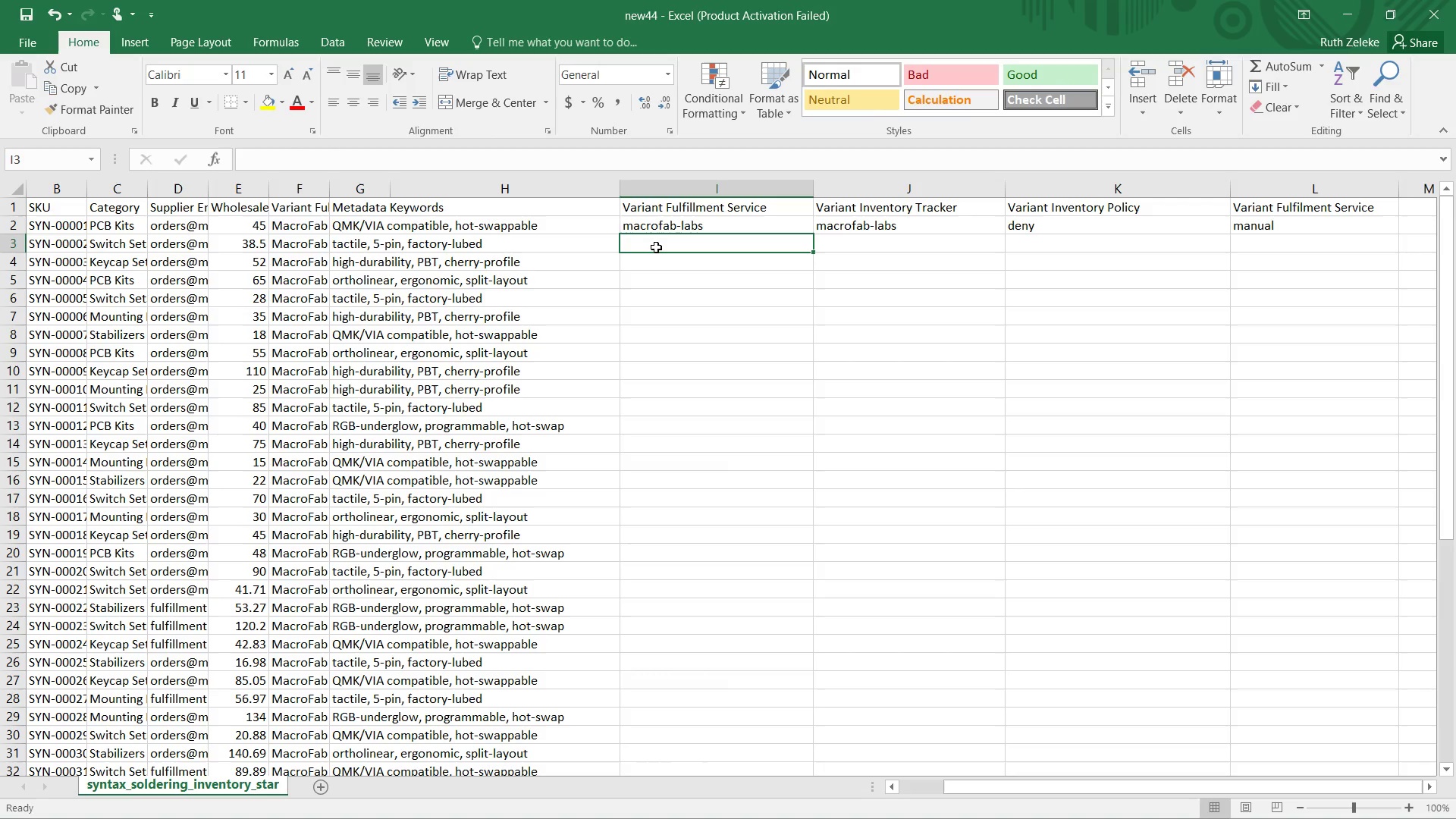 
key(M)
 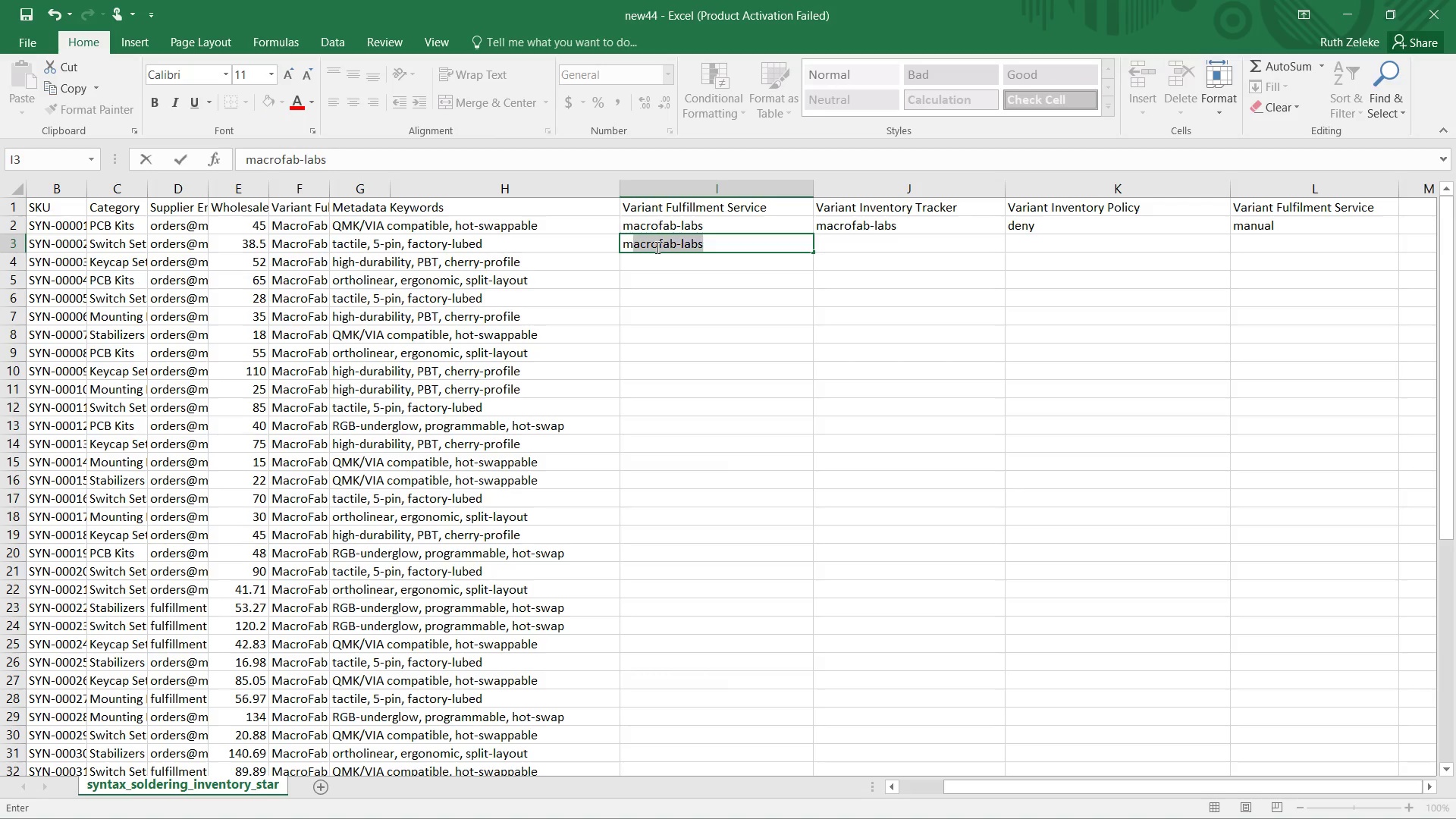 
key(Enter)
 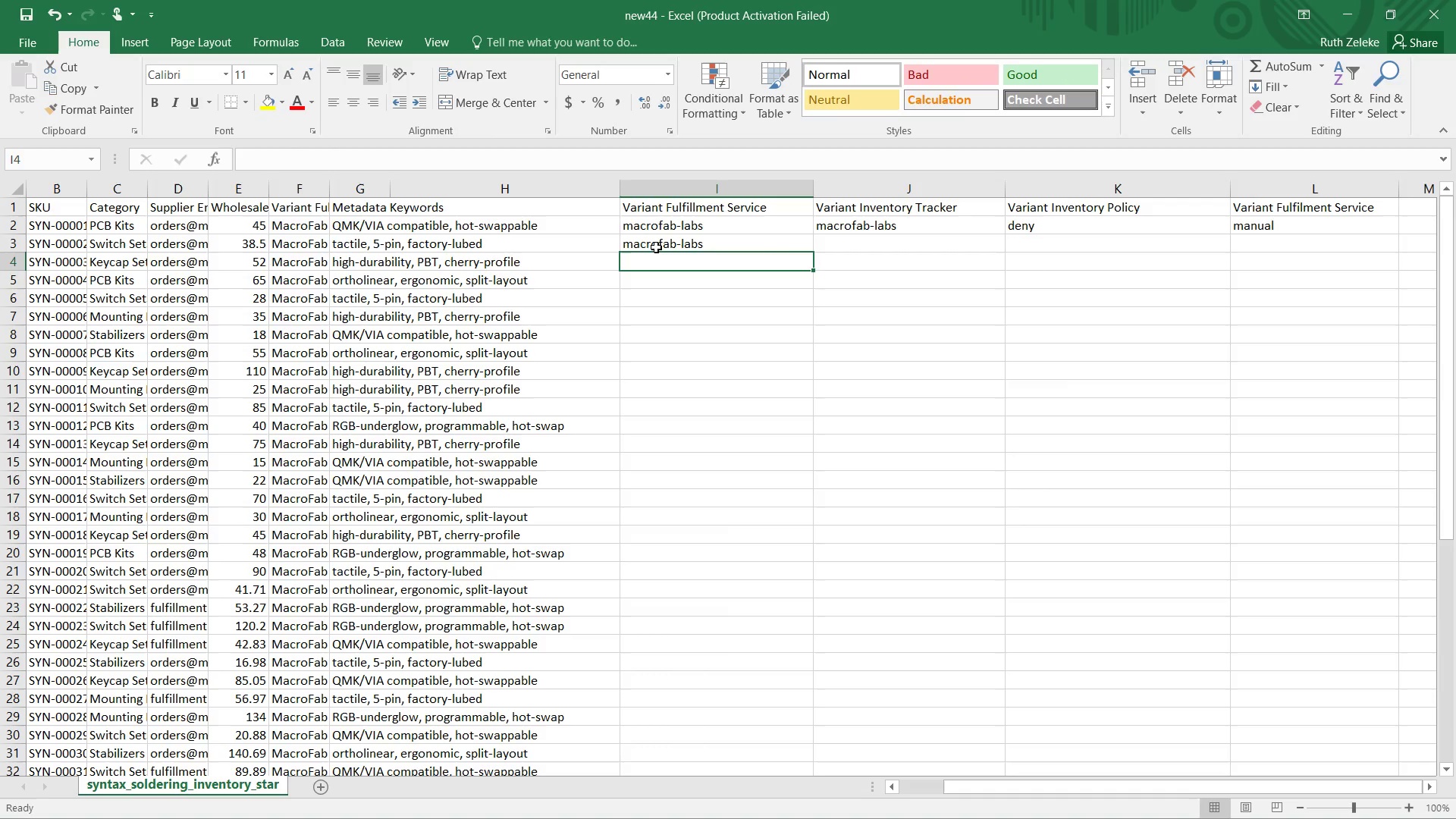 
key(M)
 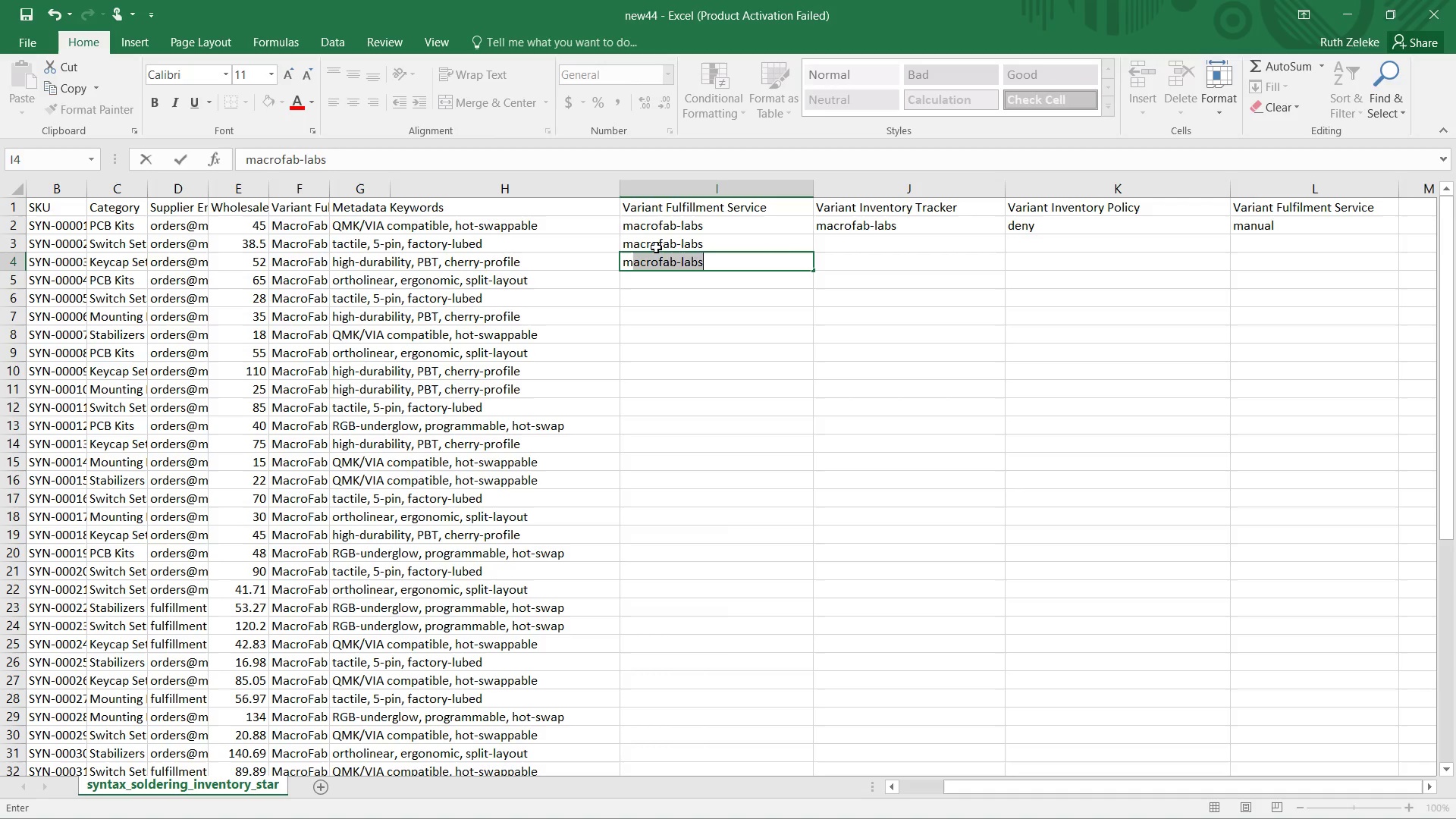 
key(Enter)
 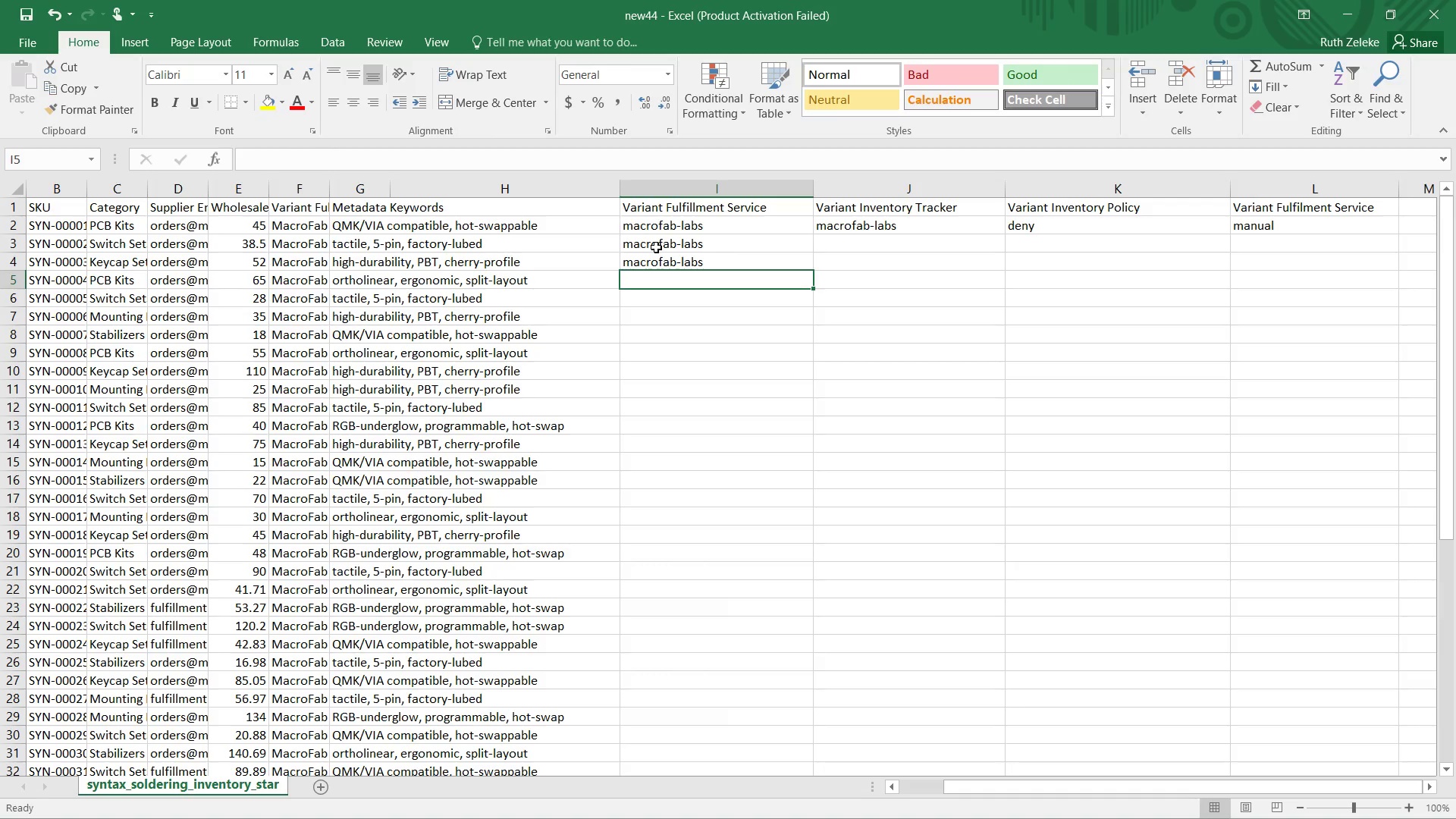 
key(M)
 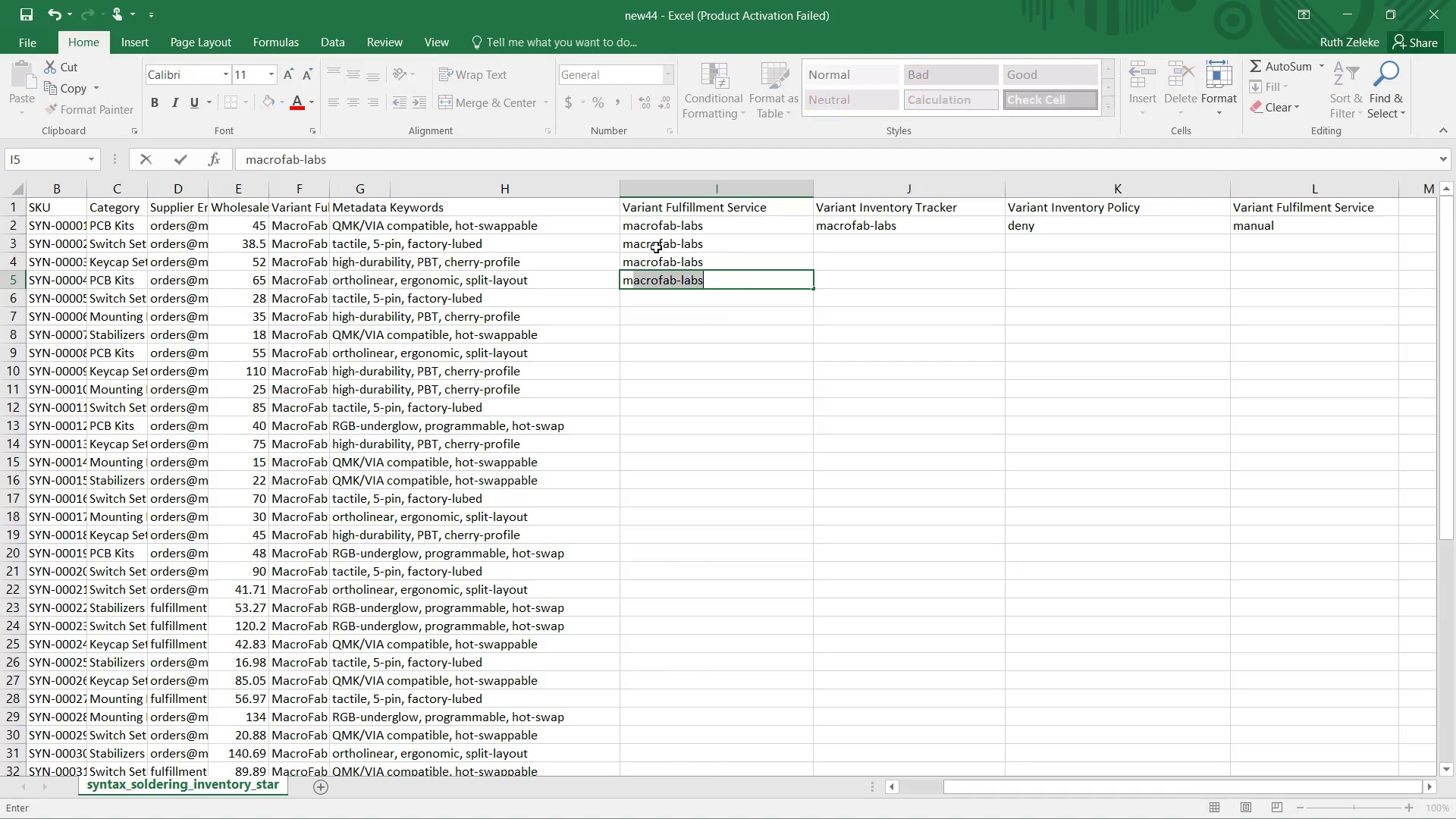 
key(Enter)
 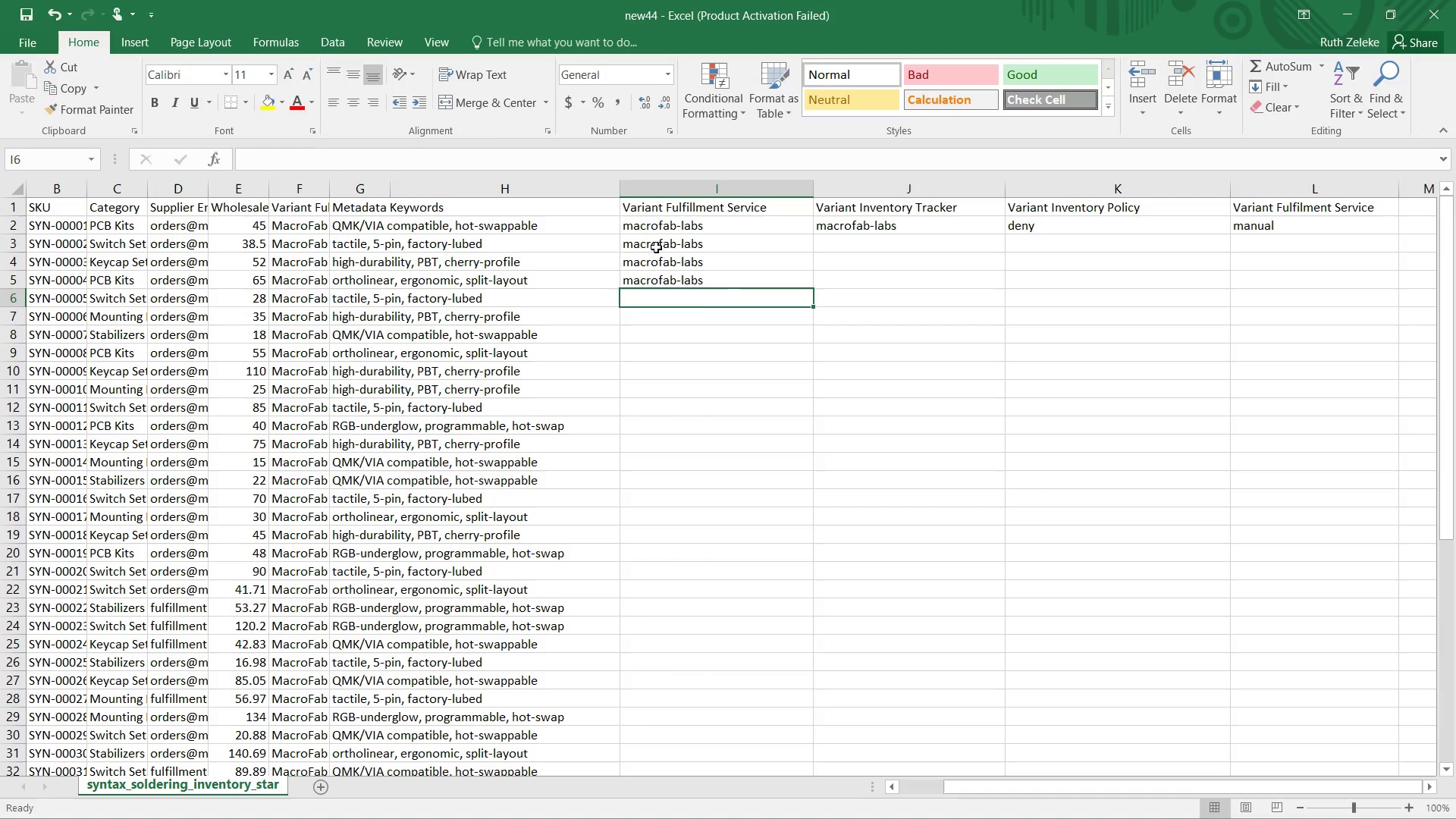 
key(M)
 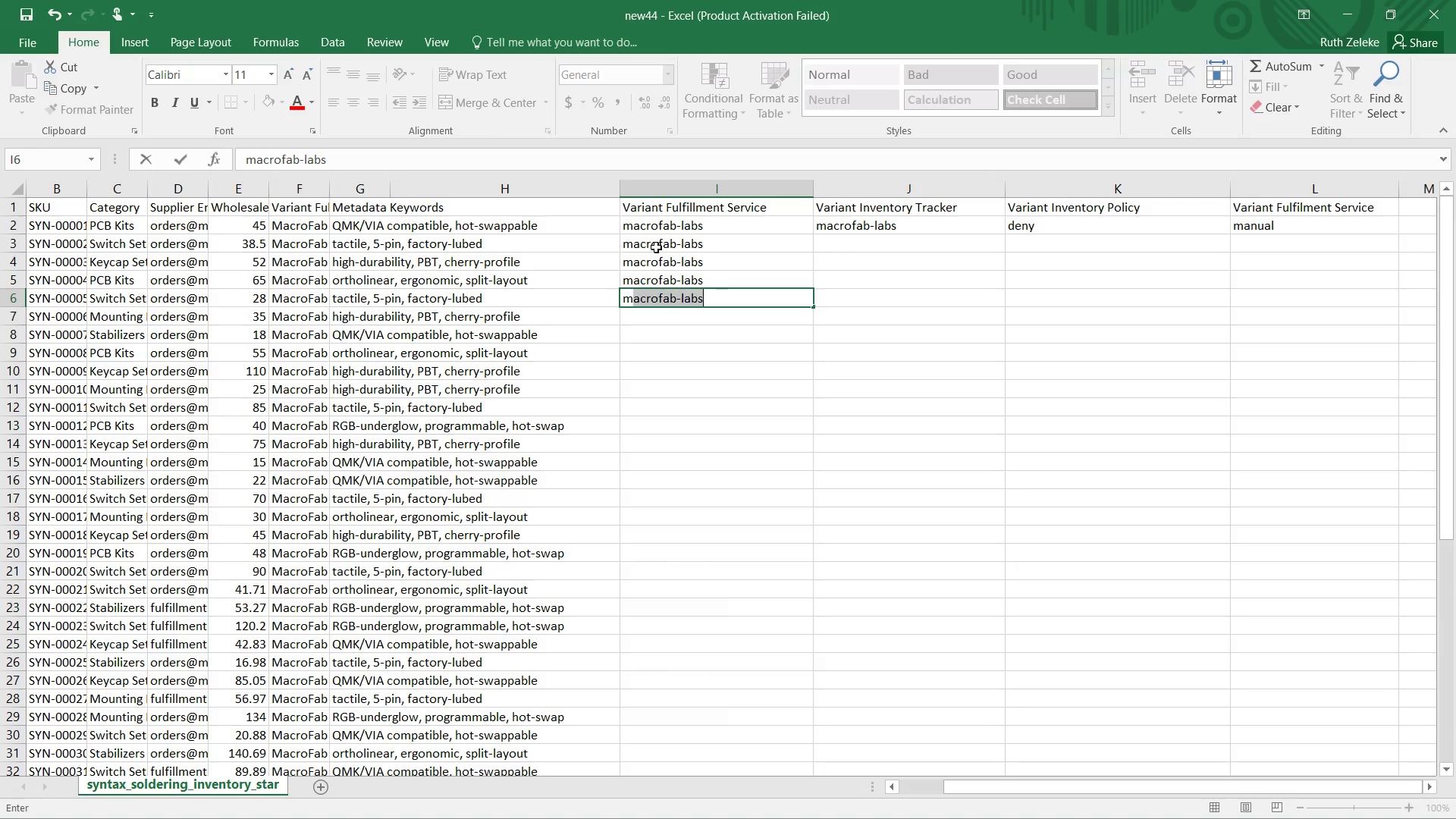 
key(Enter)
 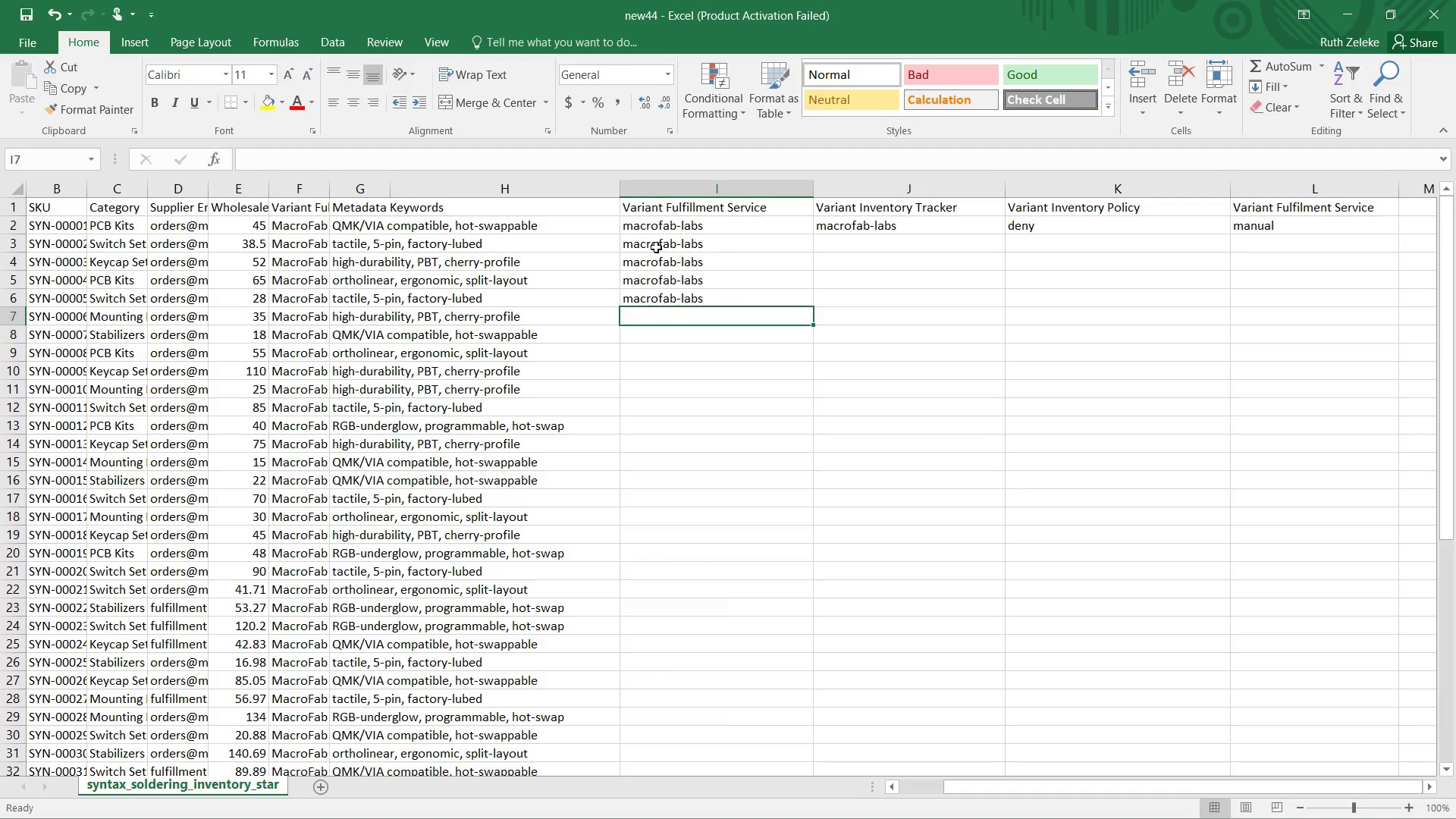 
key(M)
 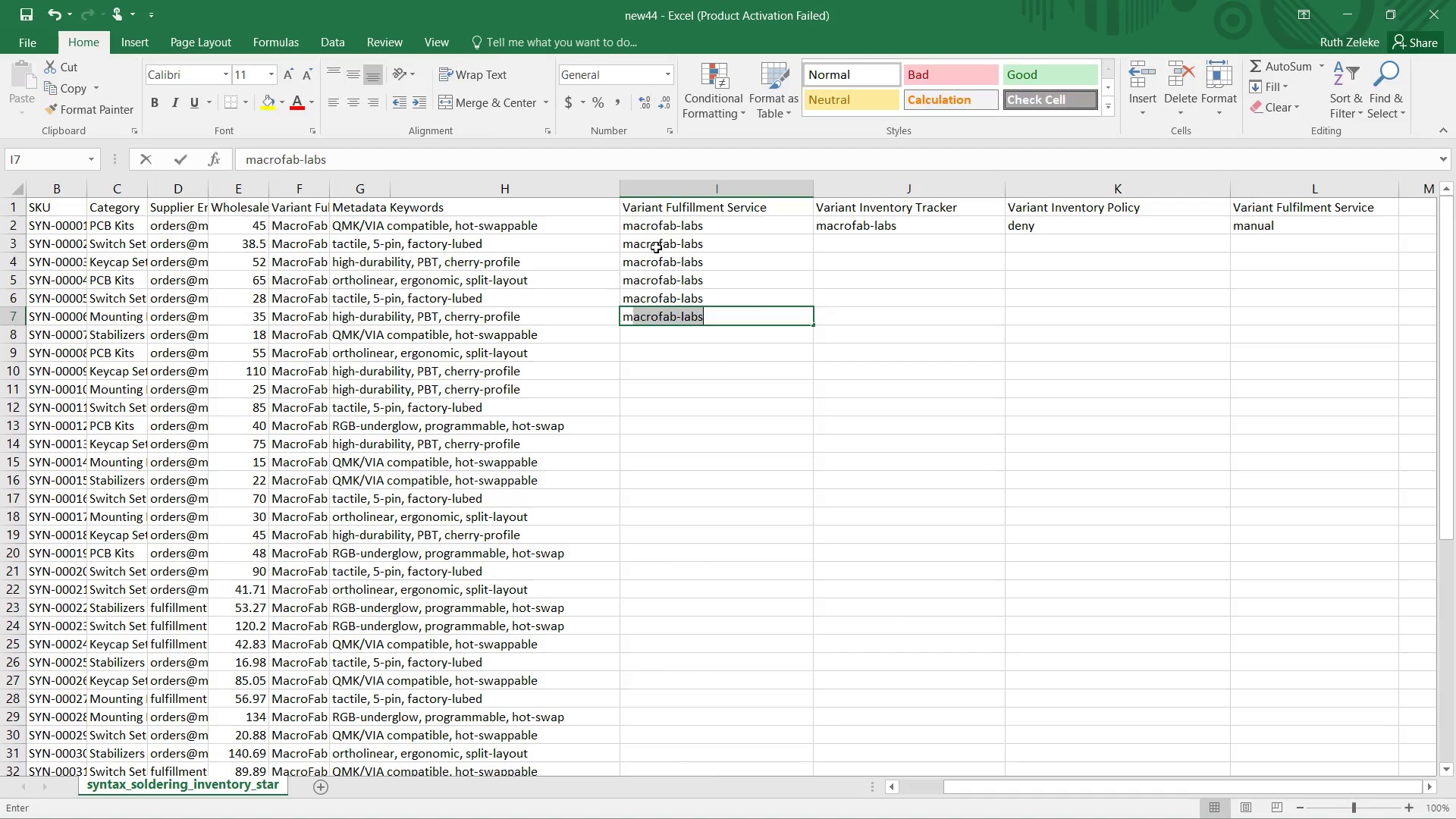 
key(Enter)
 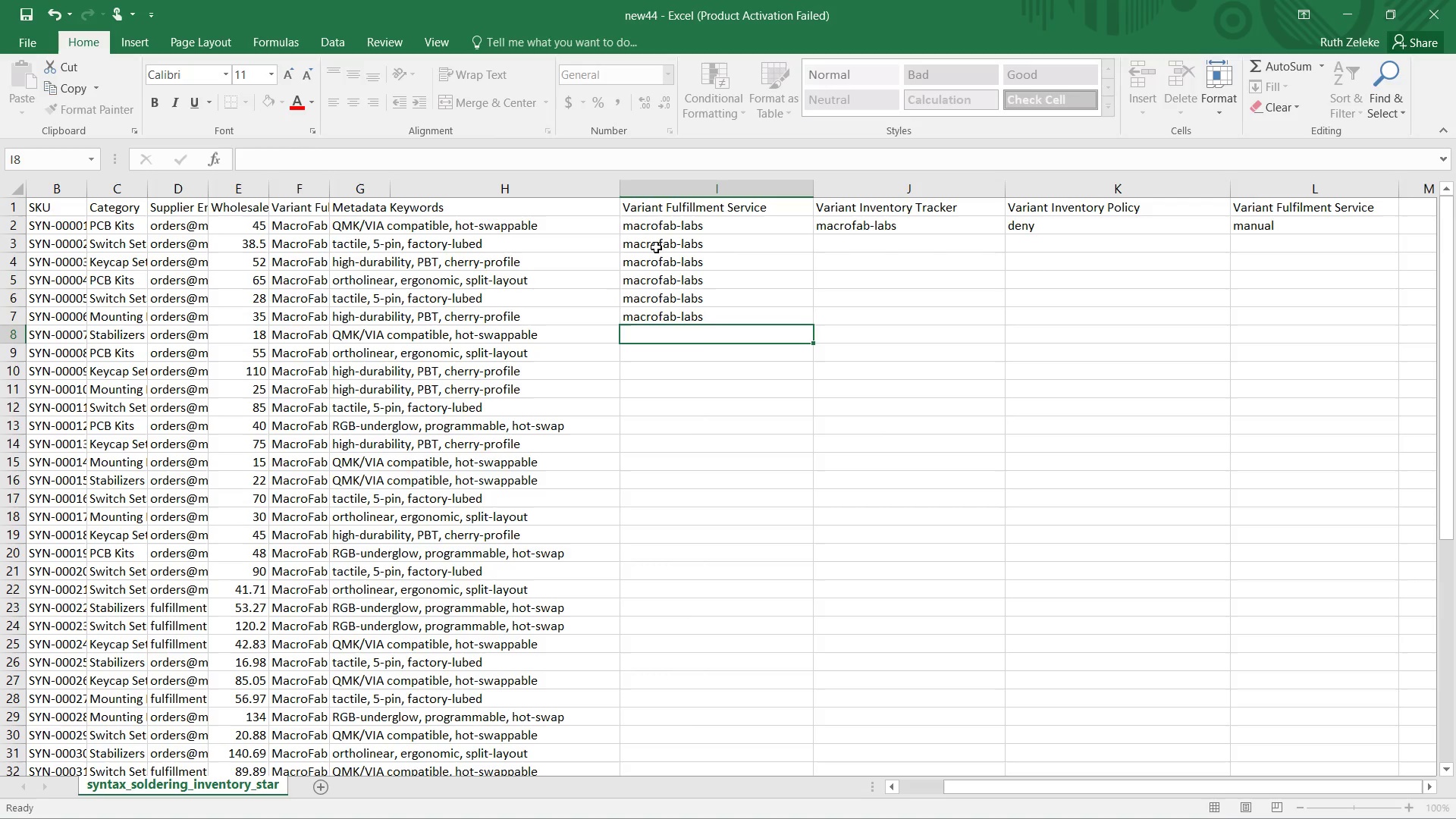 
key(M)
 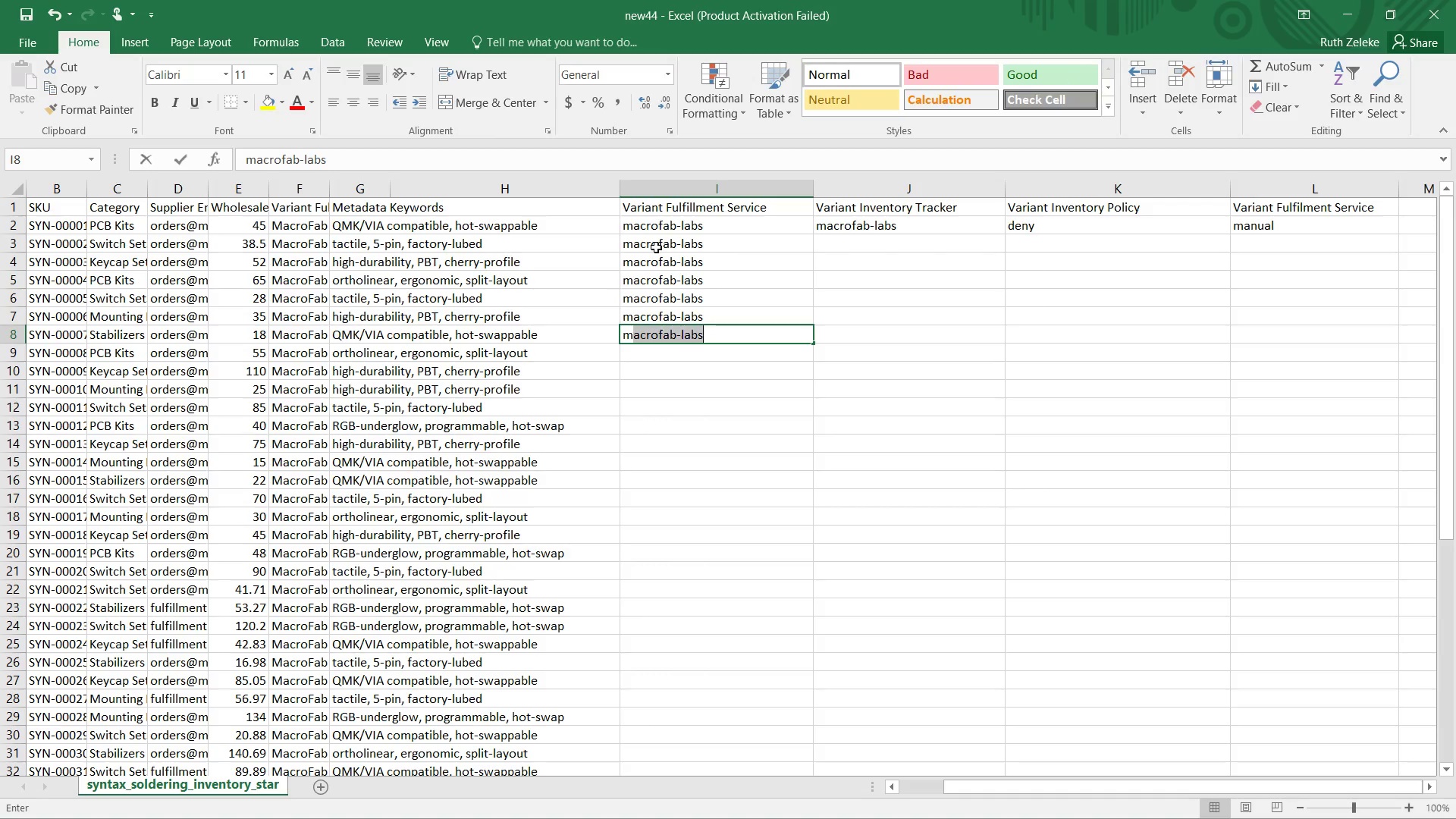 
key(Enter)
 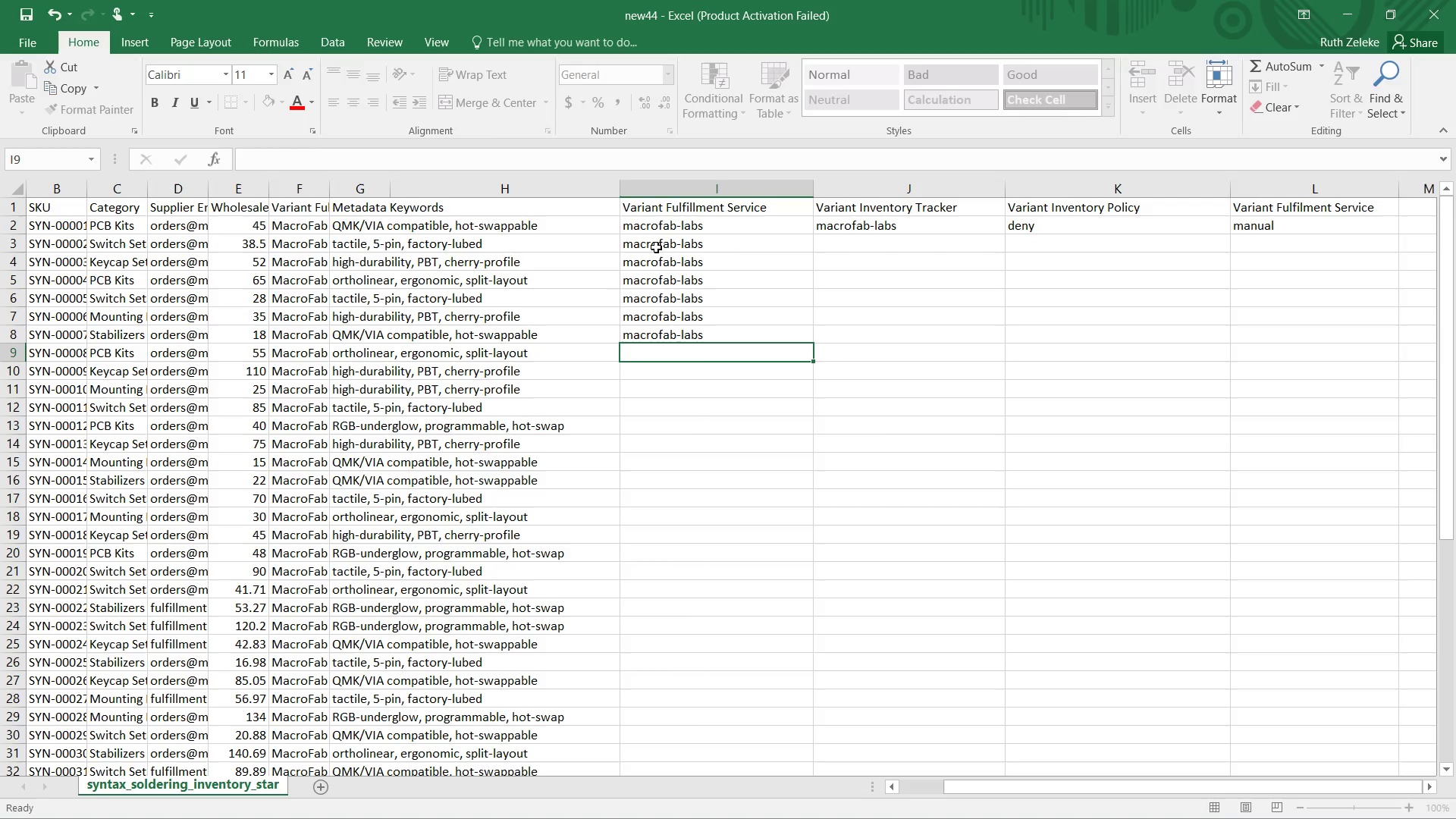 
key(M)
 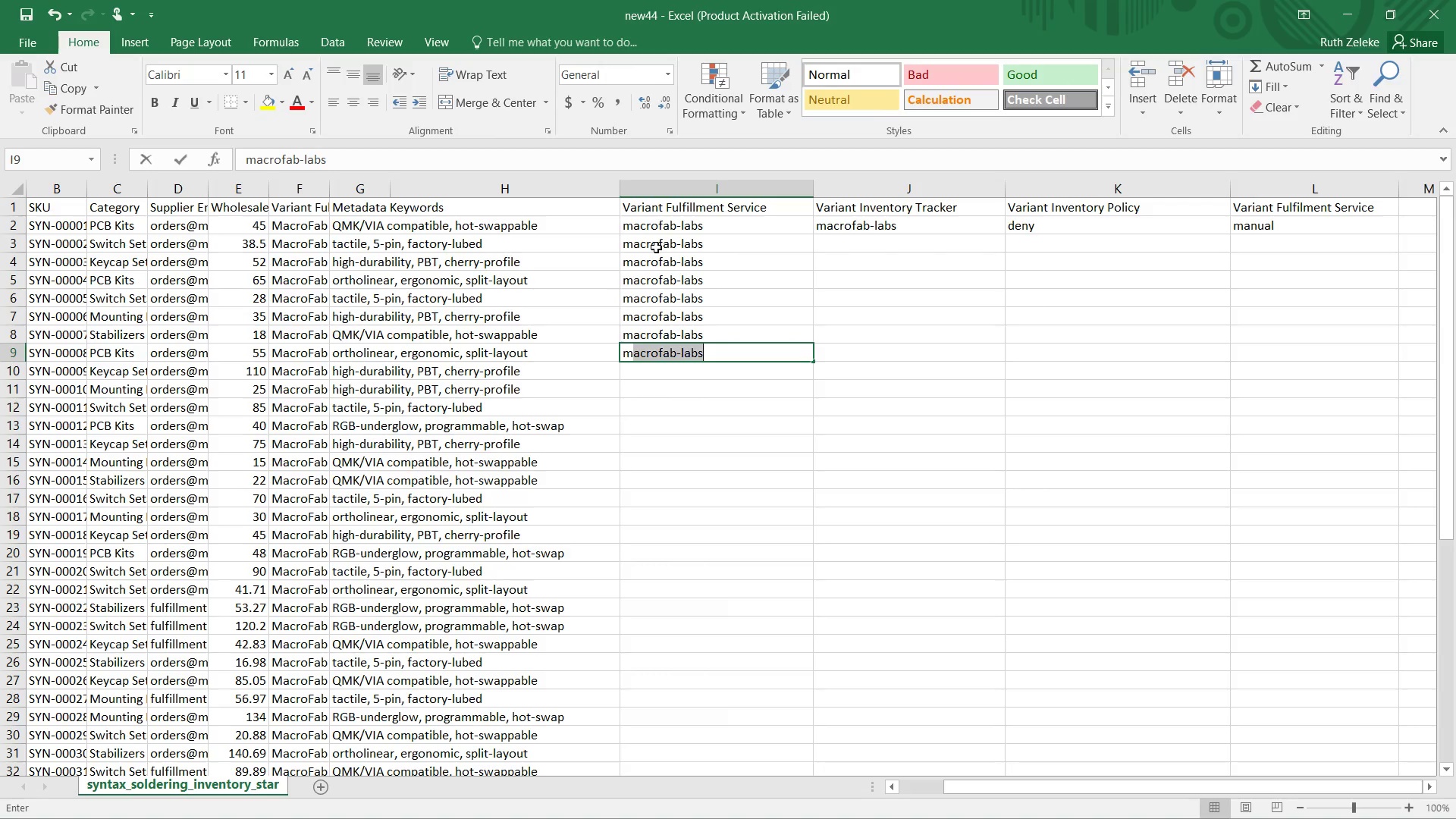 
key(Enter)
 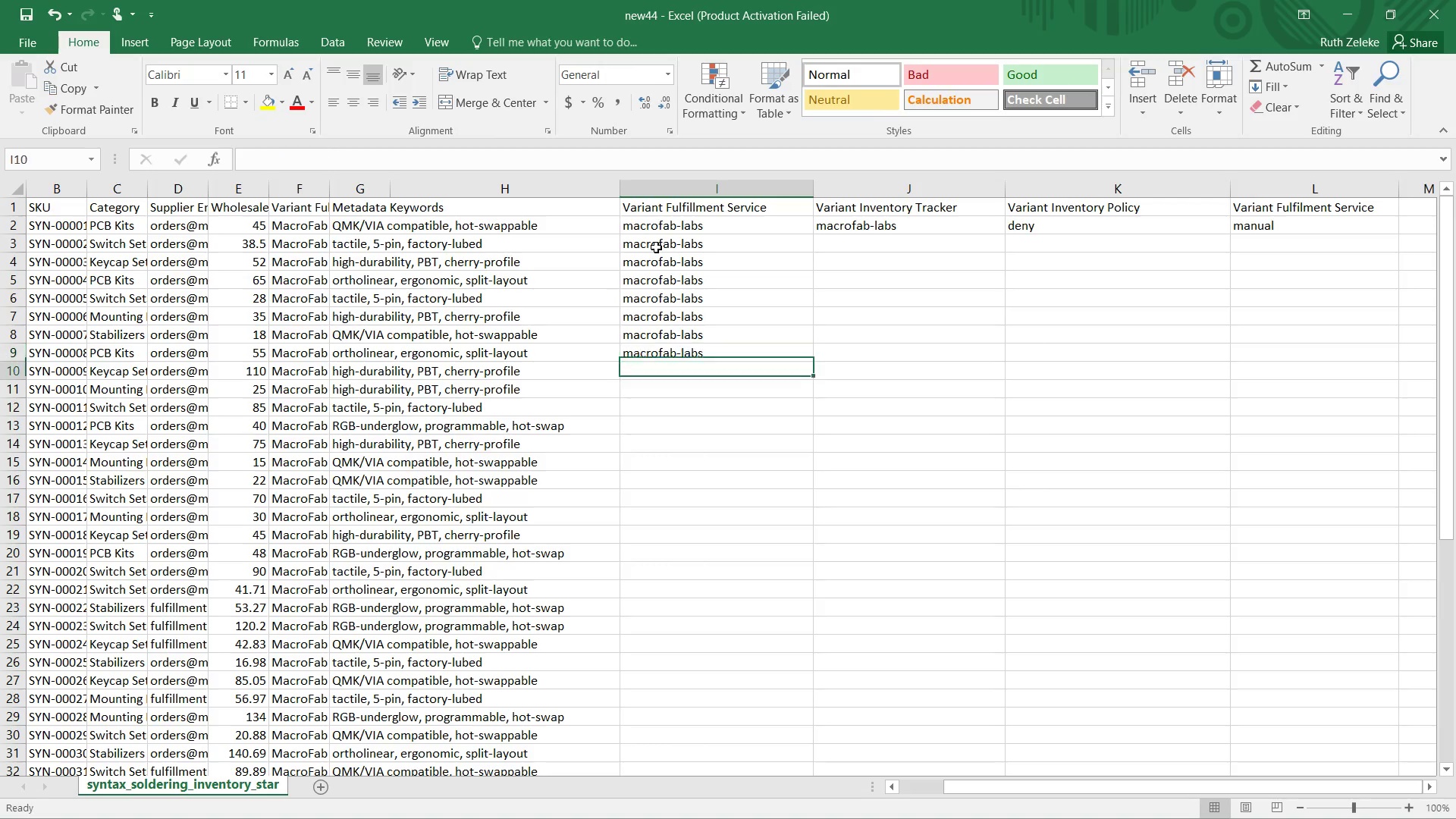 
key(M)
 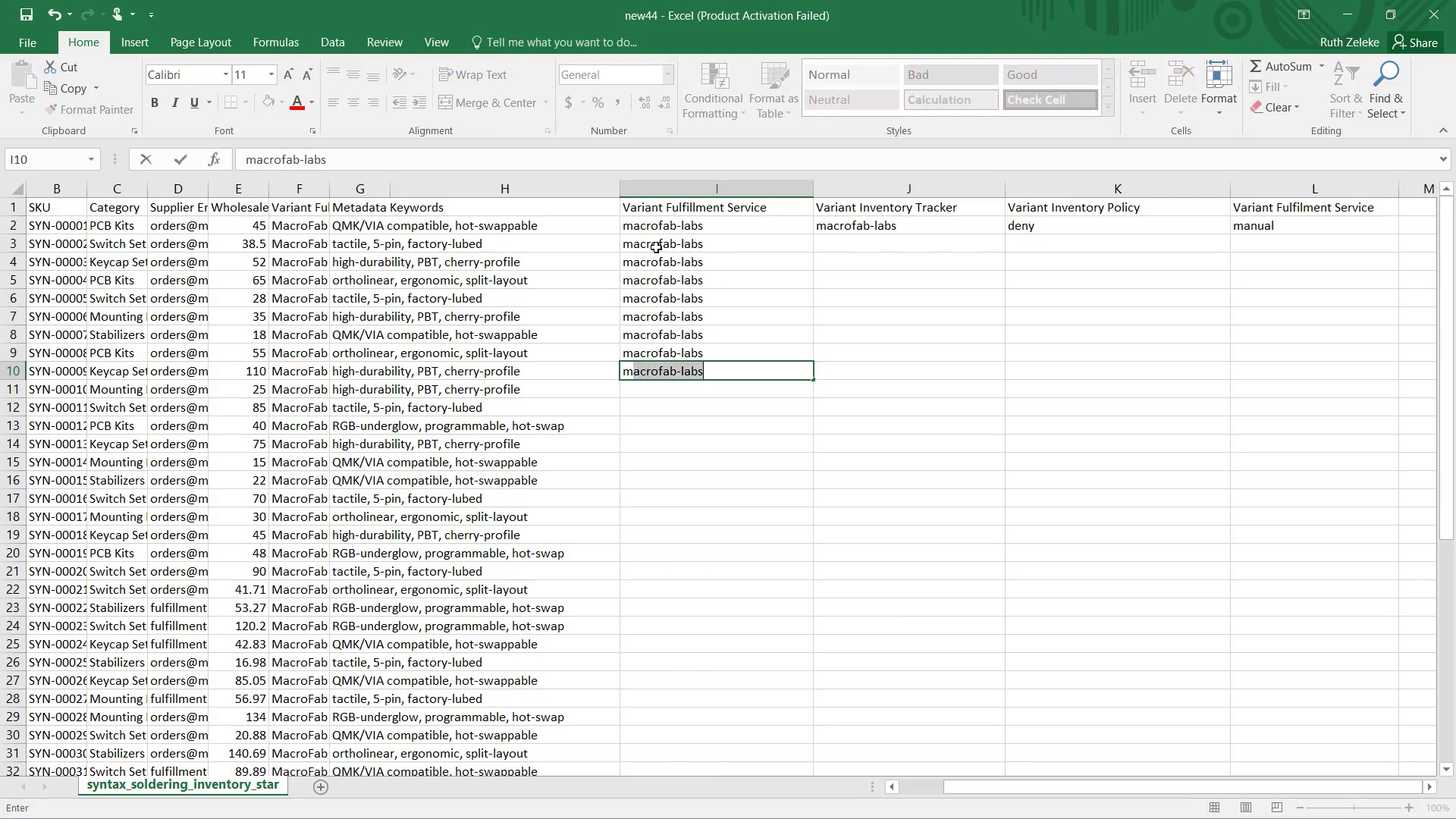 
key(Enter)
 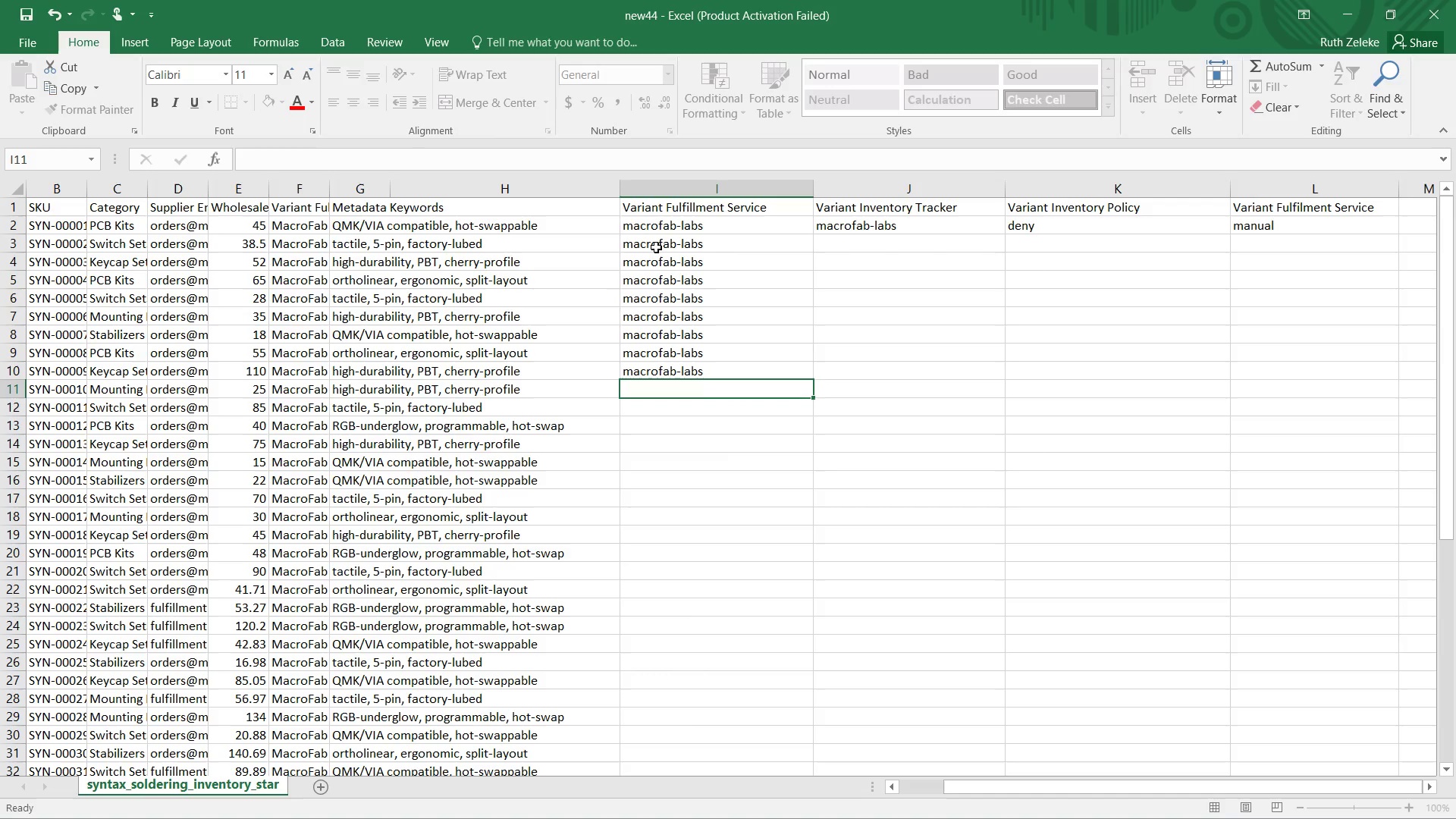 
key(M)
 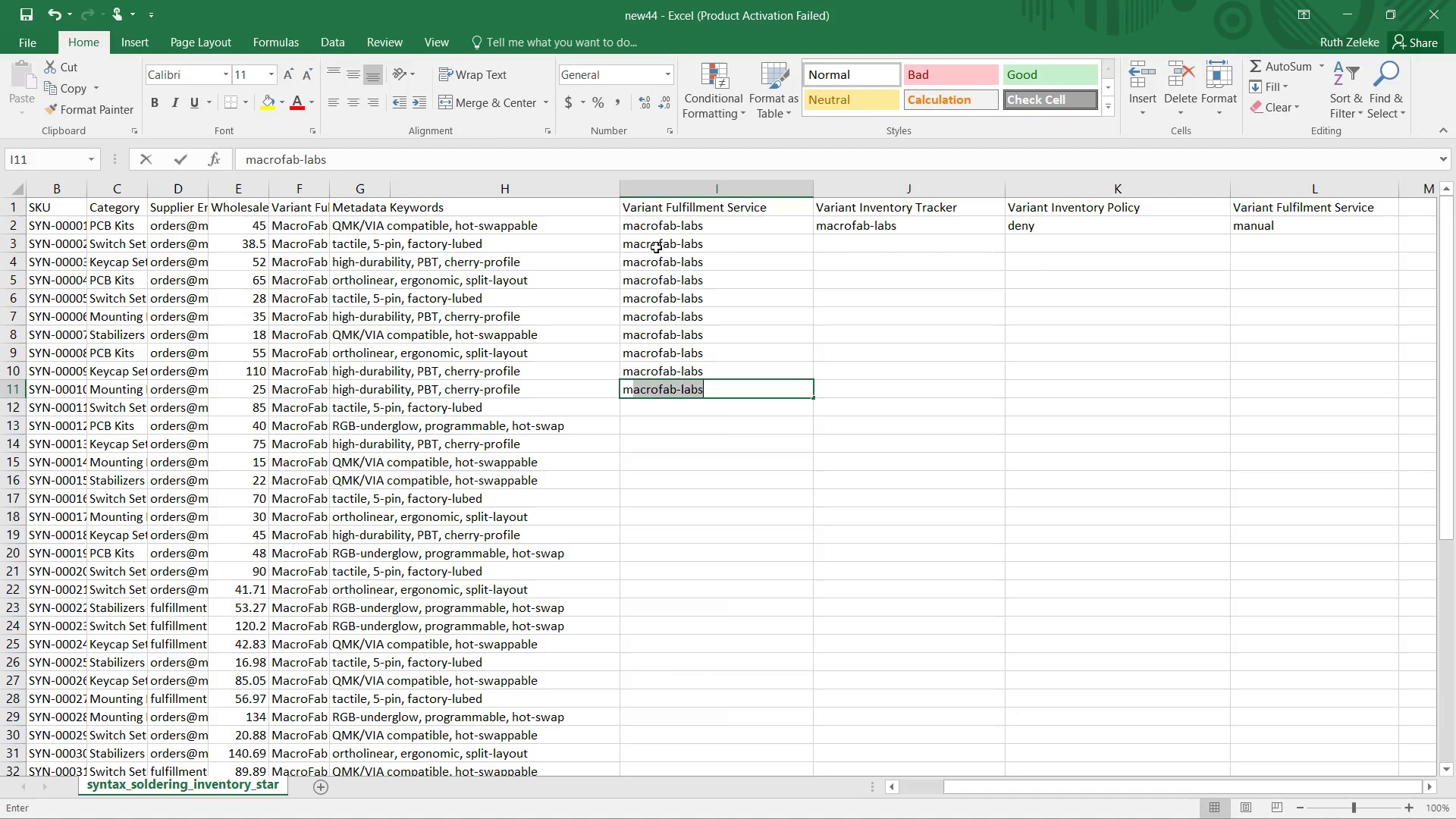 
key(Enter)
 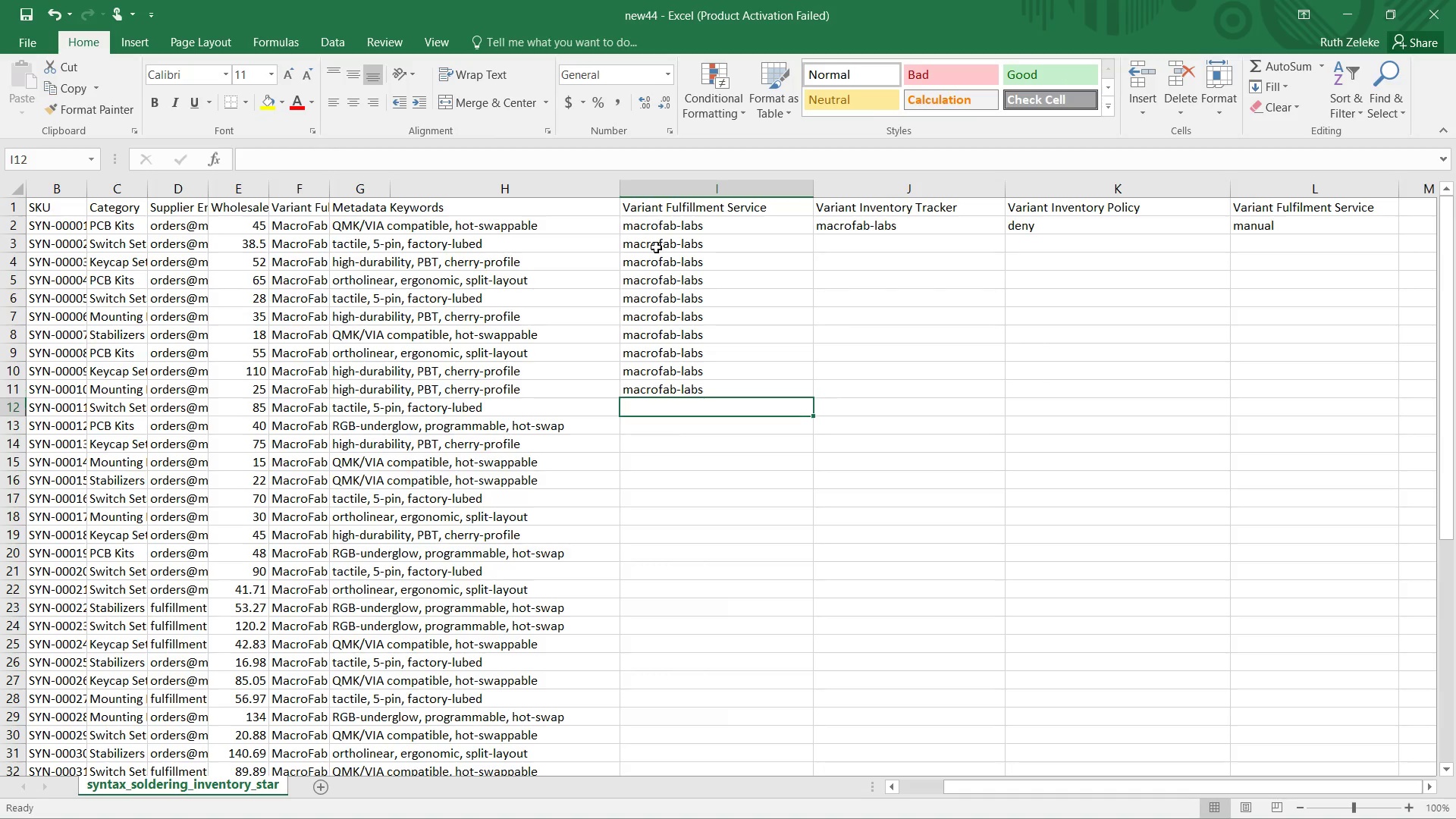 
key(M)
 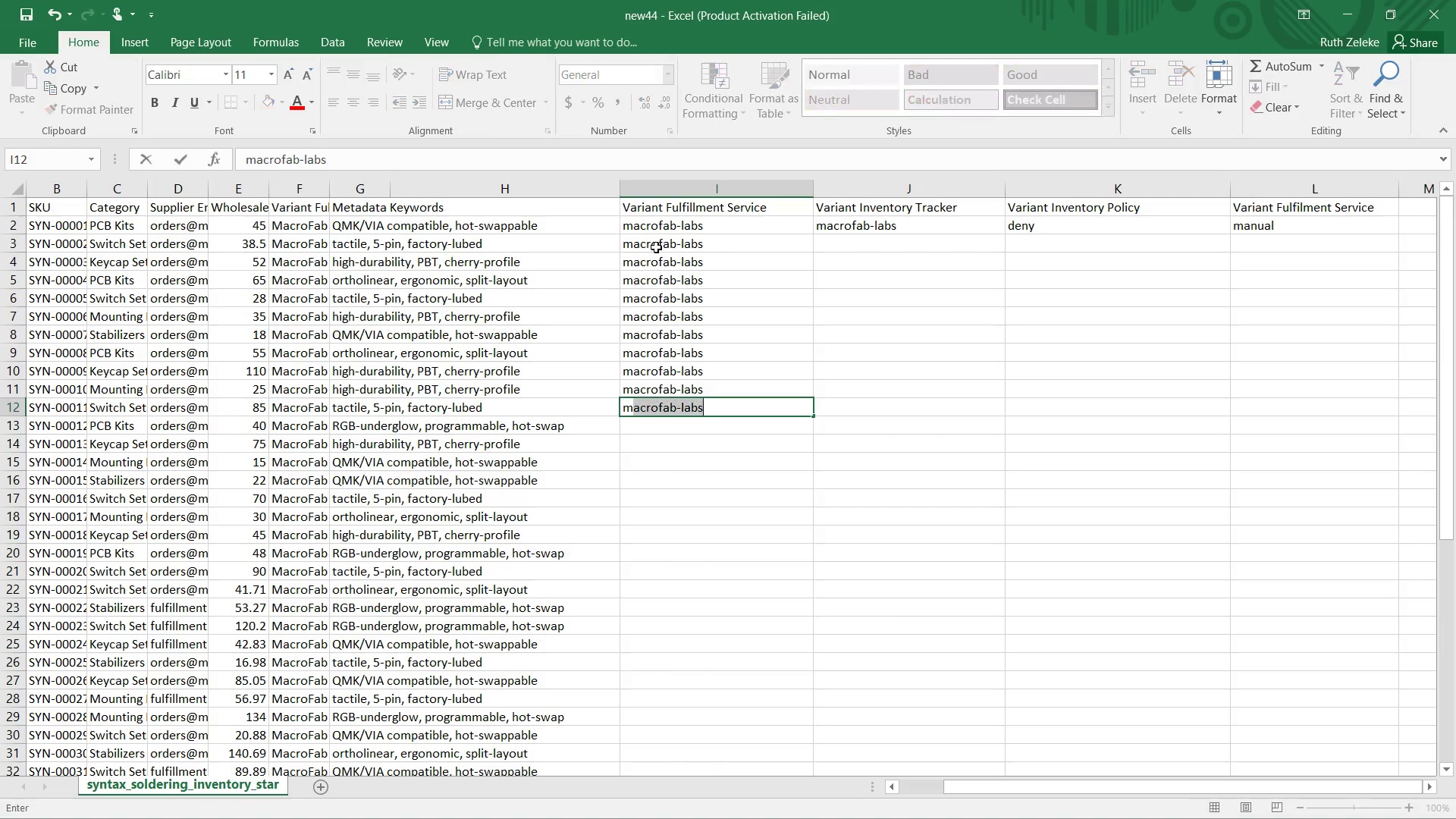 
key(Enter)
 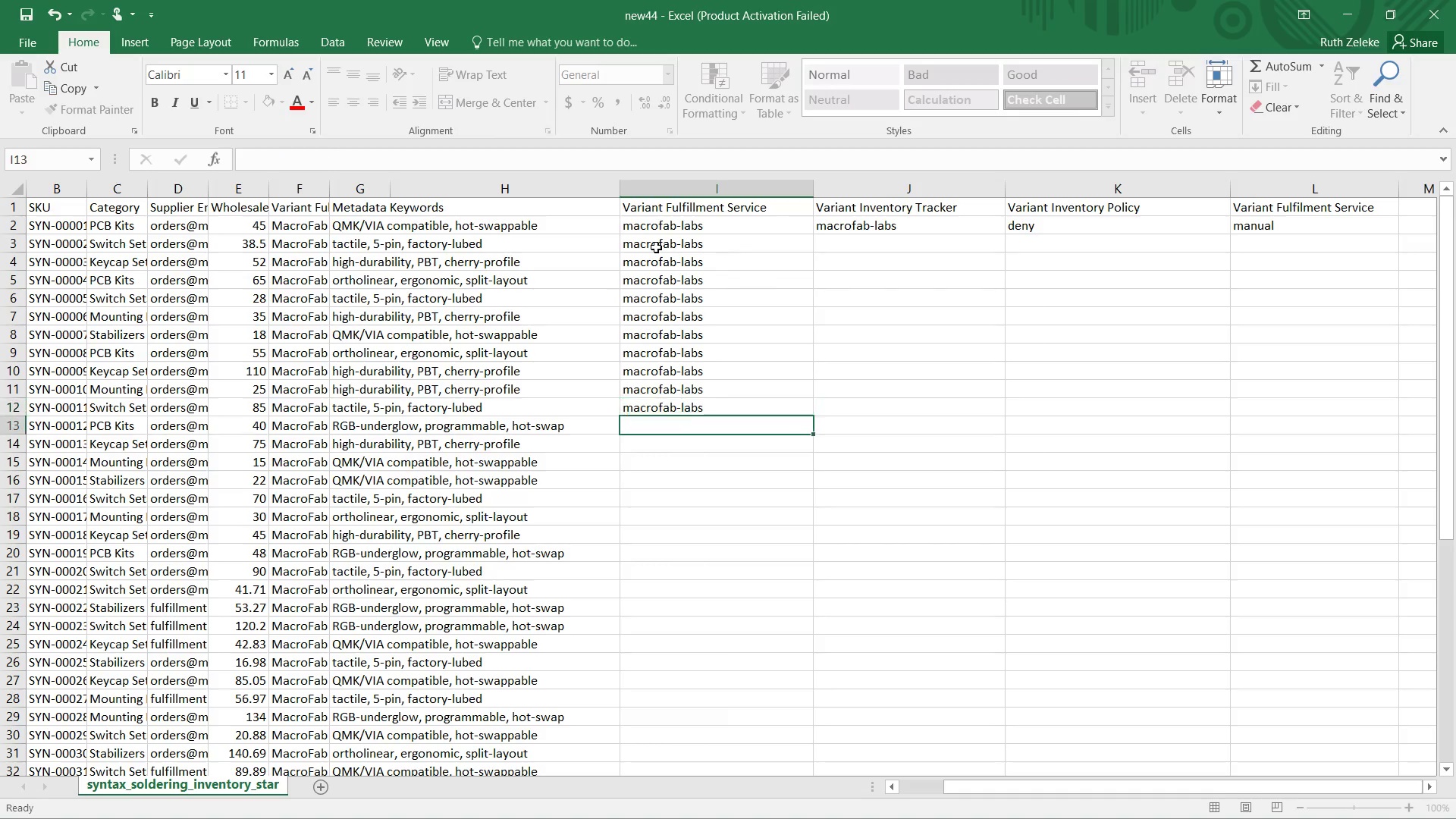 
key(M)
 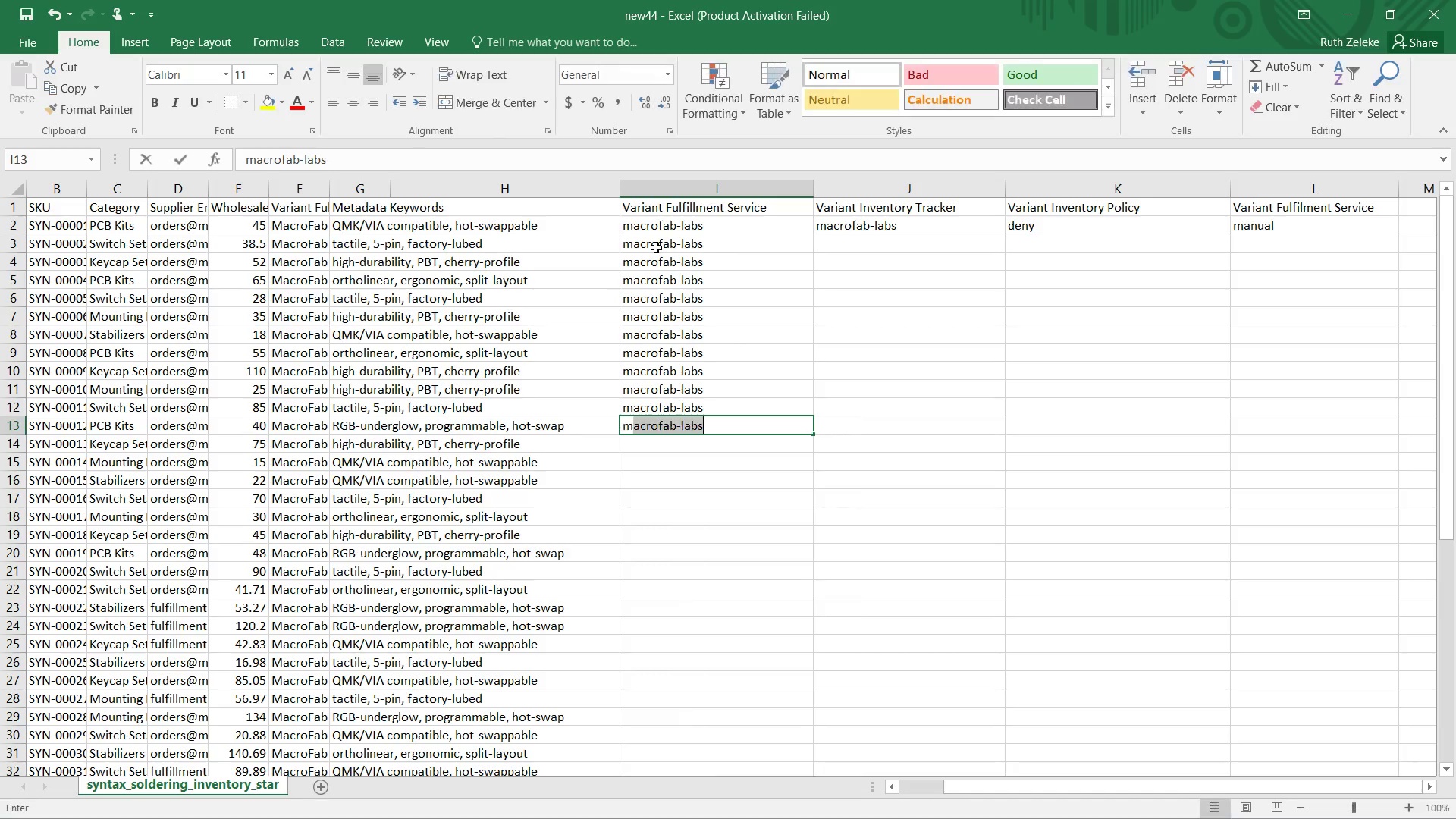 
key(Enter)
 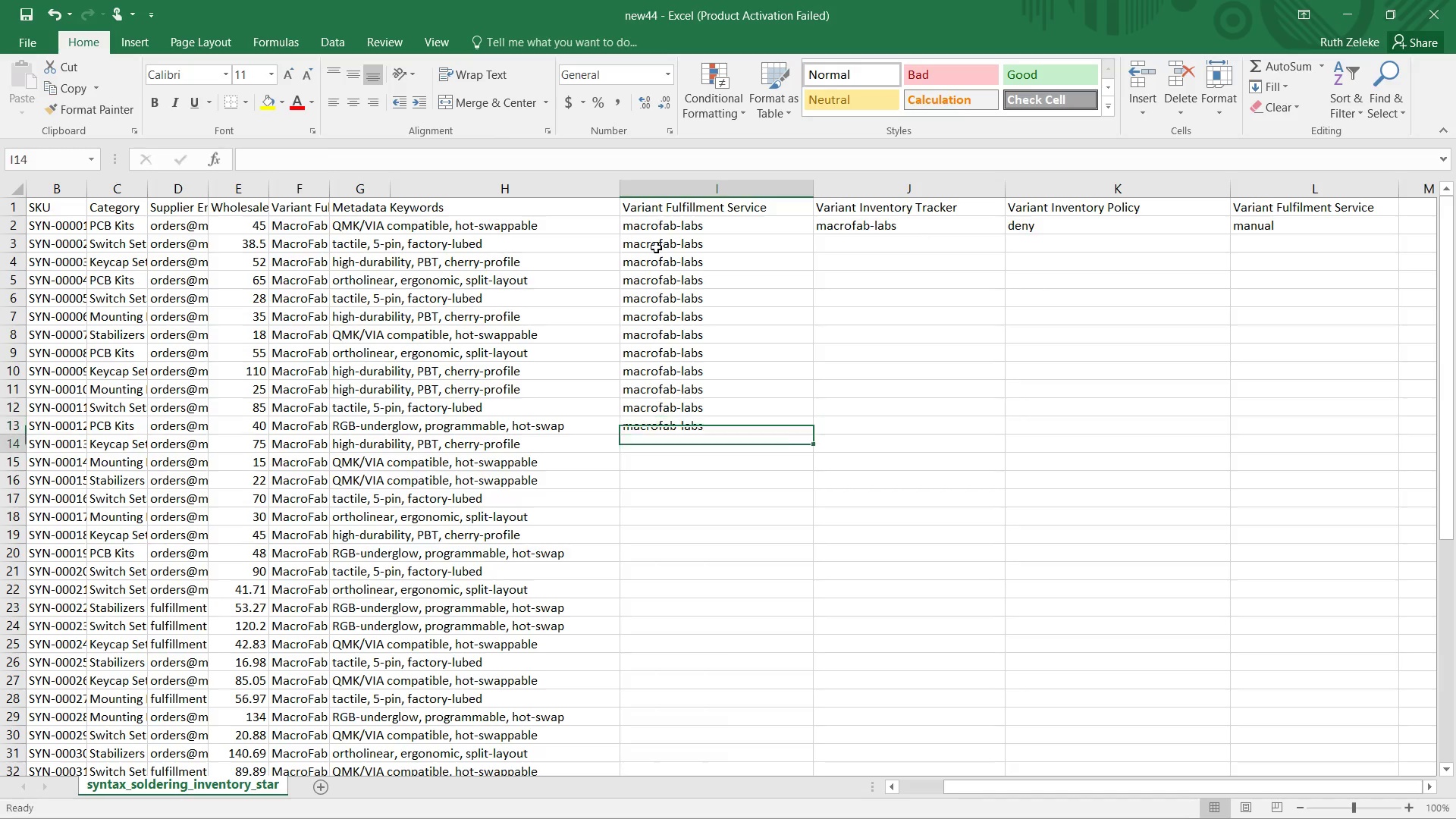 
key(M)
 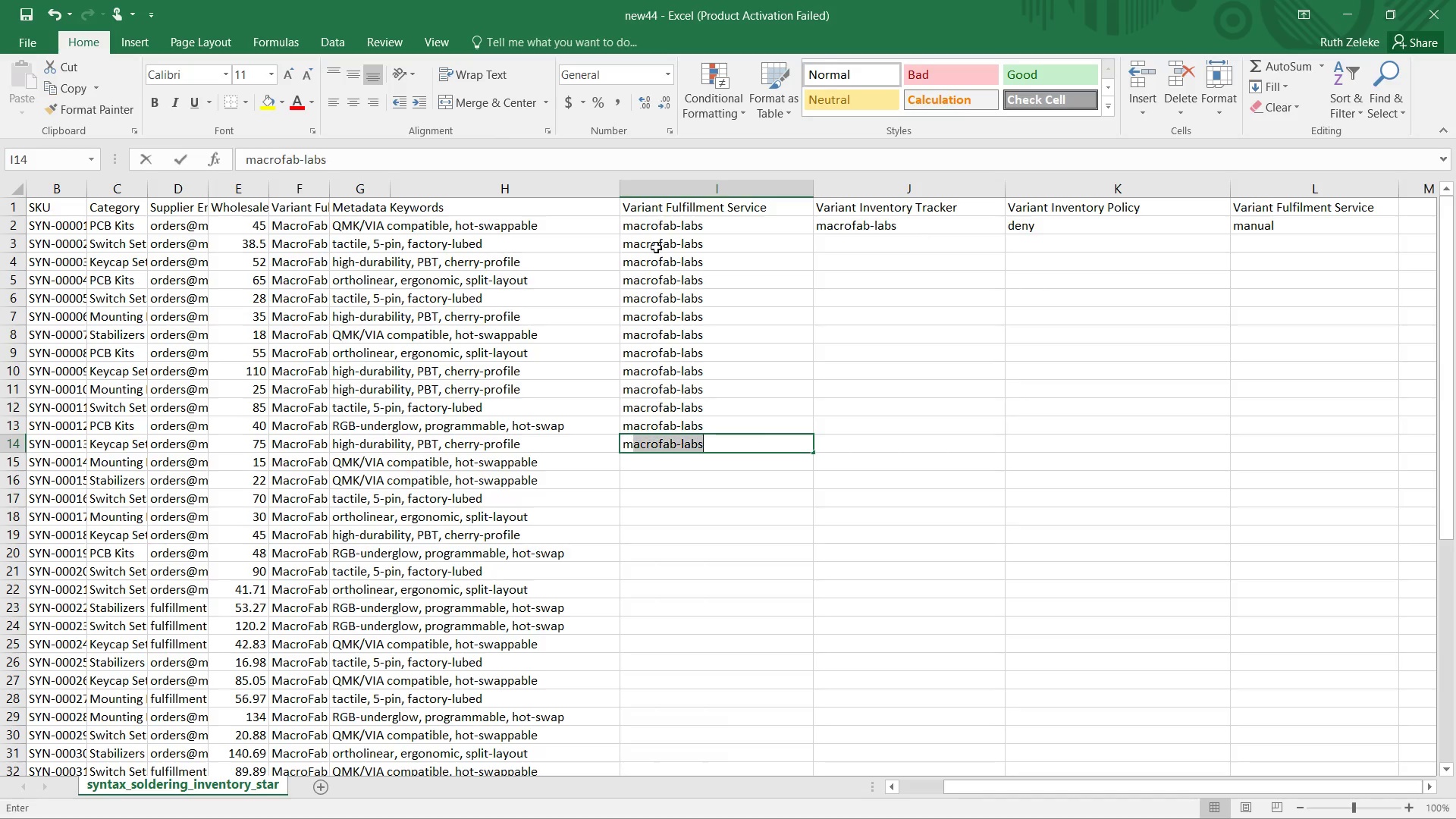 
key(Enter)
 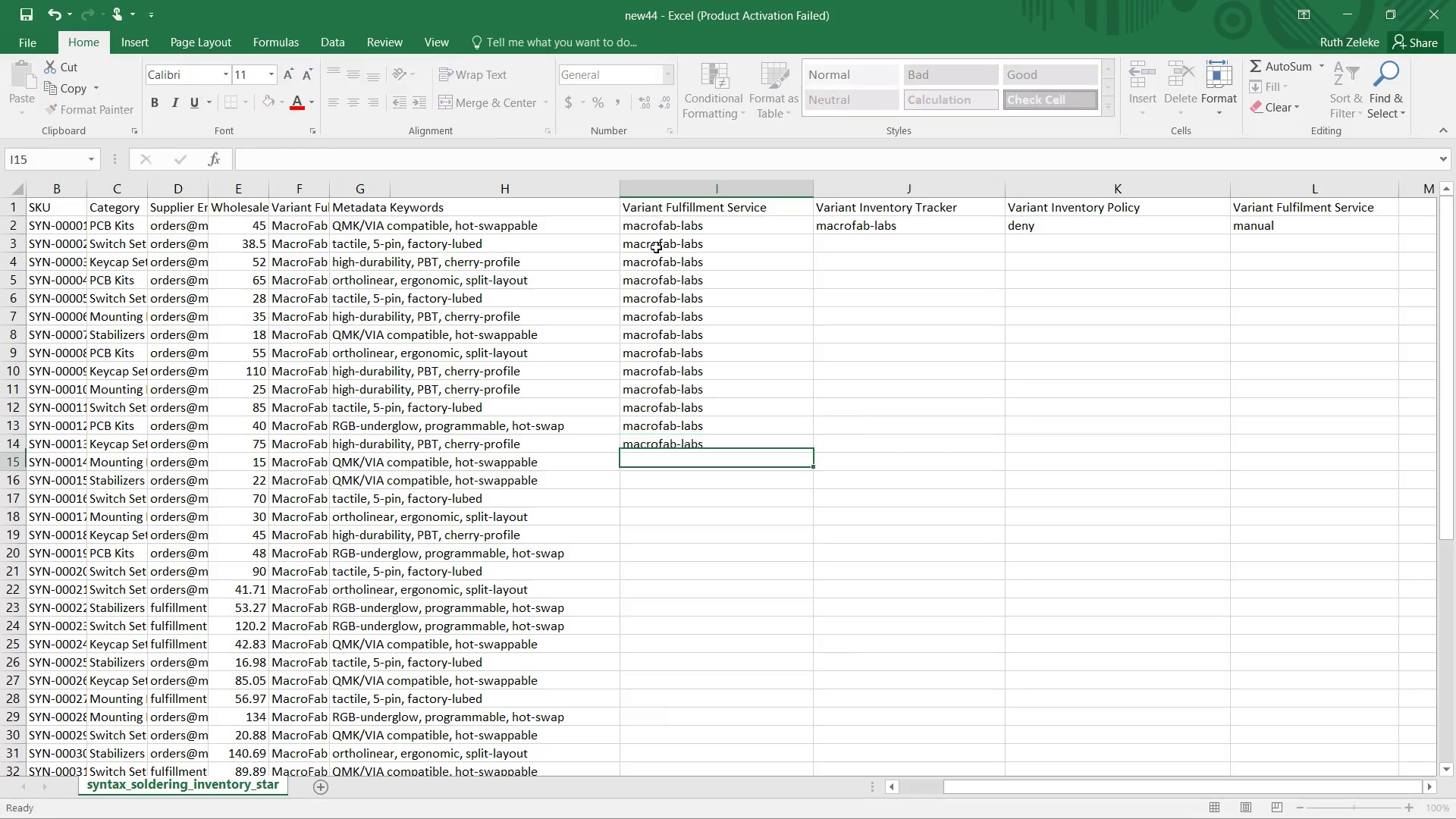 
key(M)
 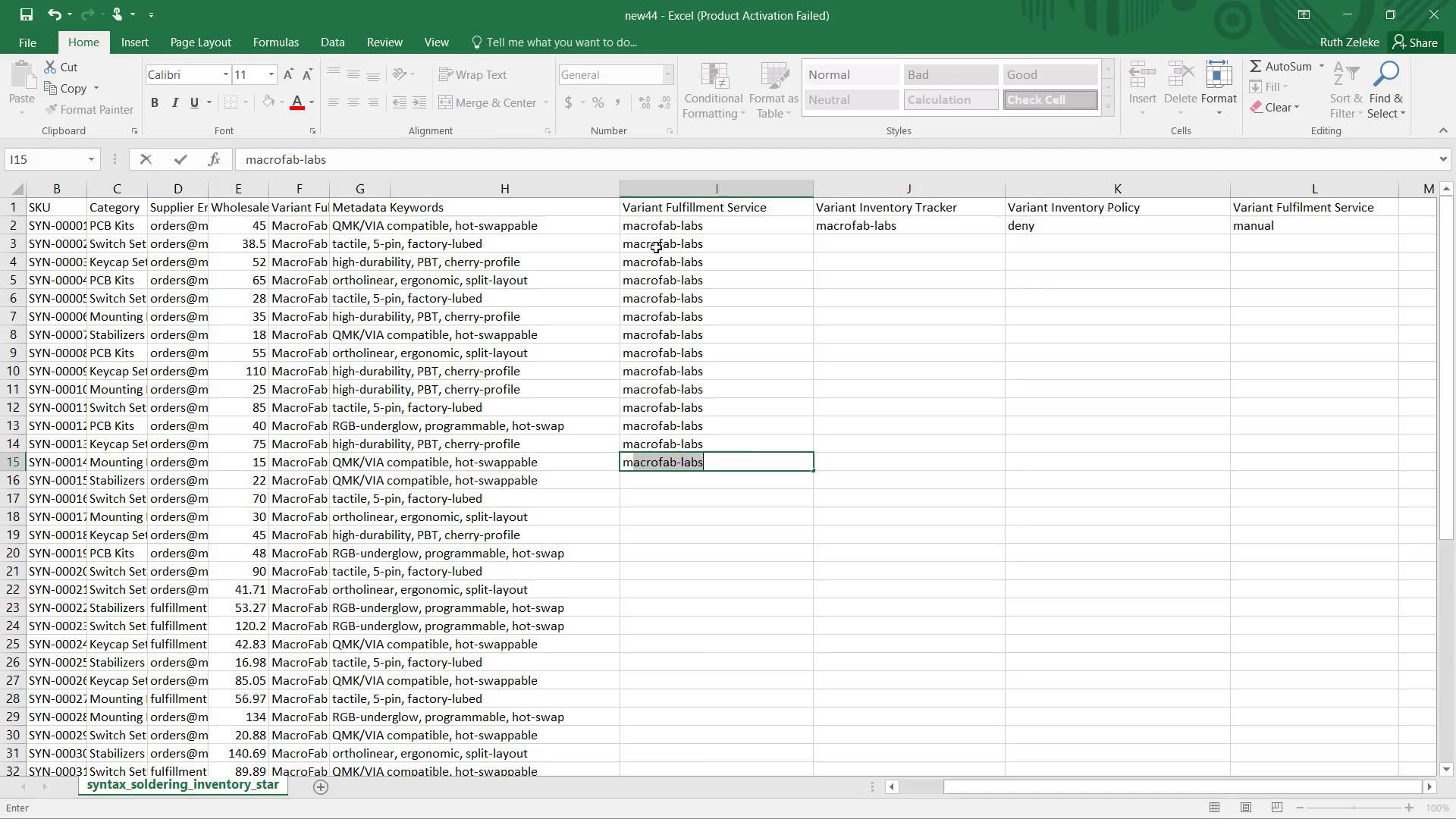 
key(Enter)
 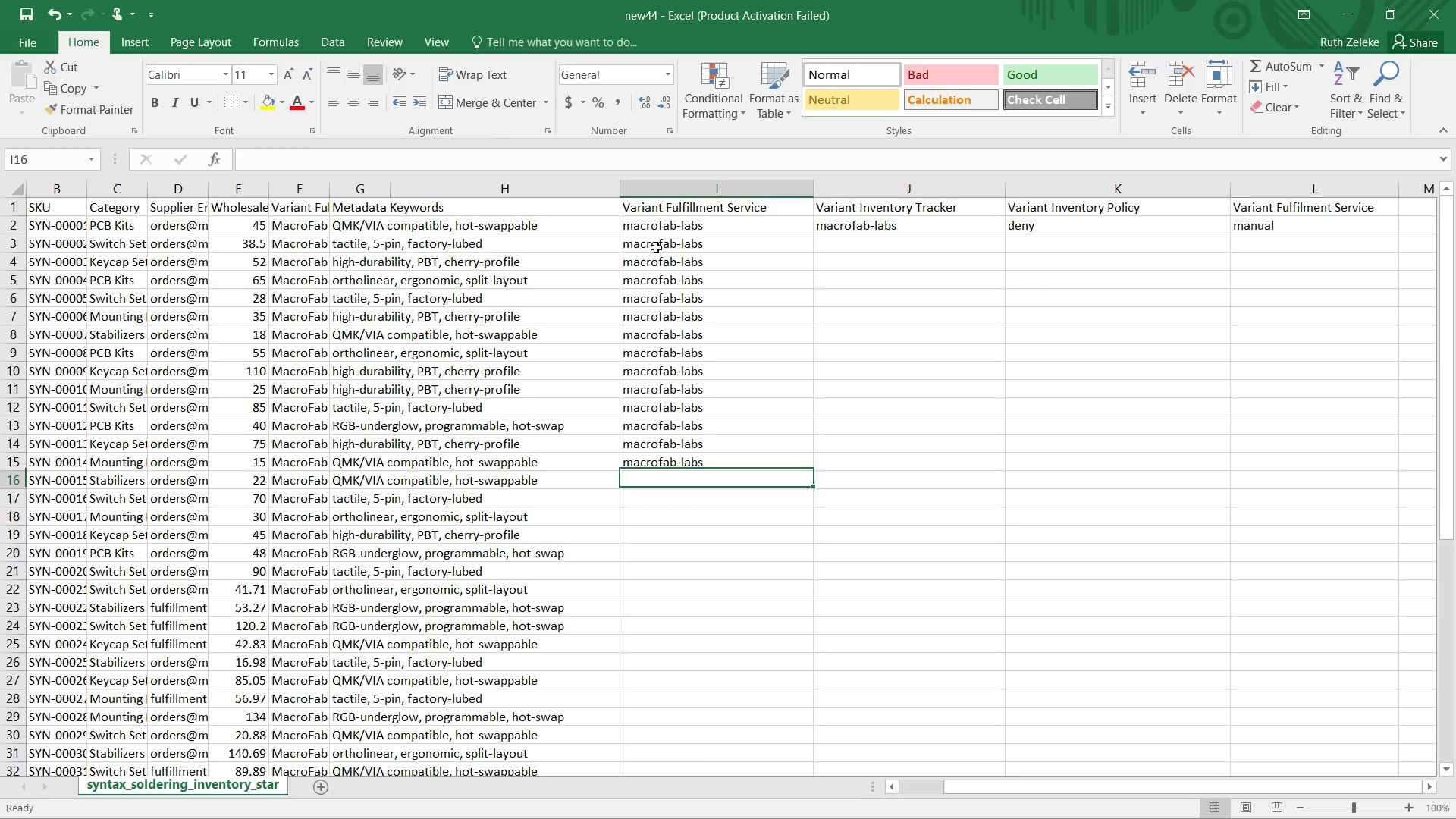 
key(M)
 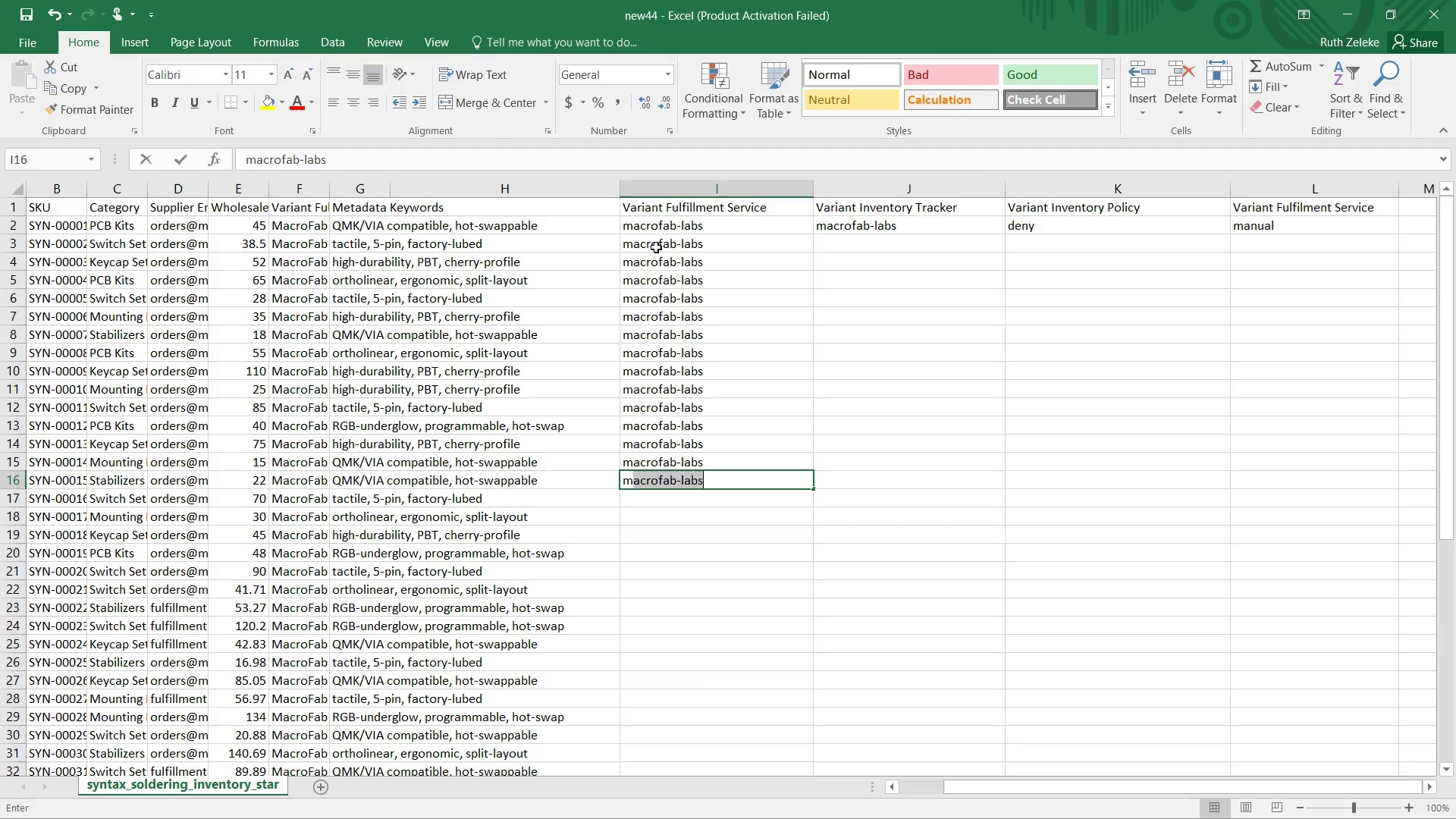 
key(Enter)
 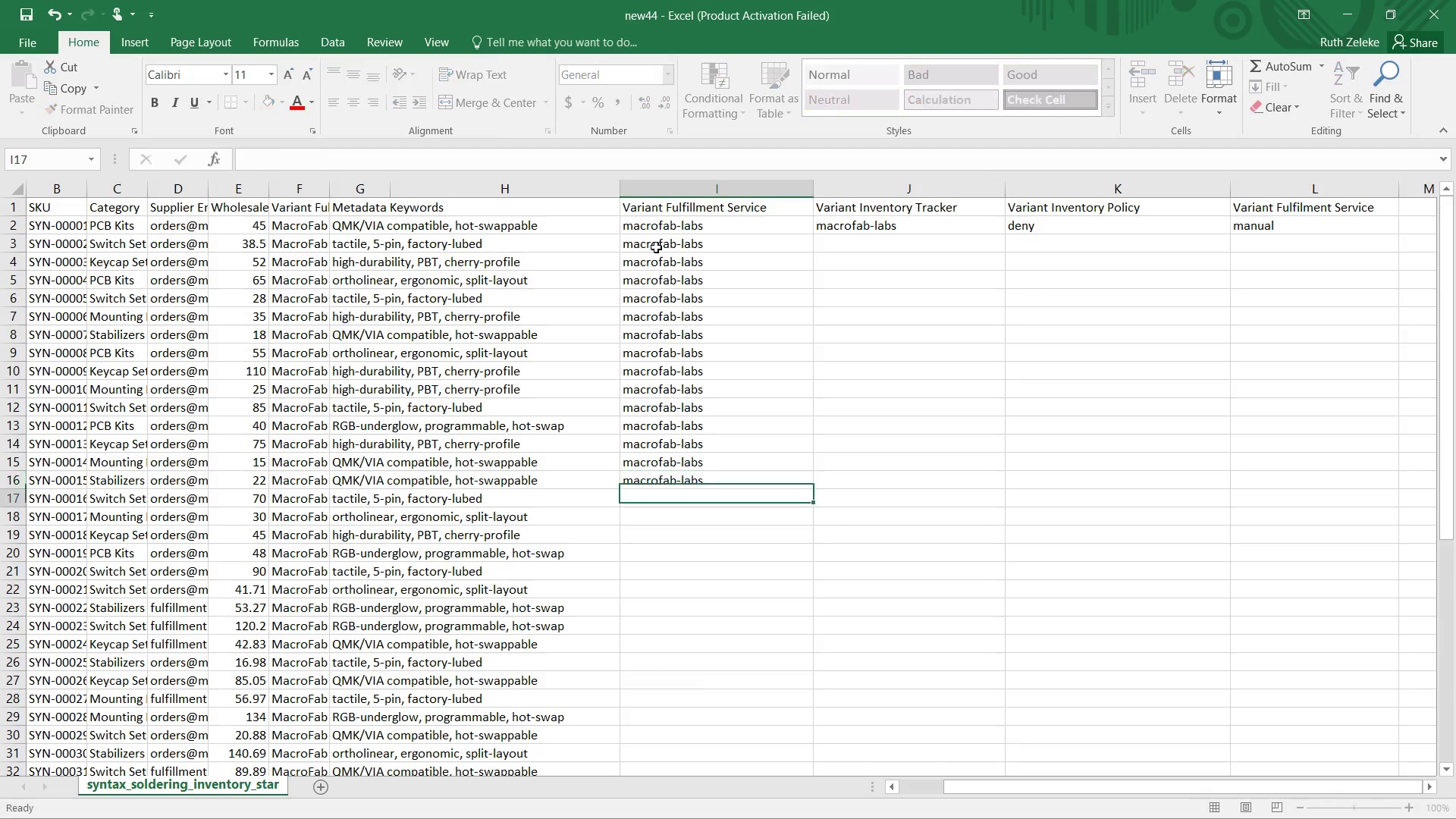 
key(M)
 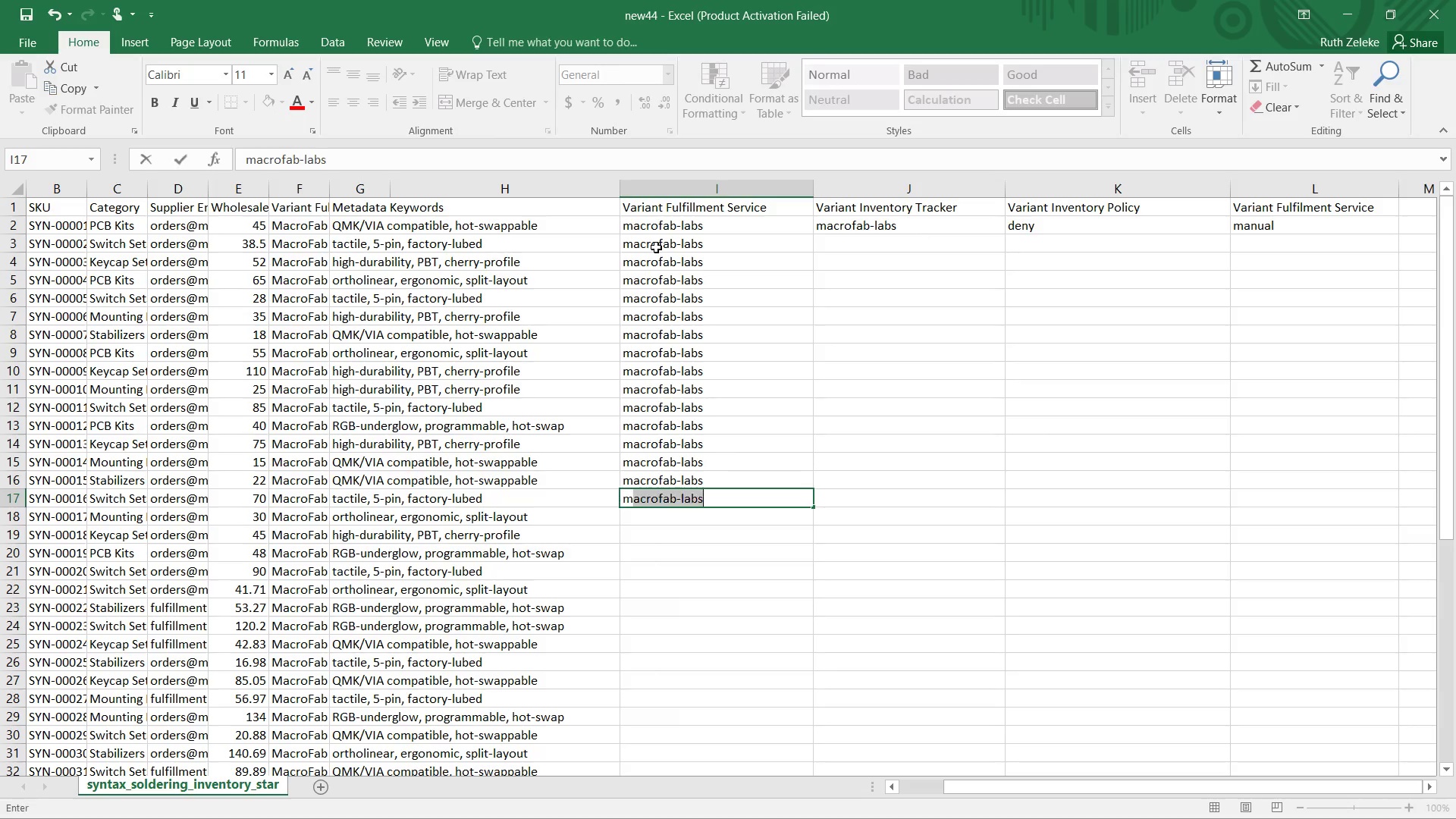 
key(Enter)
 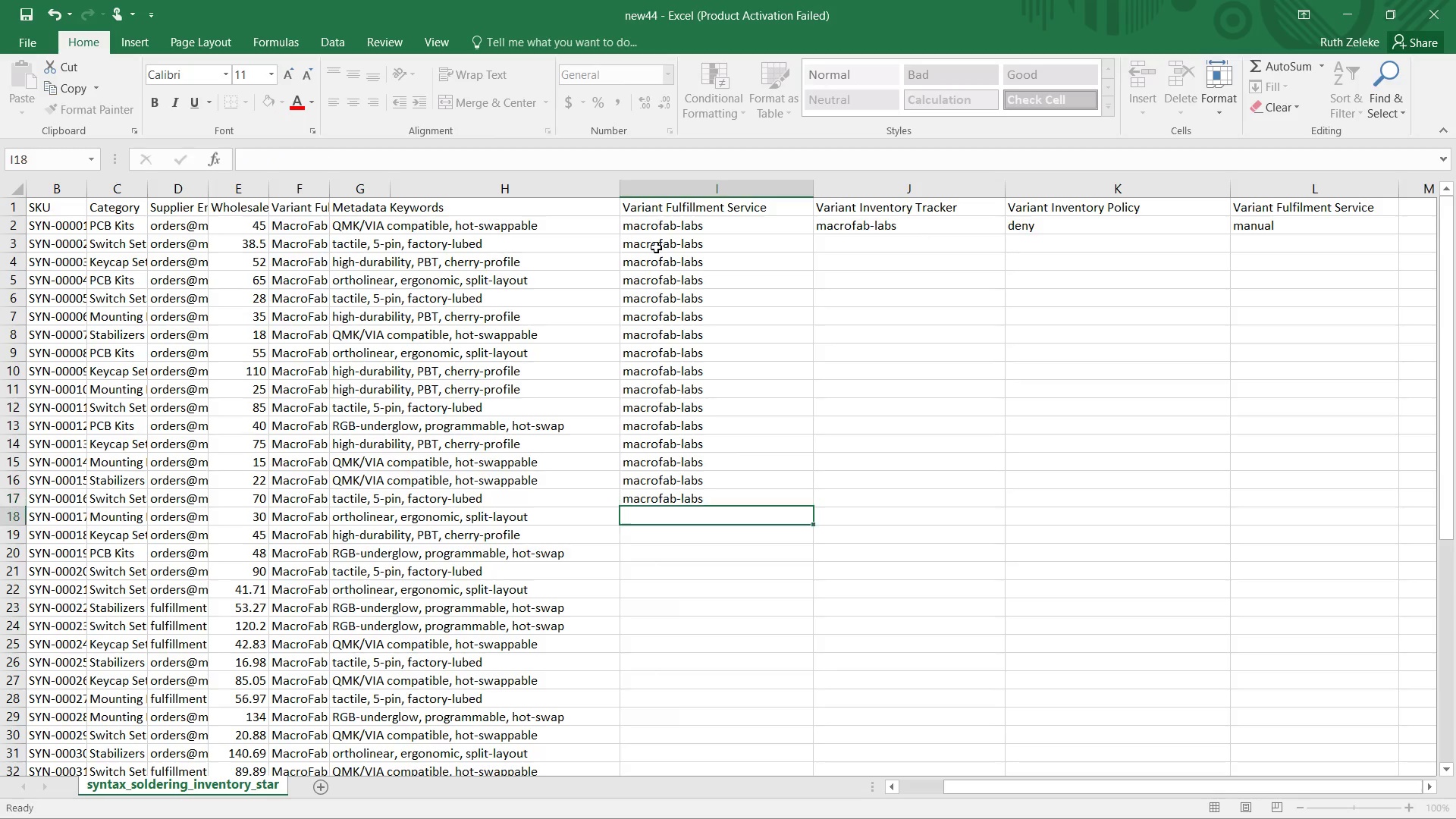 
key(M)
 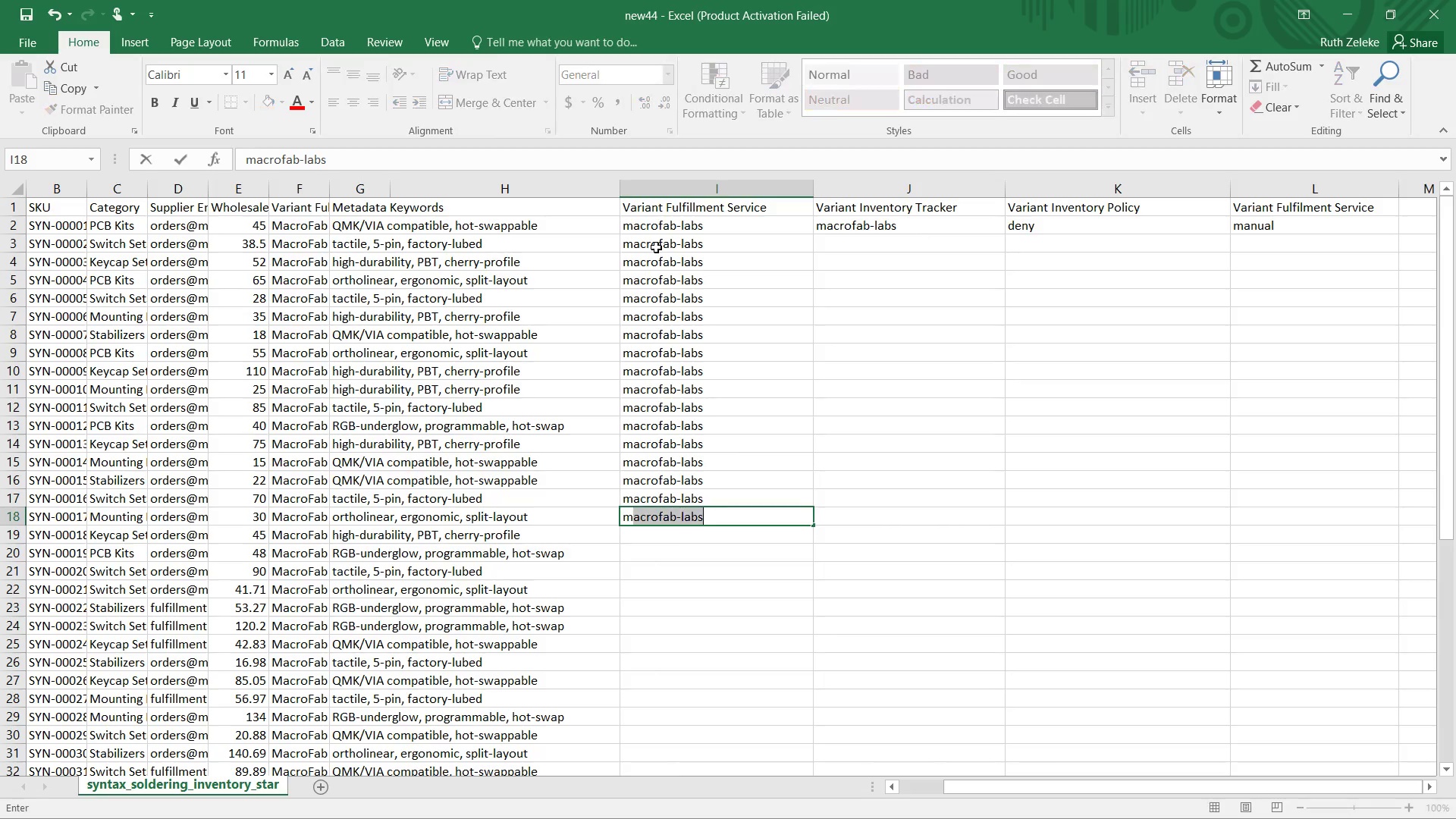 
key(Enter)
 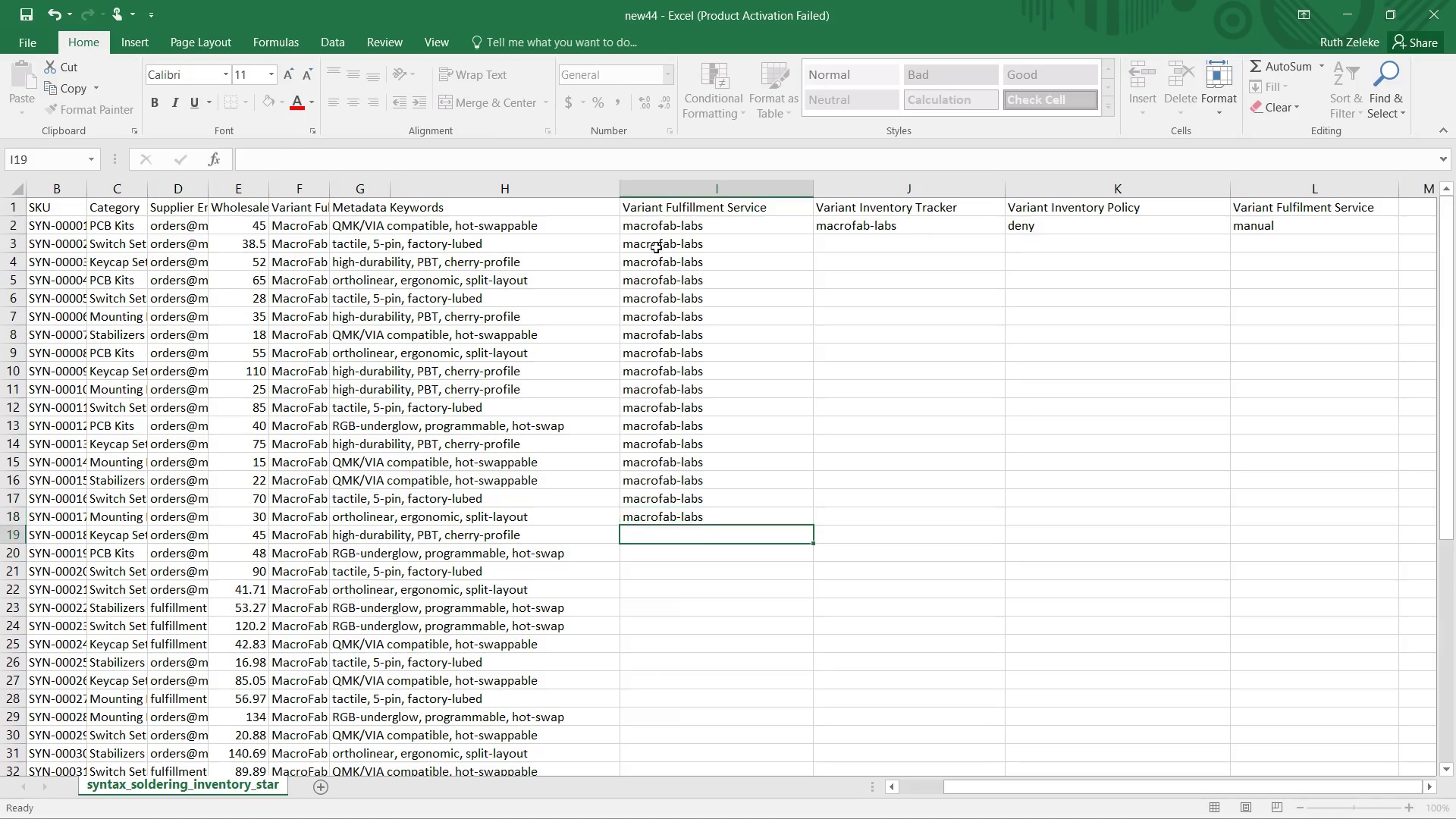 
key(M)
 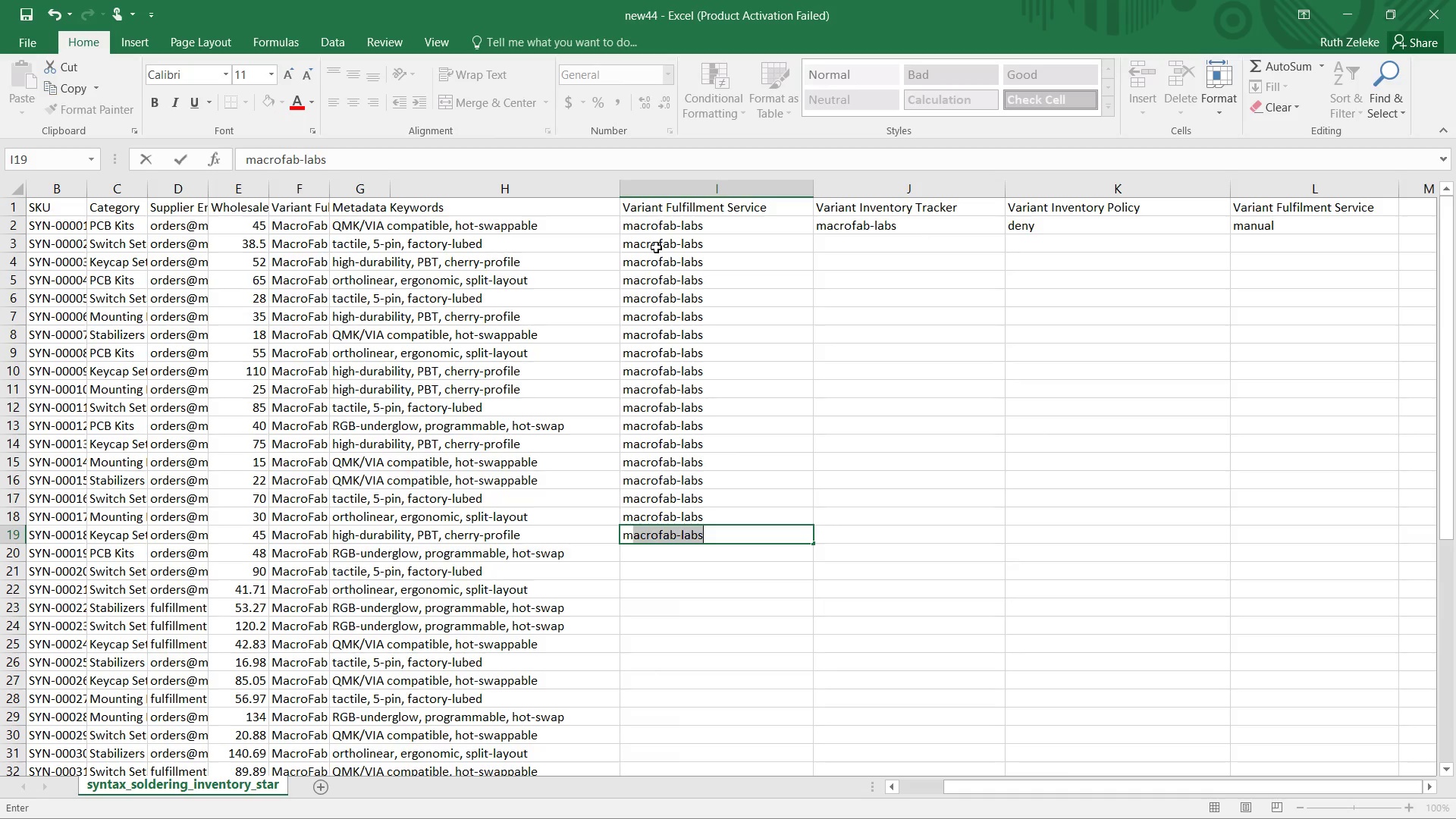 
key(Enter)
 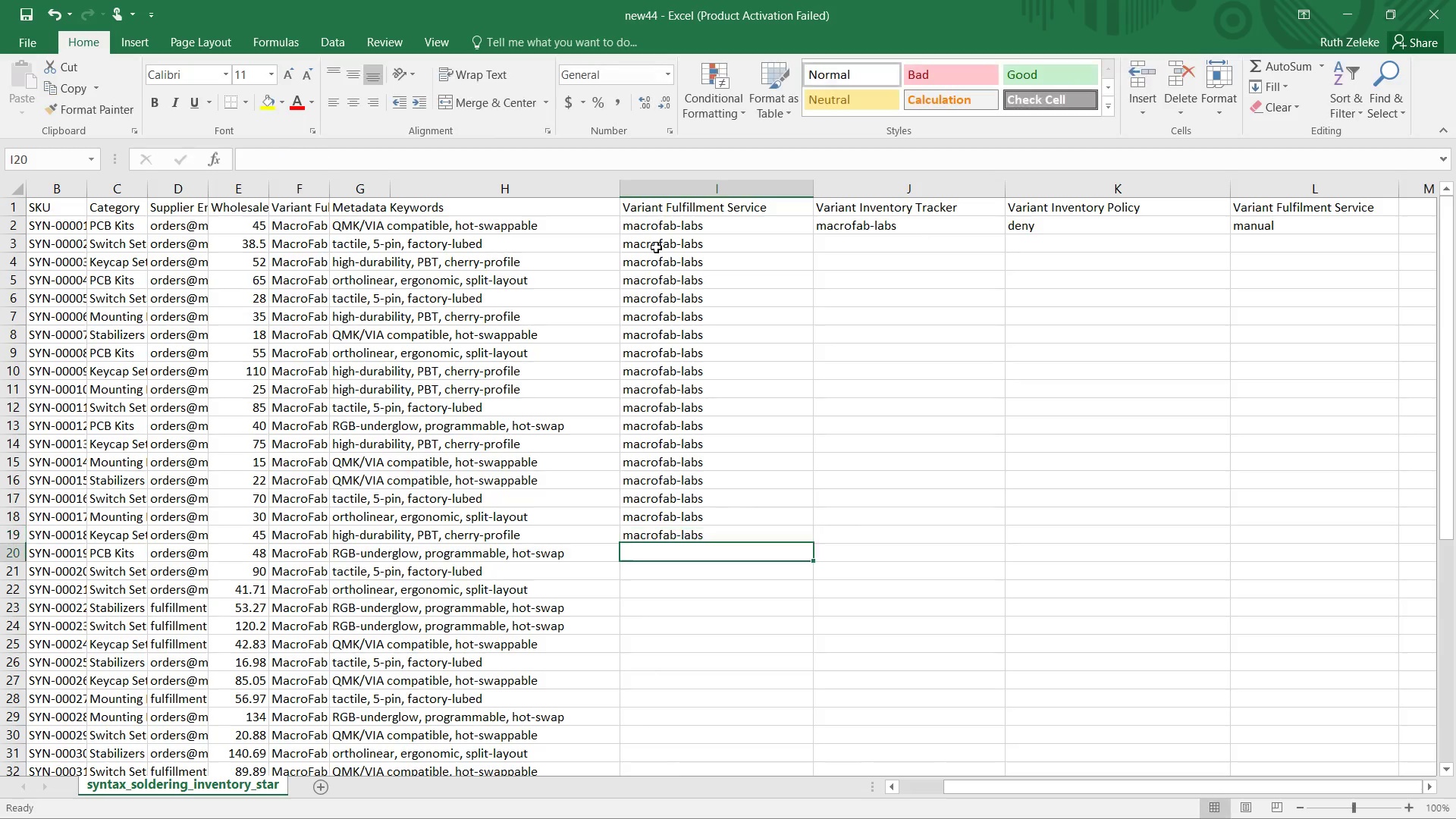 
key(M)
 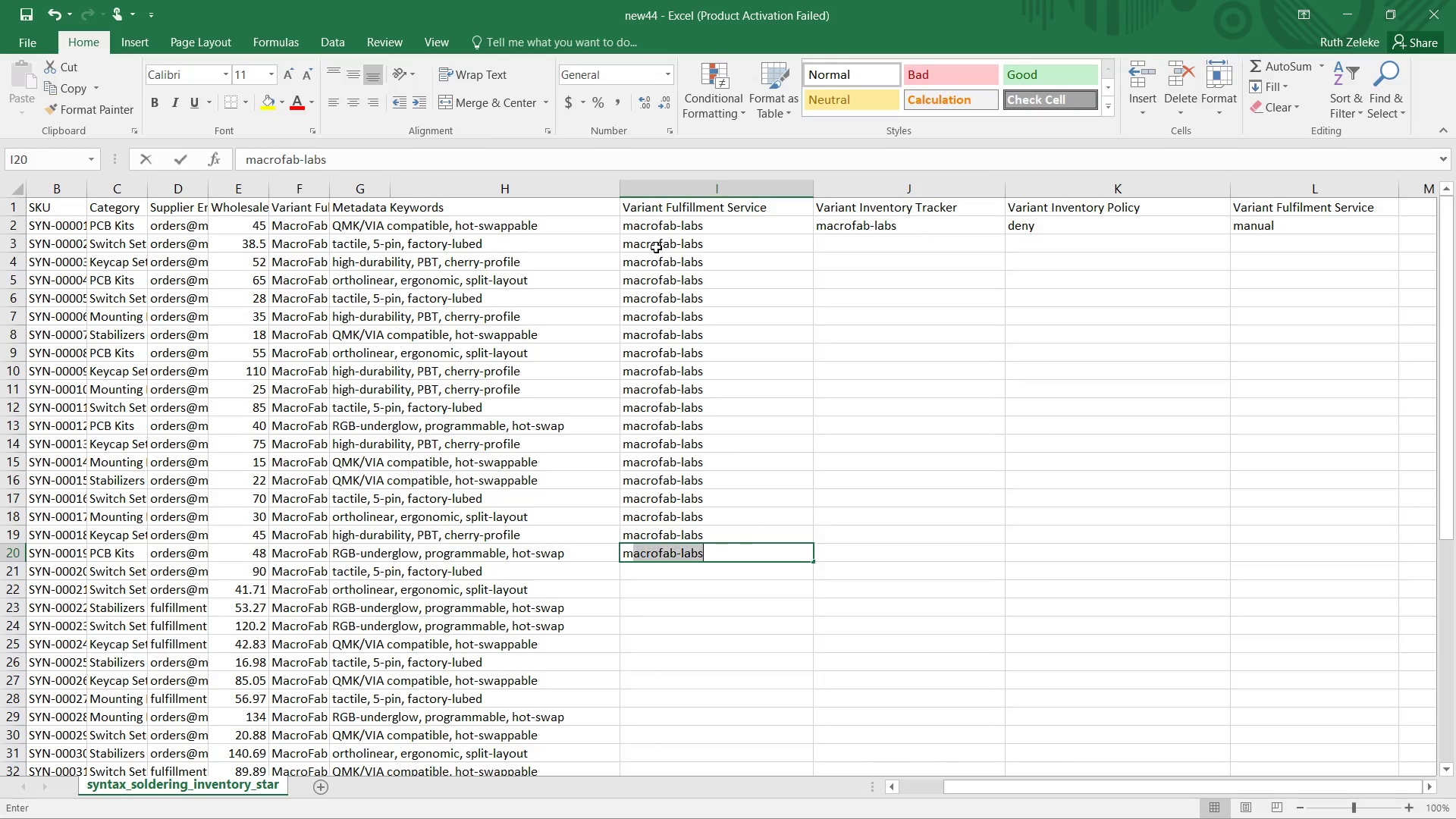 
key(Enter)
 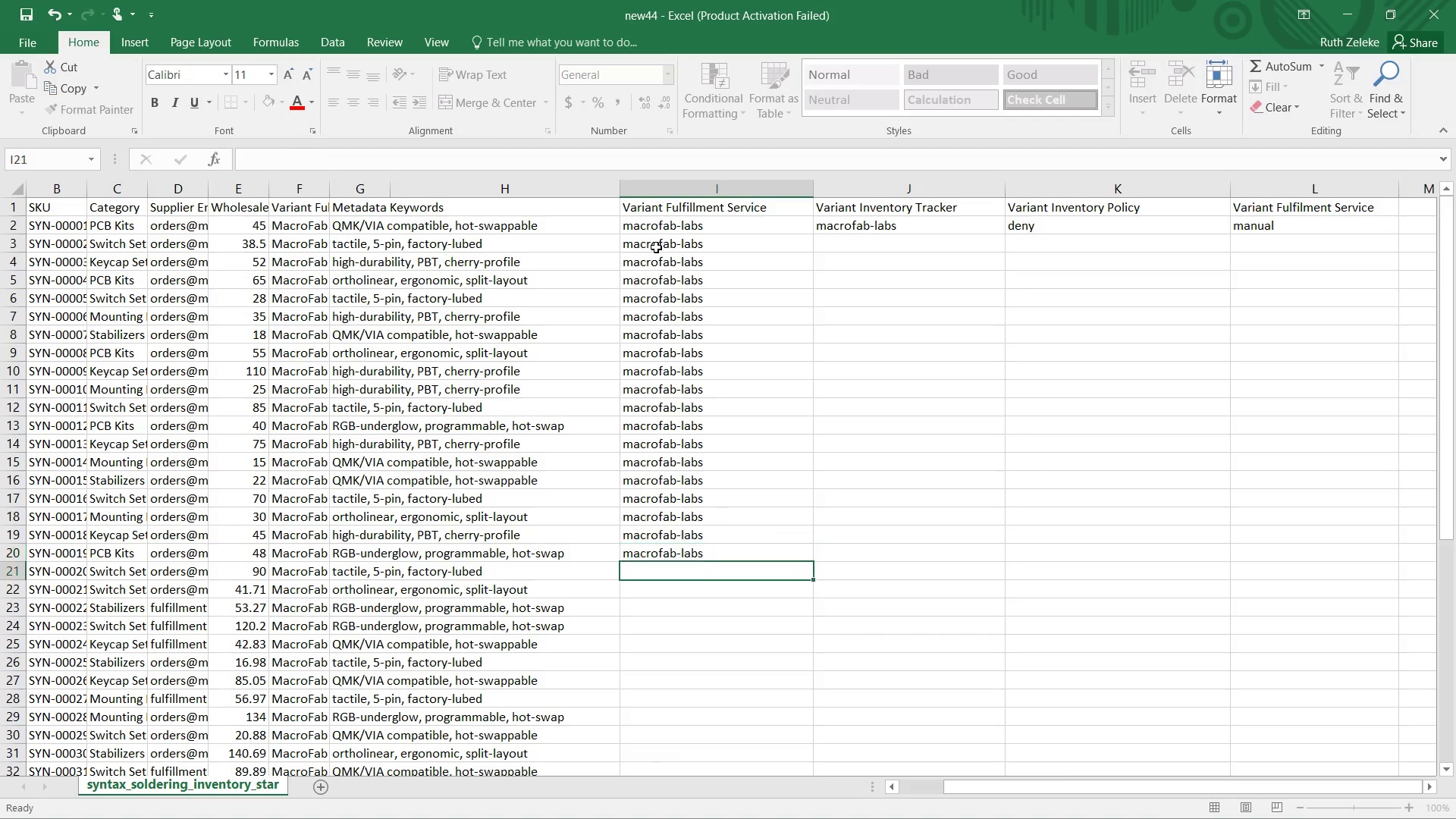 
key(M)
 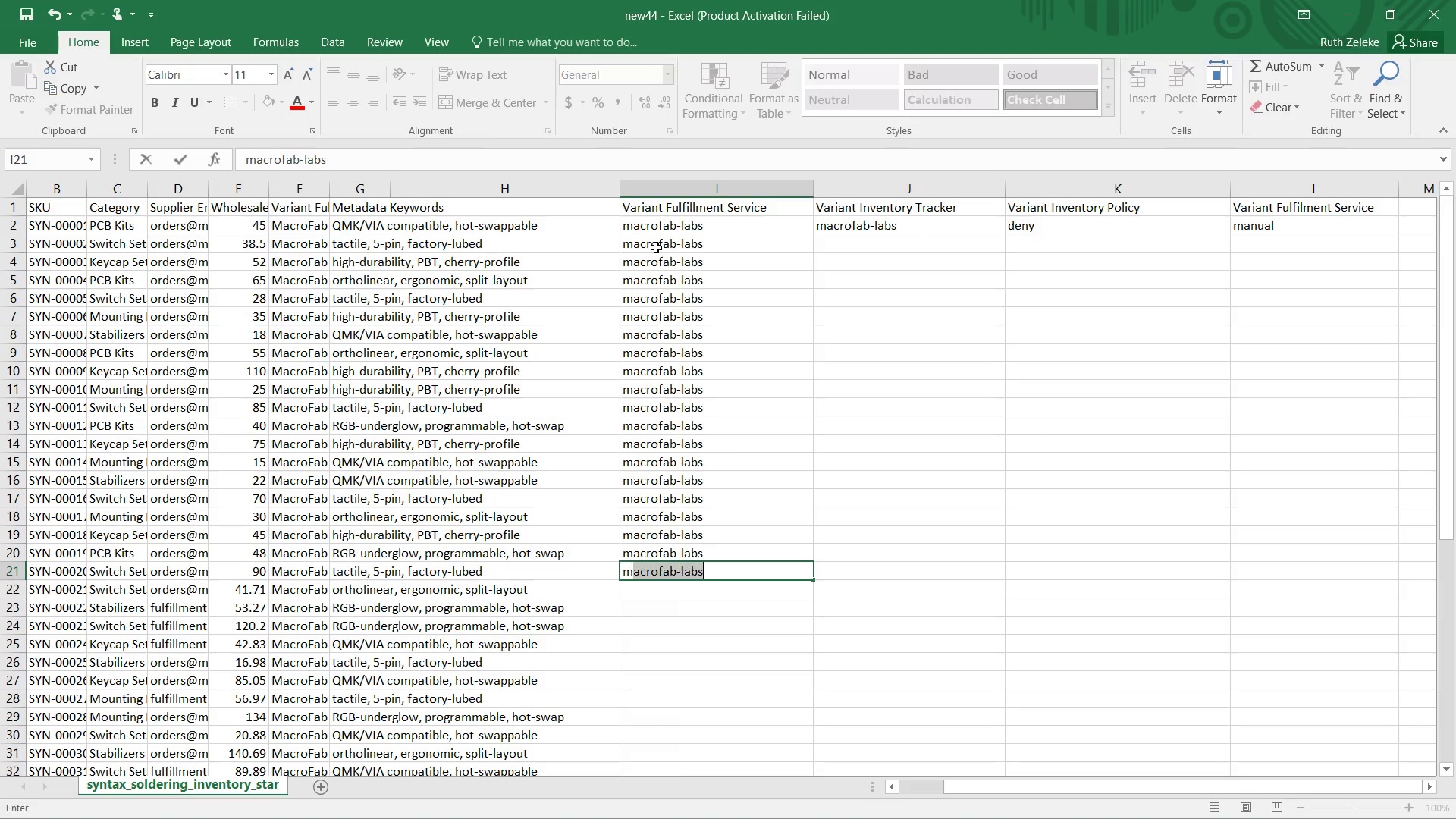 
key(Enter)
 